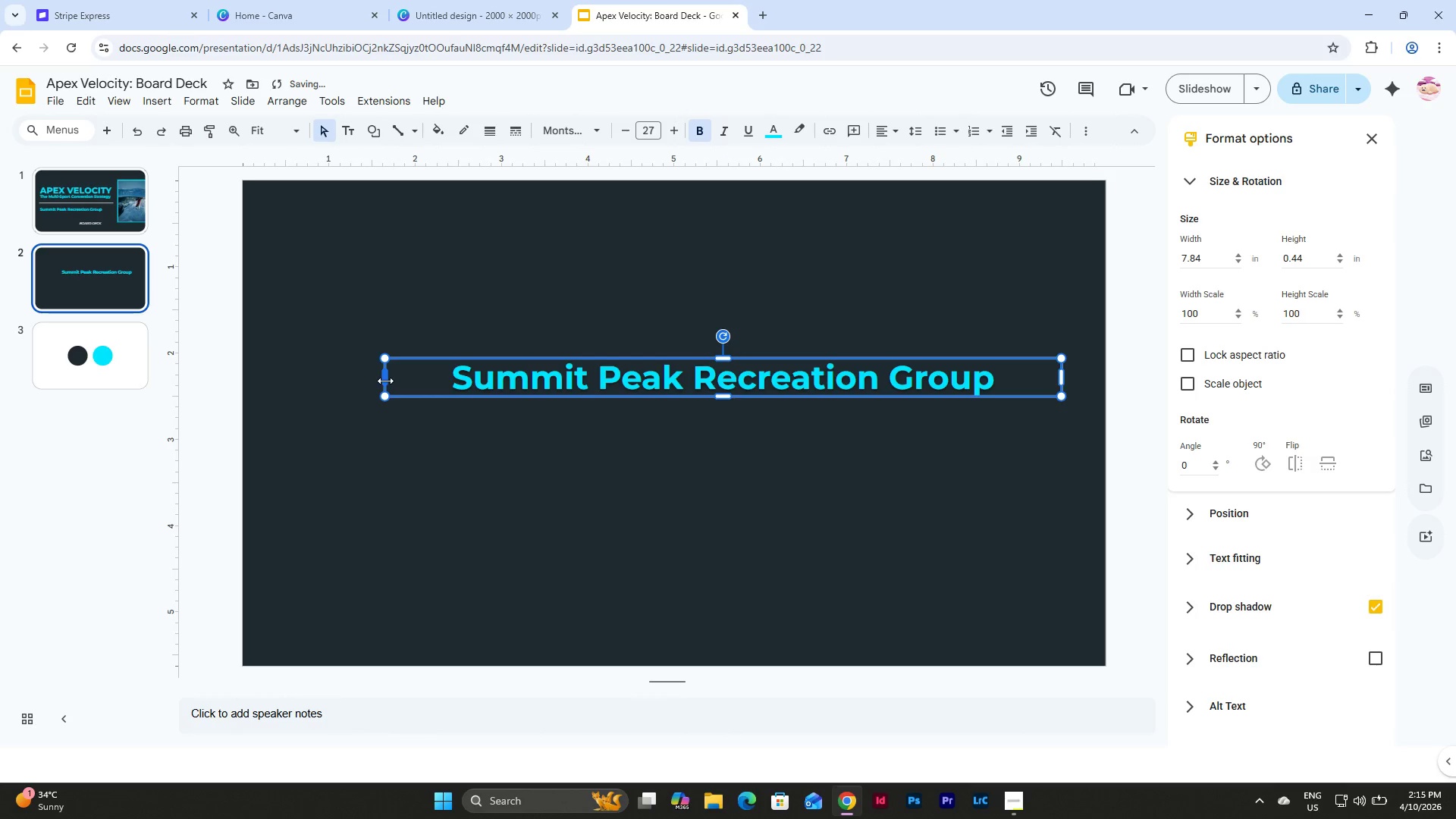 
left_click_drag(start_coordinate=[385, 381], to_coordinate=[274, 388])
 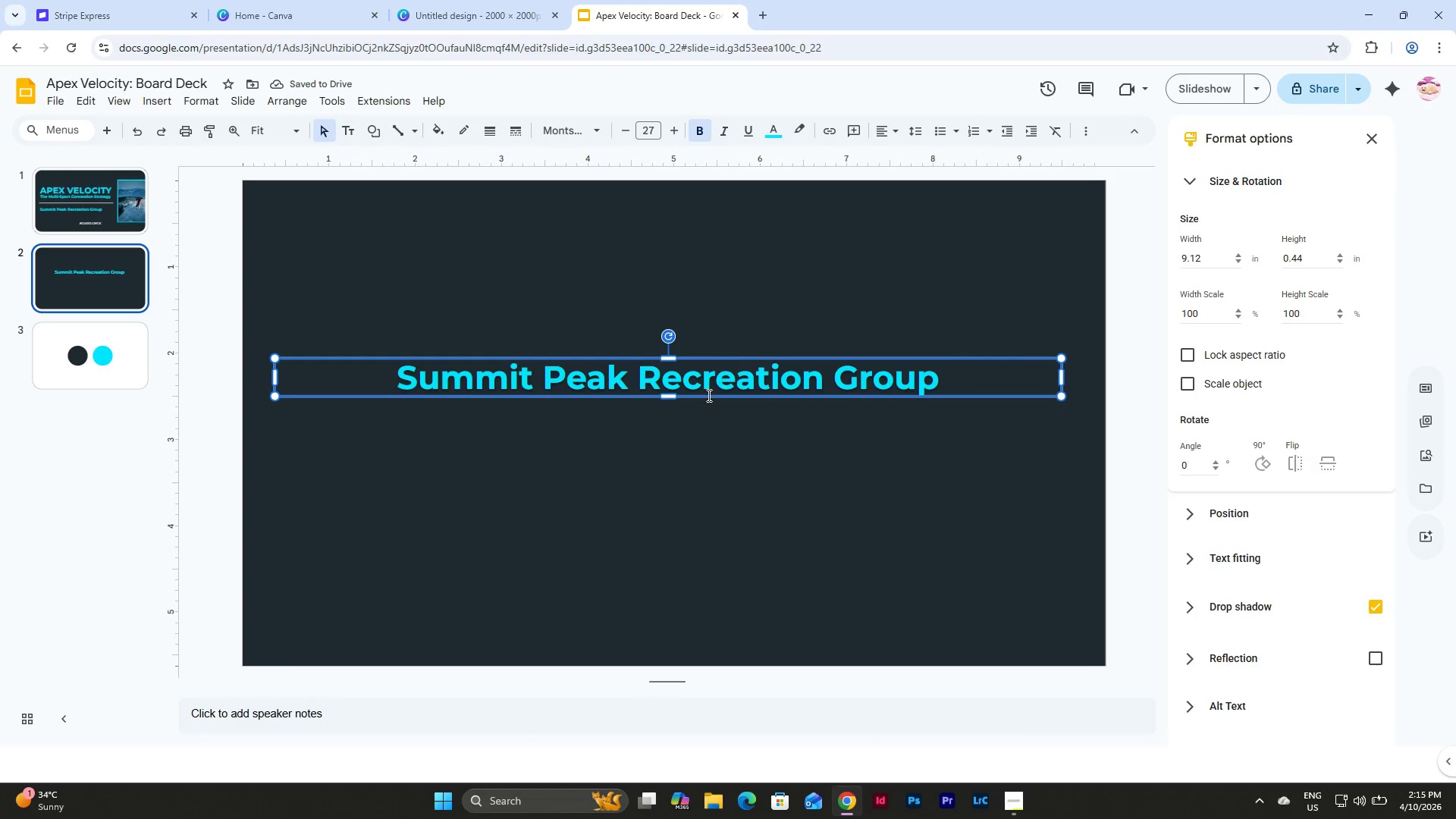 
left_click_drag(start_coordinate=[673, 398], to_coordinate=[673, 426])
 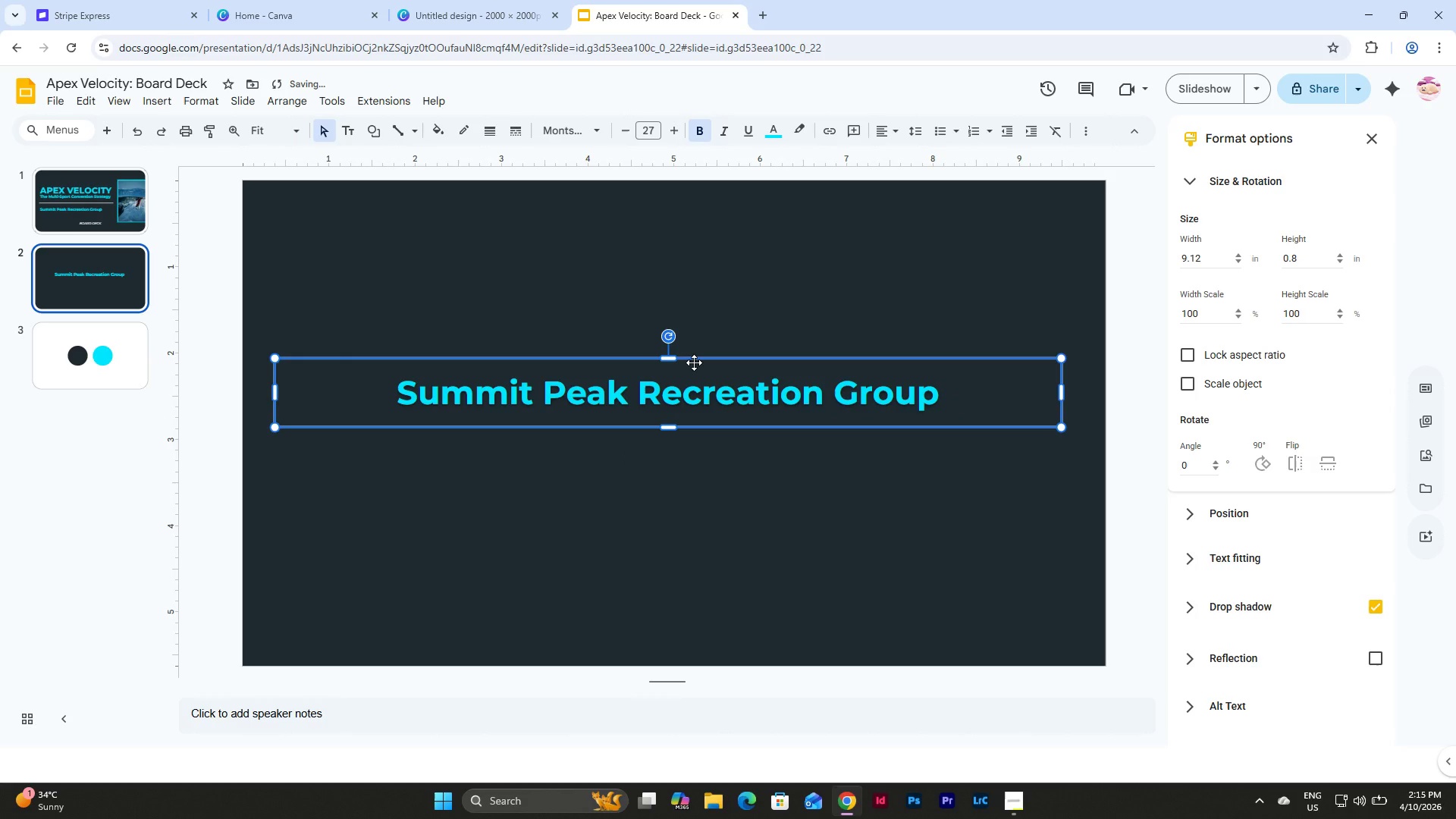 
left_click_drag(start_coordinate=[694, 362], to_coordinate=[697, 218])
 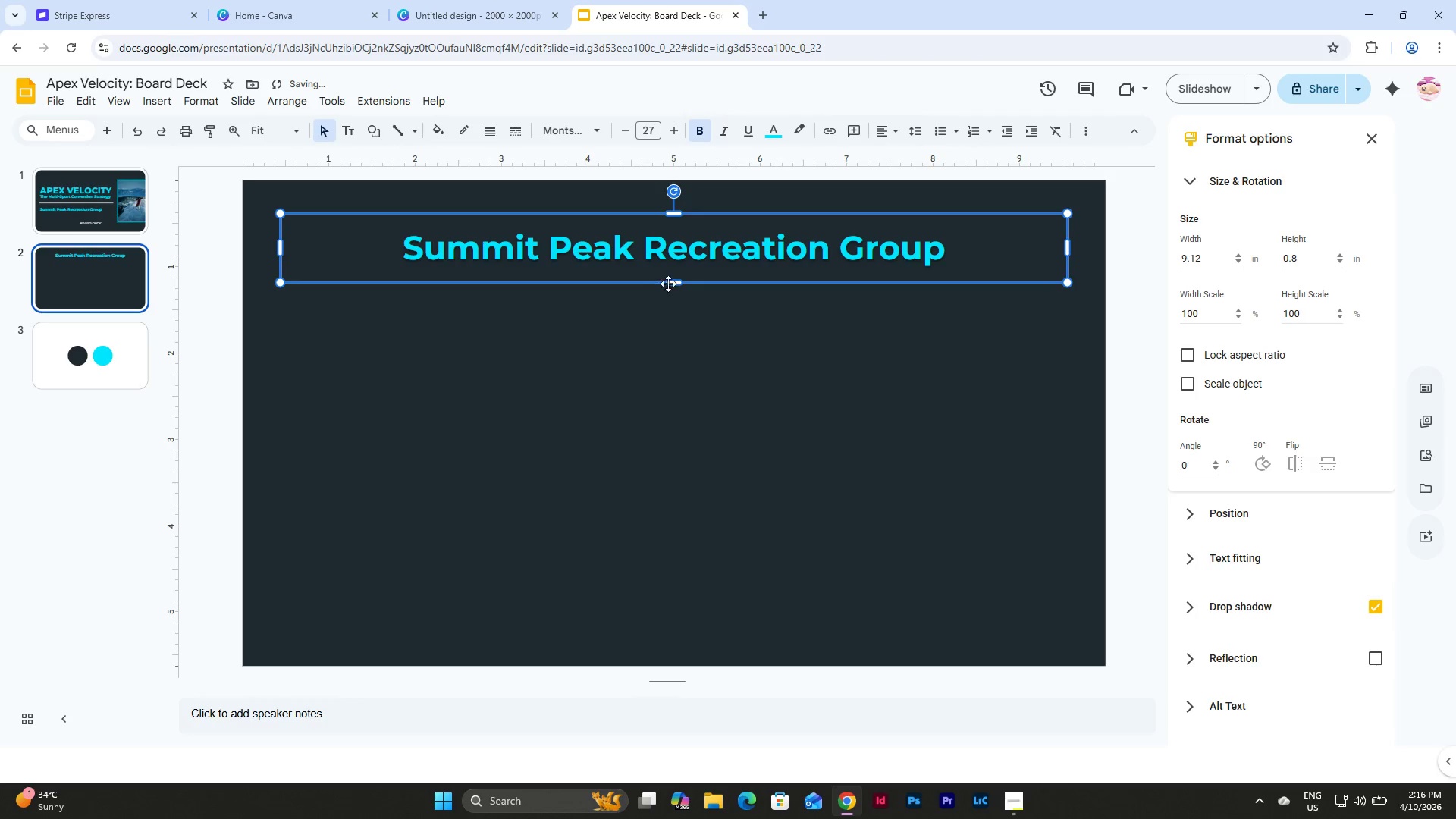 
left_click_drag(start_coordinate=[669, 284], to_coordinate=[669, 273])
 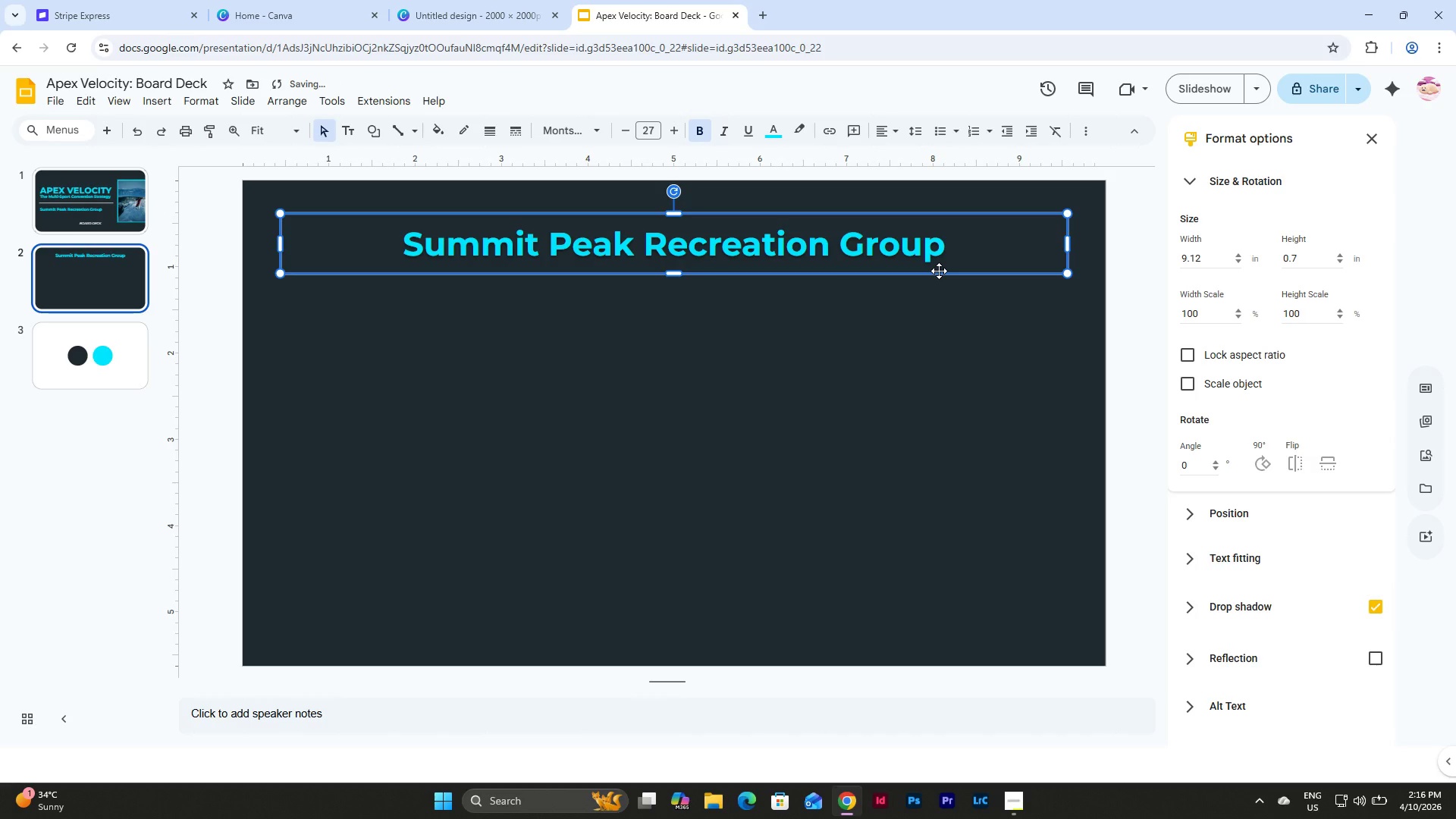 
left_click([939, 271])
 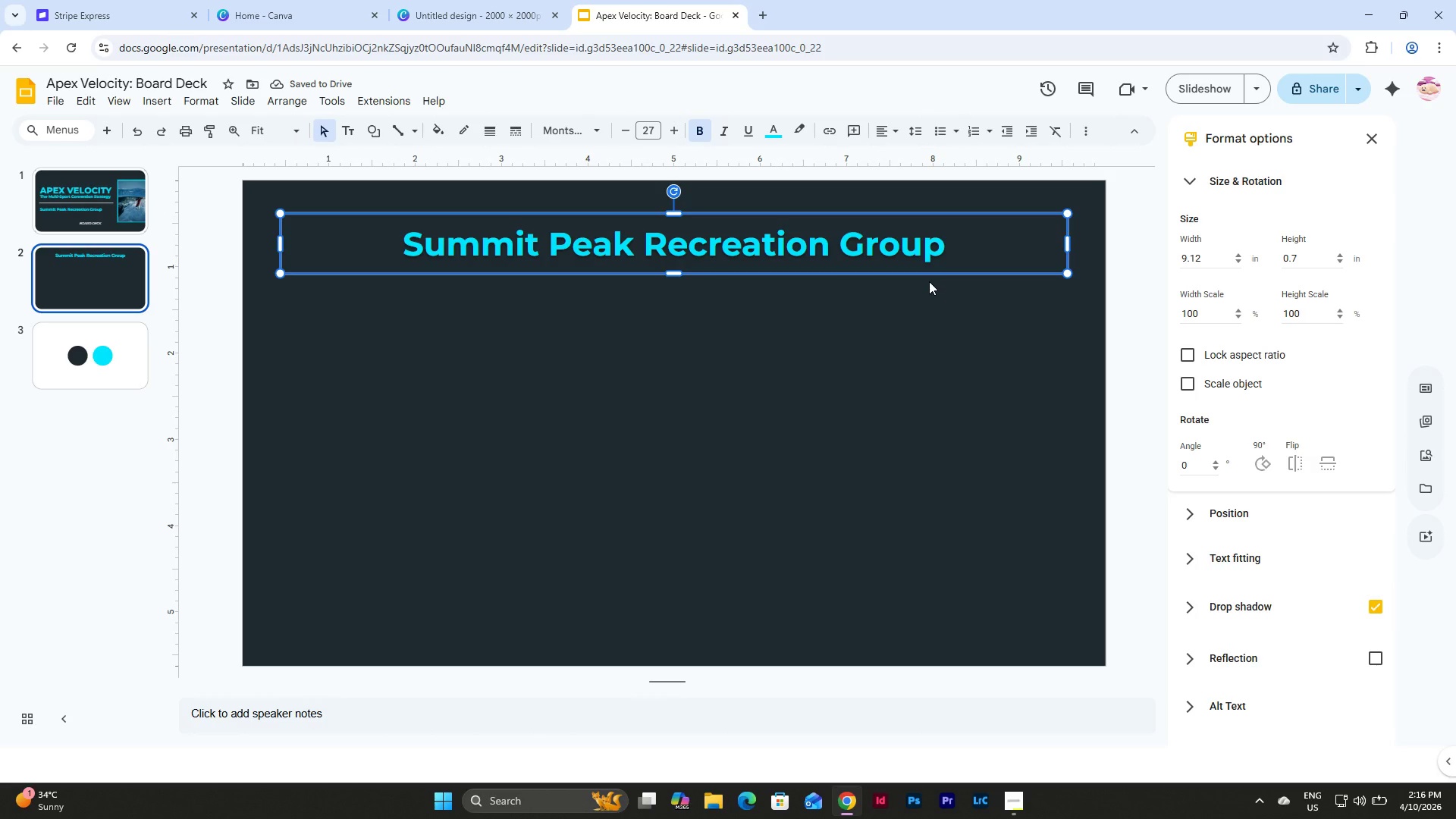 
left_click([927, 248])
 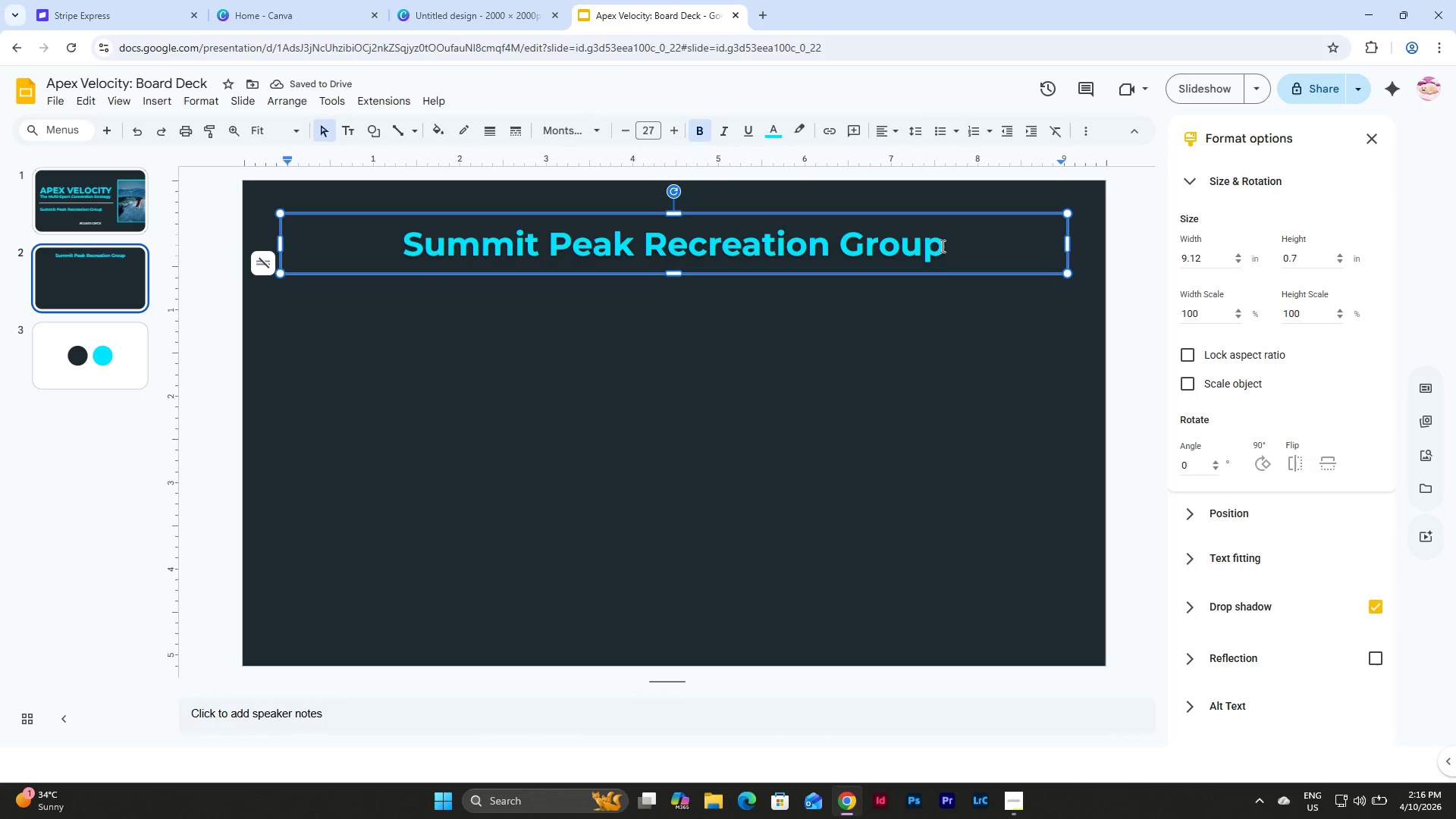 
left_click_drag(start_coordinate=[941, 246], to_coordinate=[393, 247])
 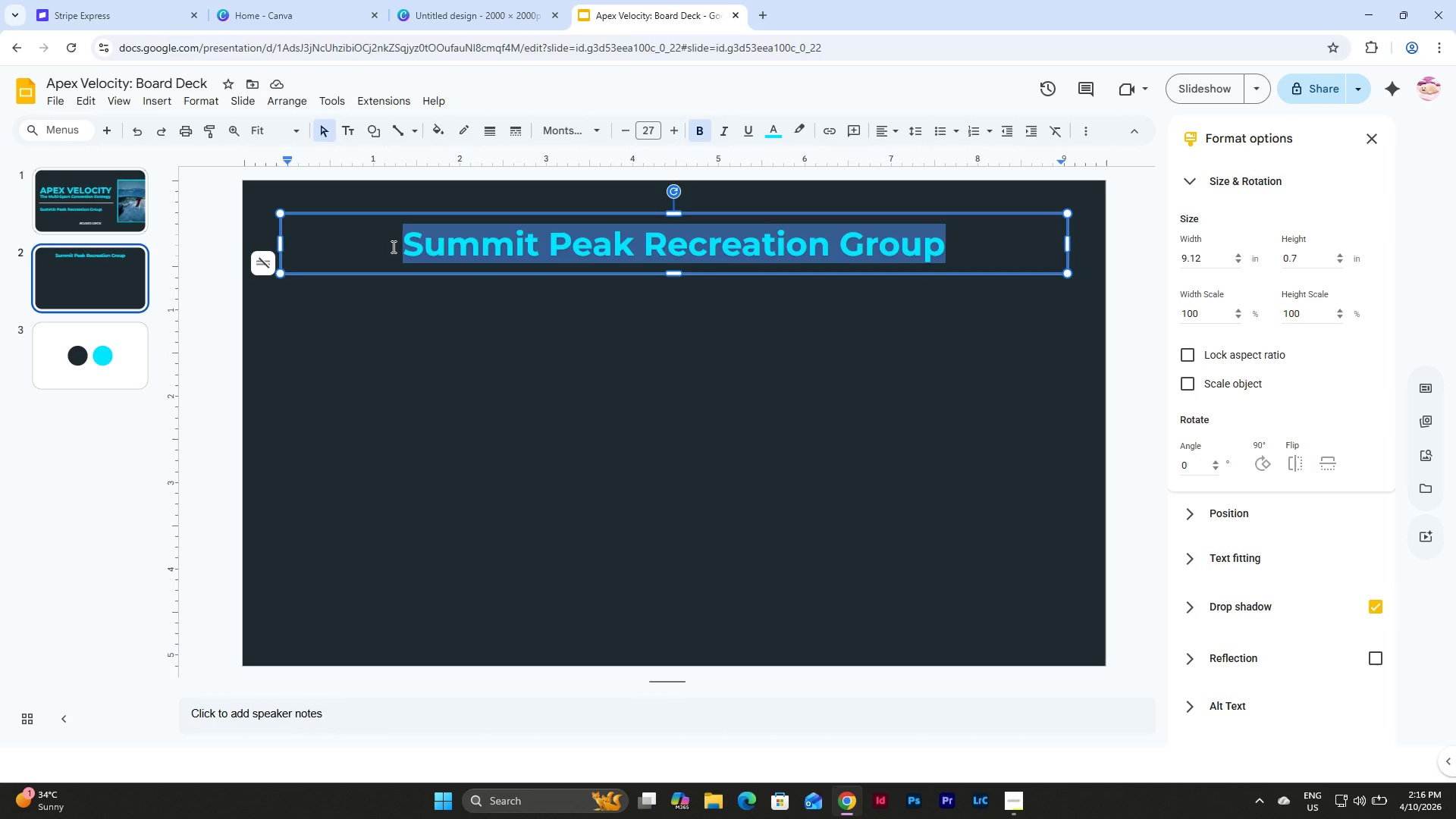 
type(Executive Summary)
 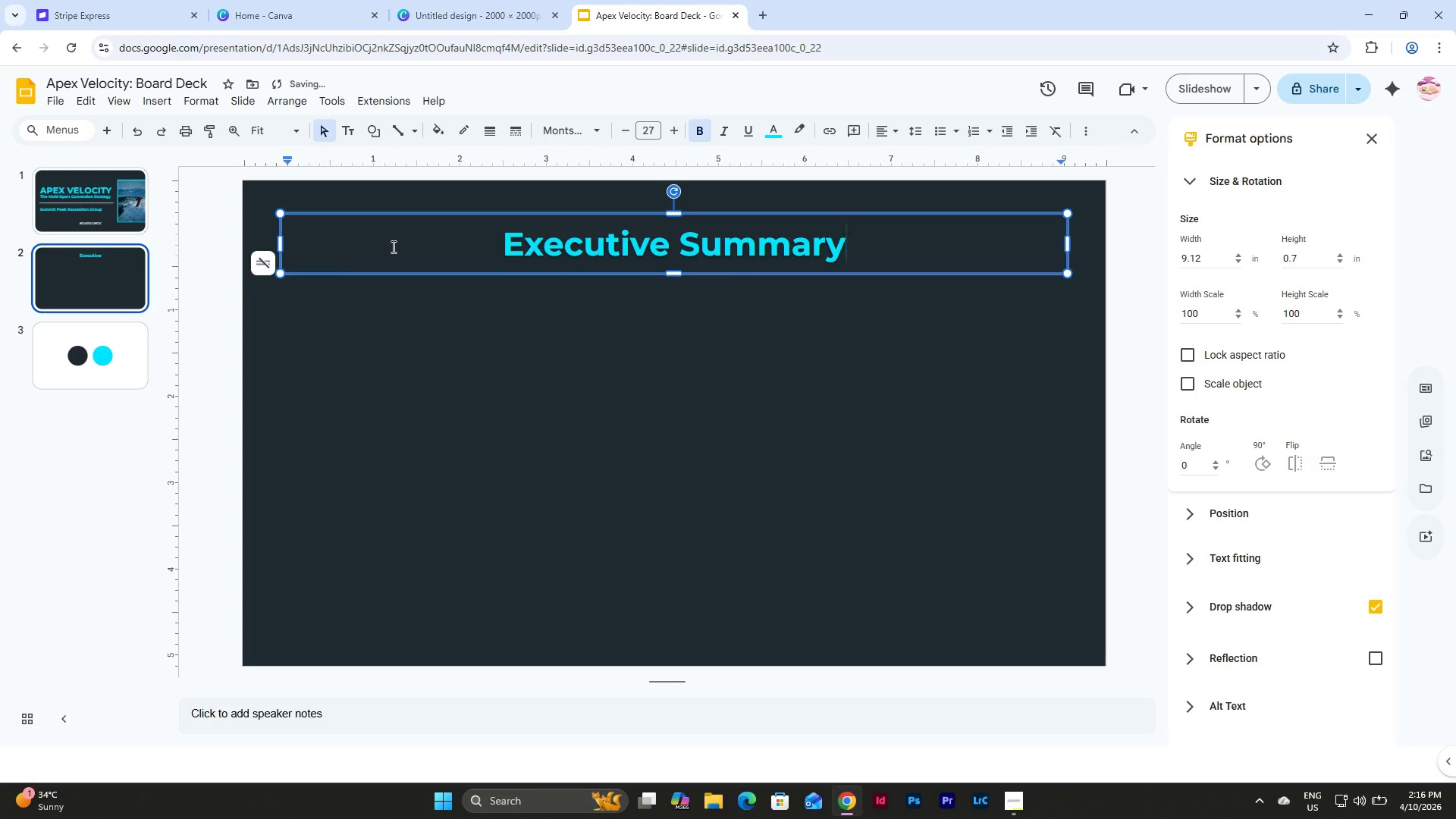 
left_click_drag(start_coordinate=[838, 251], to_coordinate=[472, 226])
 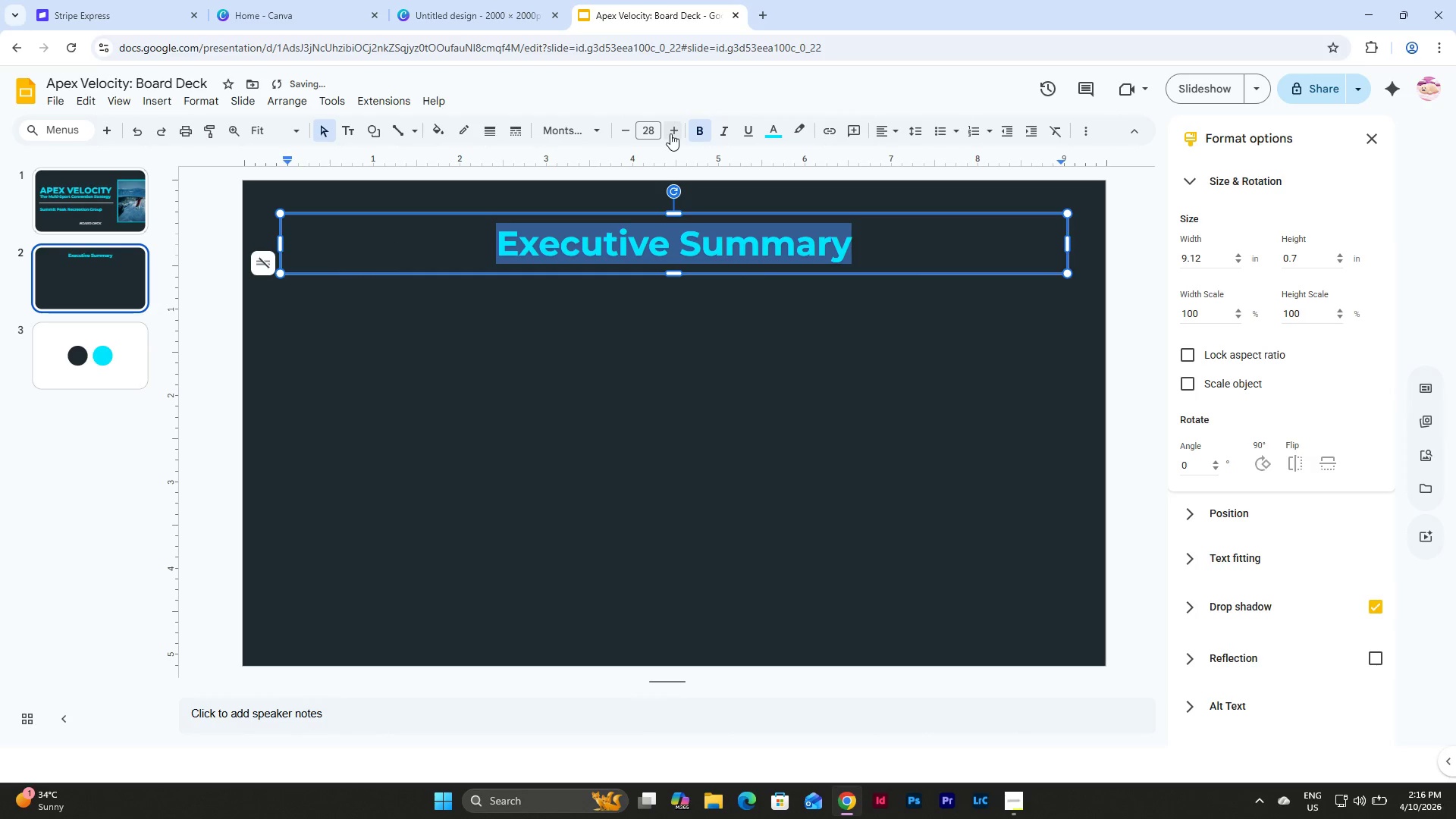 
double_click([670, 133])
 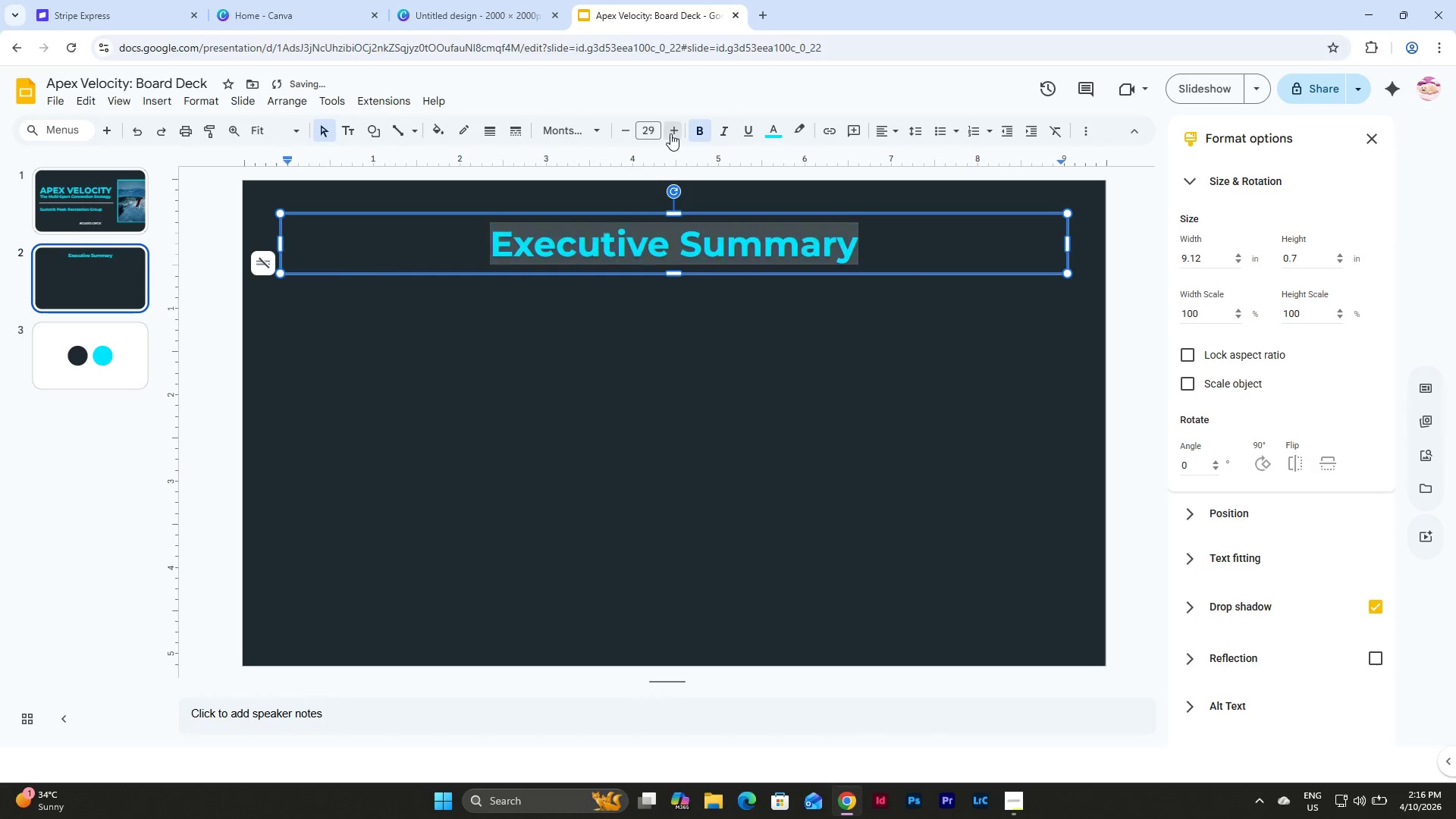 
triple_click([670, 133])
 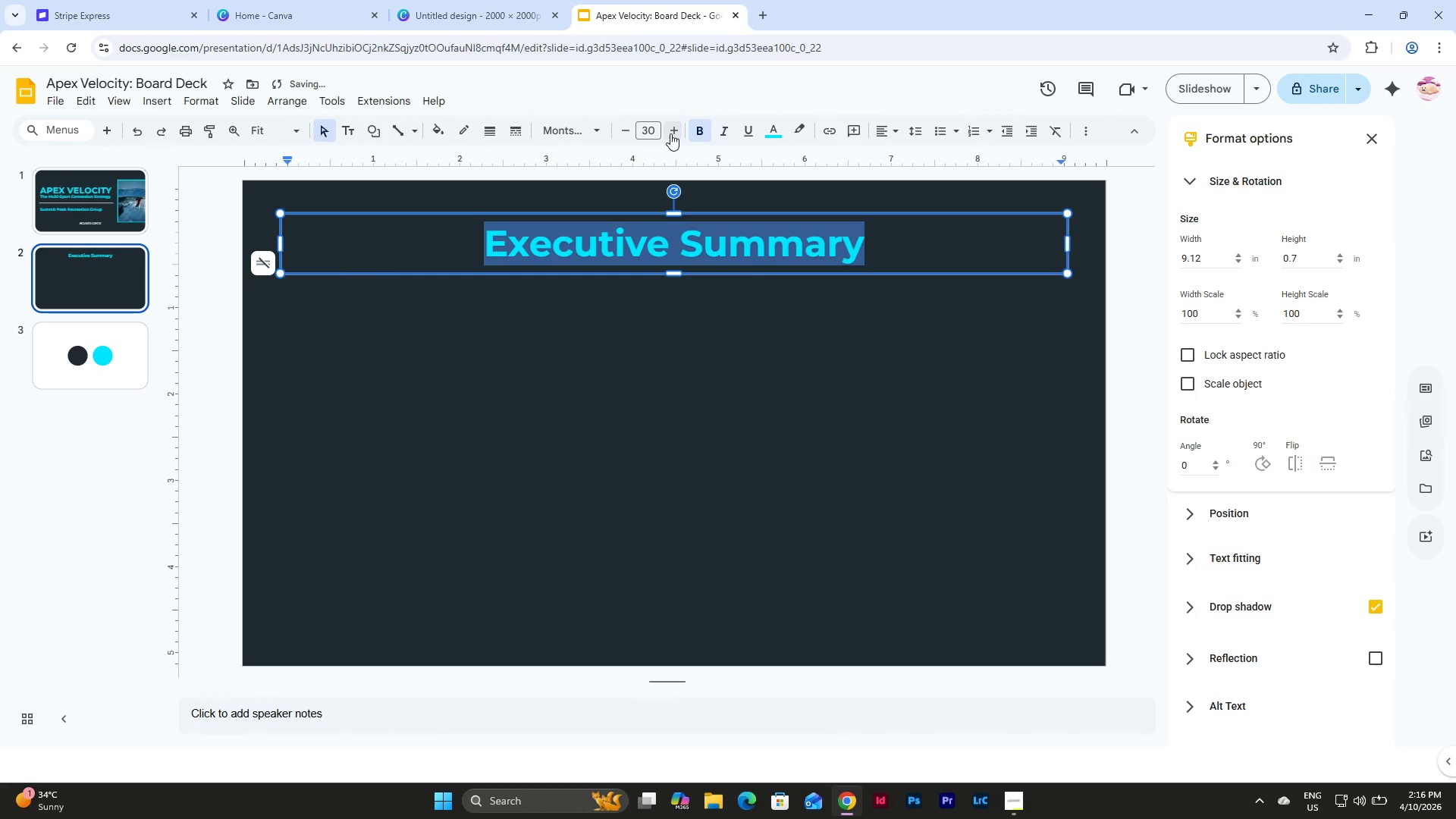 
triple_click([670, 133])
 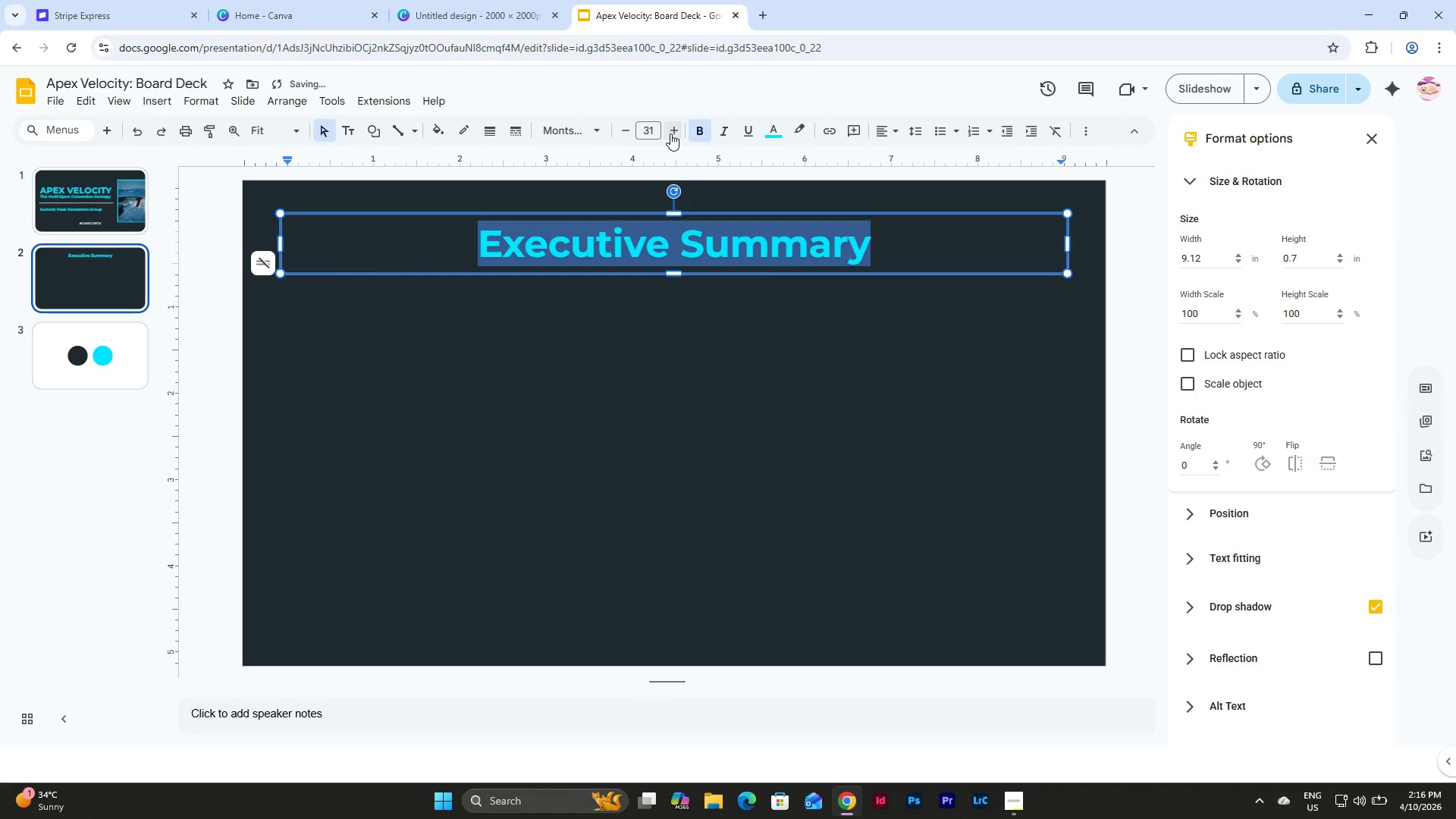 
triple_click([670, 133])
 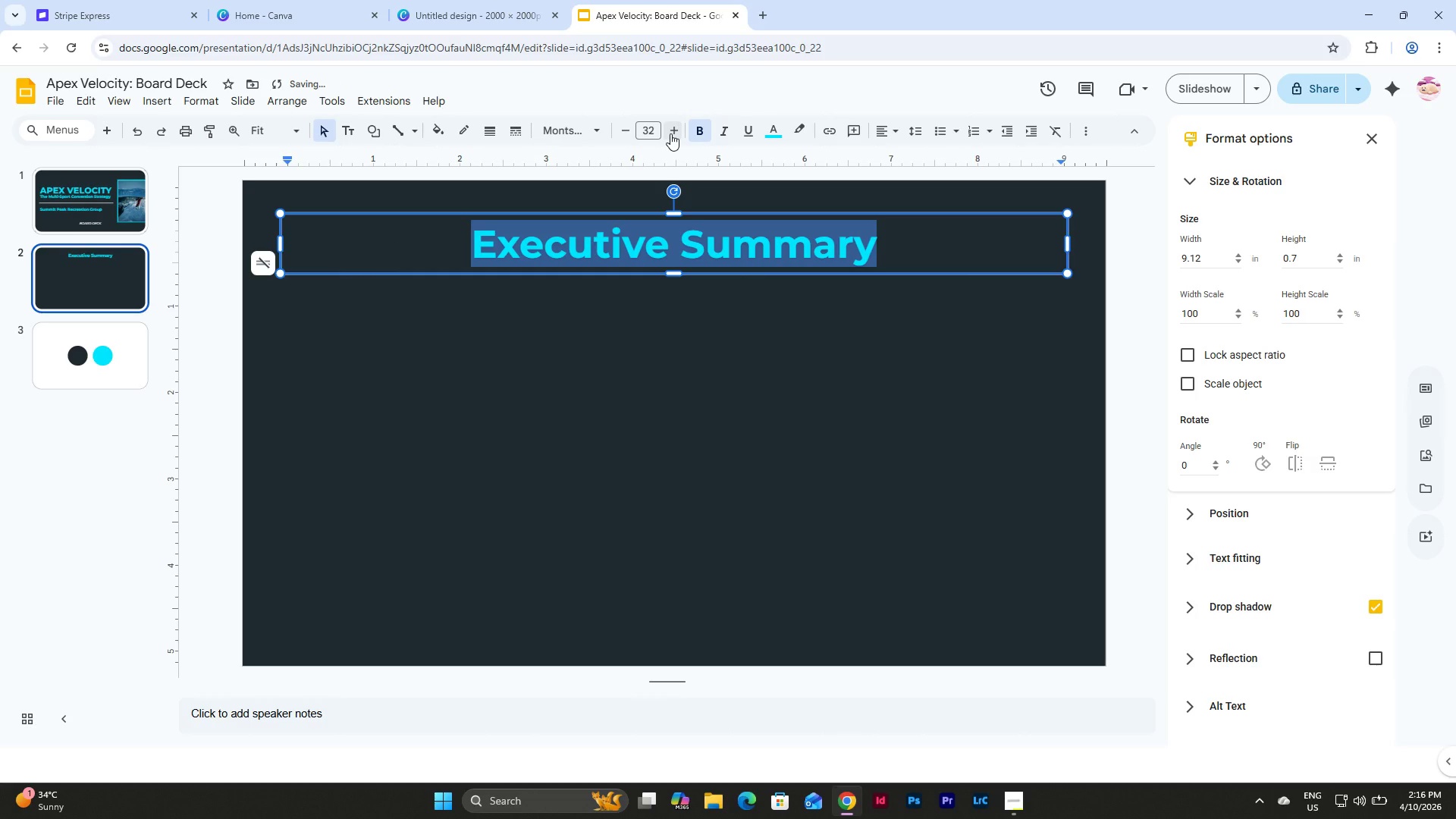 
triple_click([670, 133])
 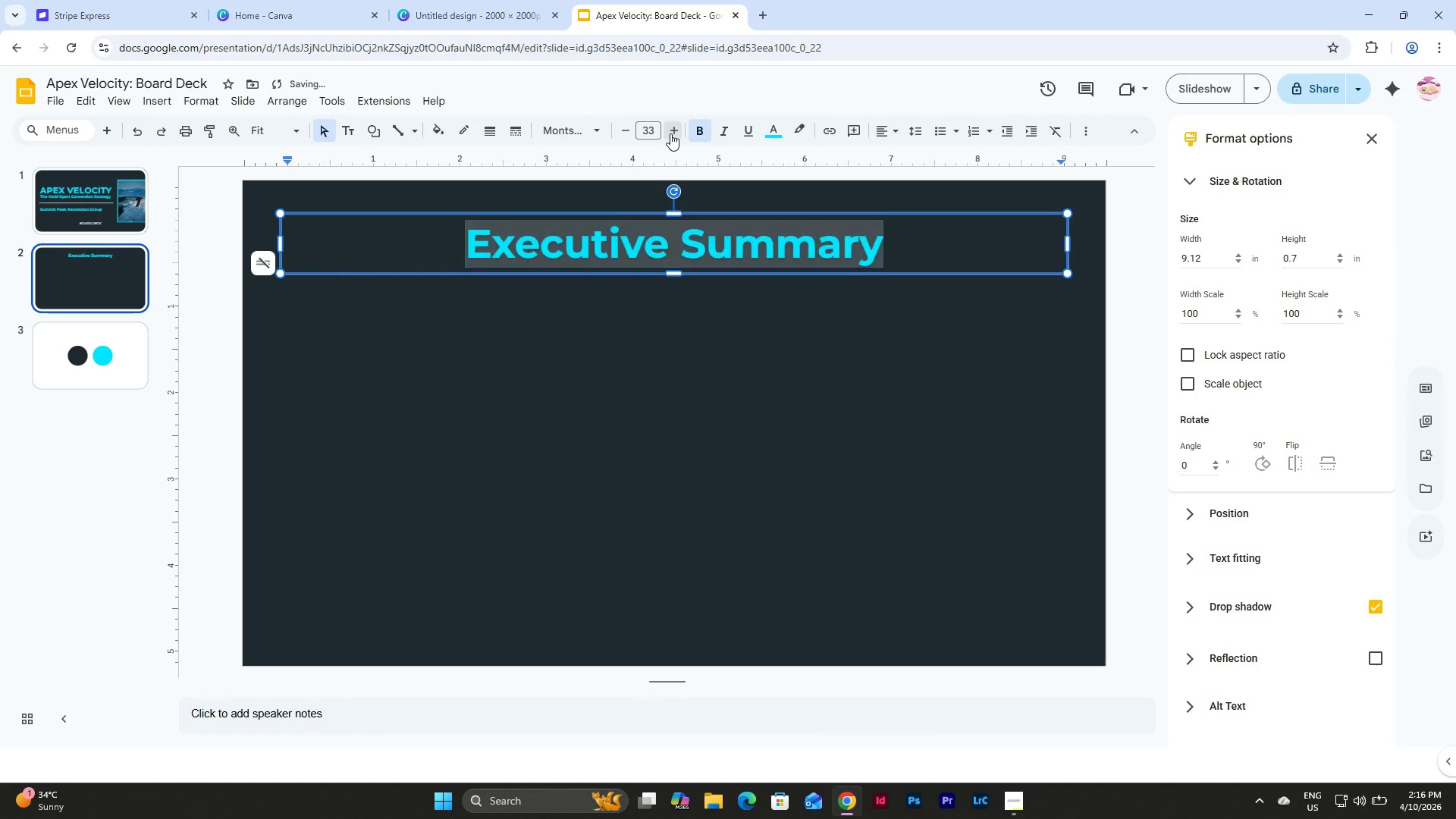 
triple_click([670, 133])
 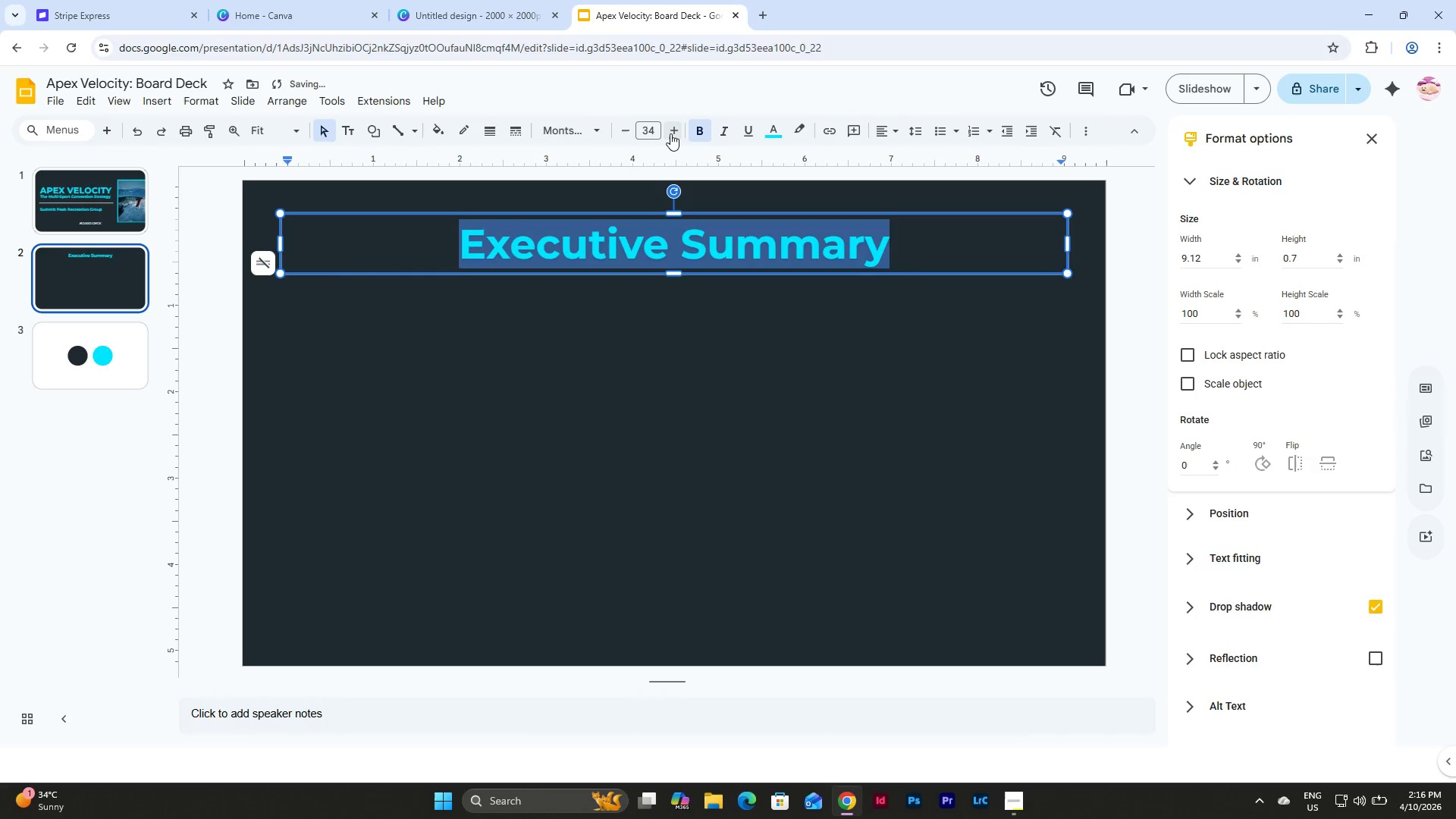 
triple_click([670, 133])
 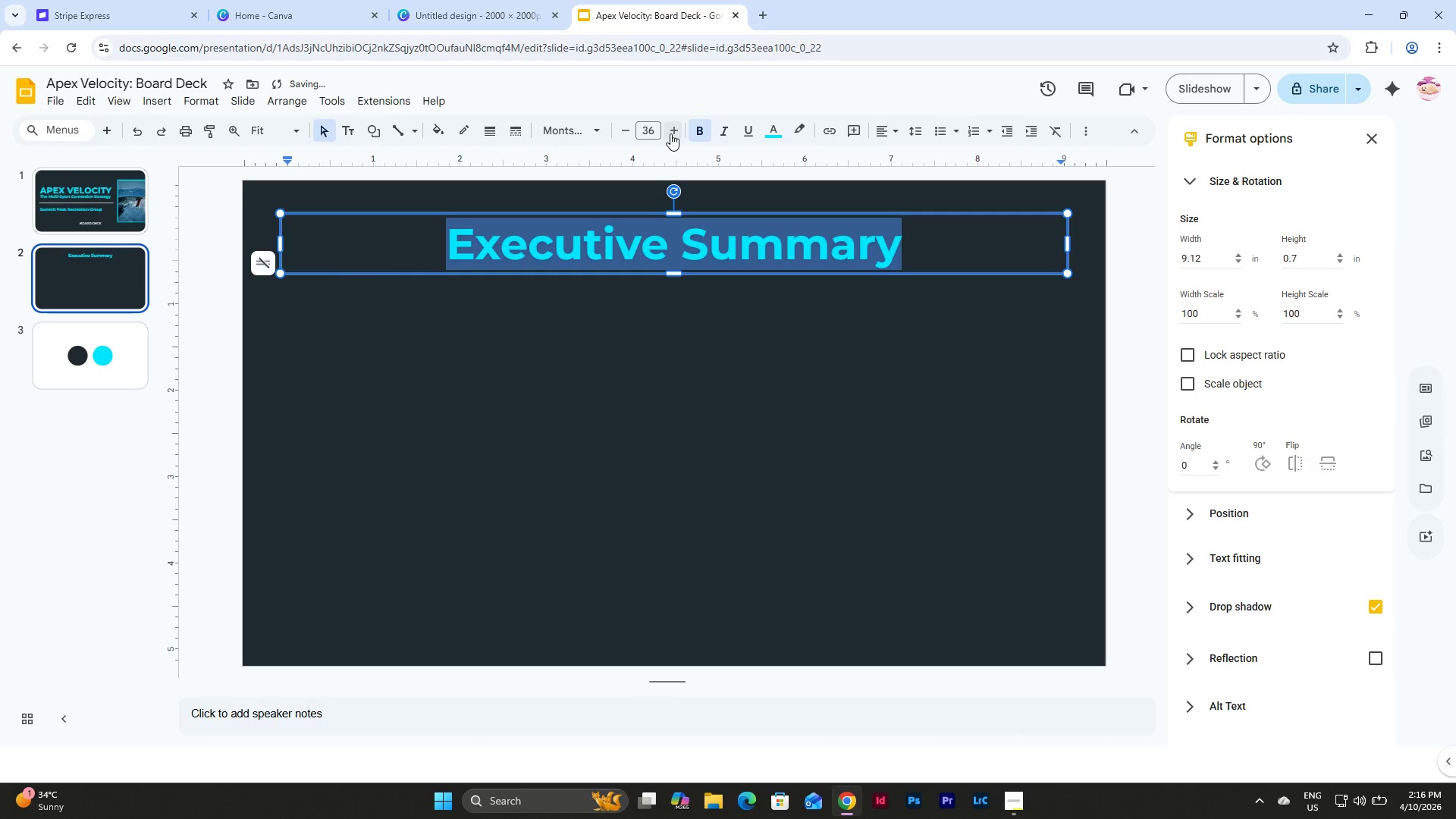 
double_click([670, 133])
 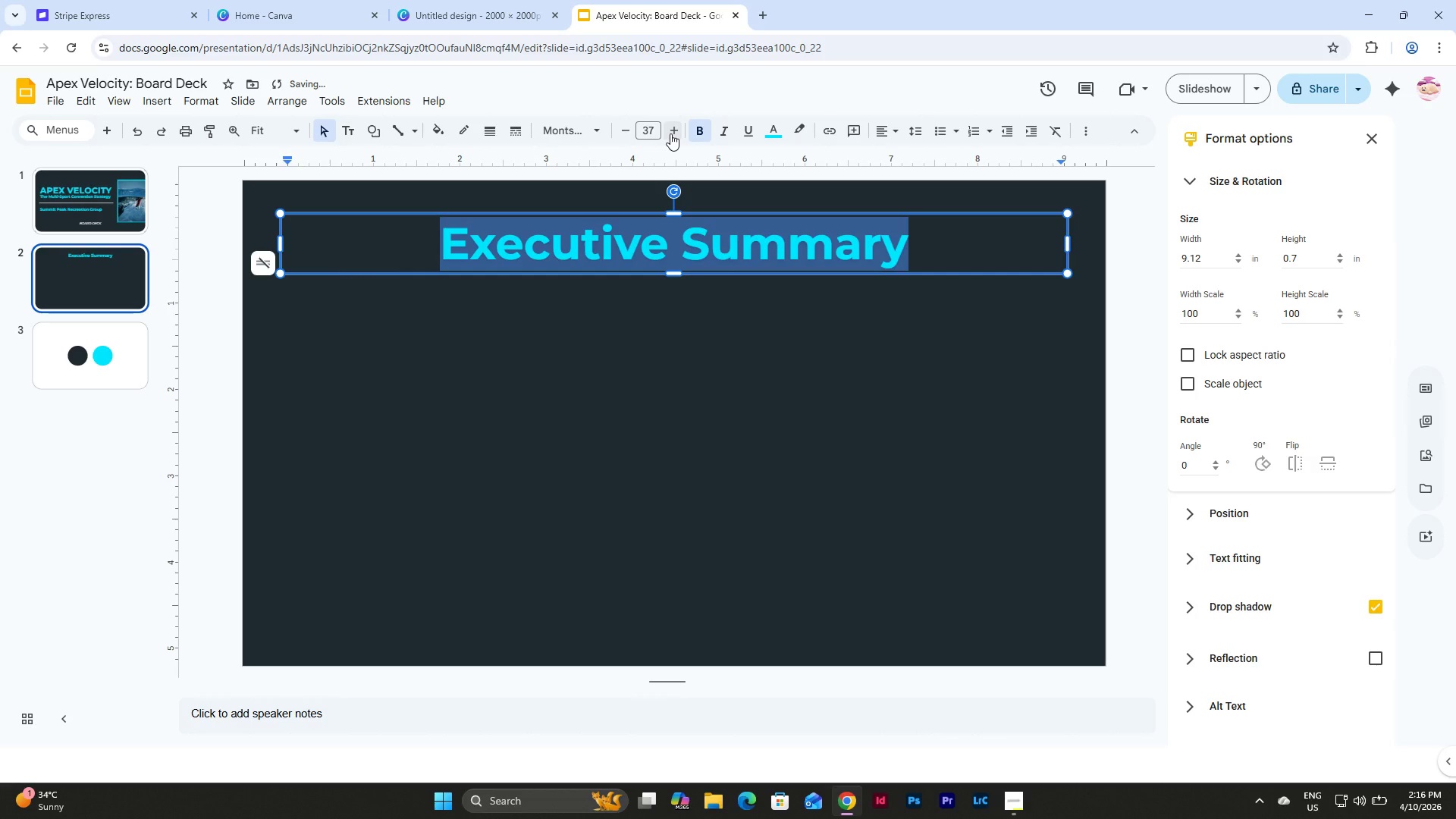 
left_click([670, 133])
 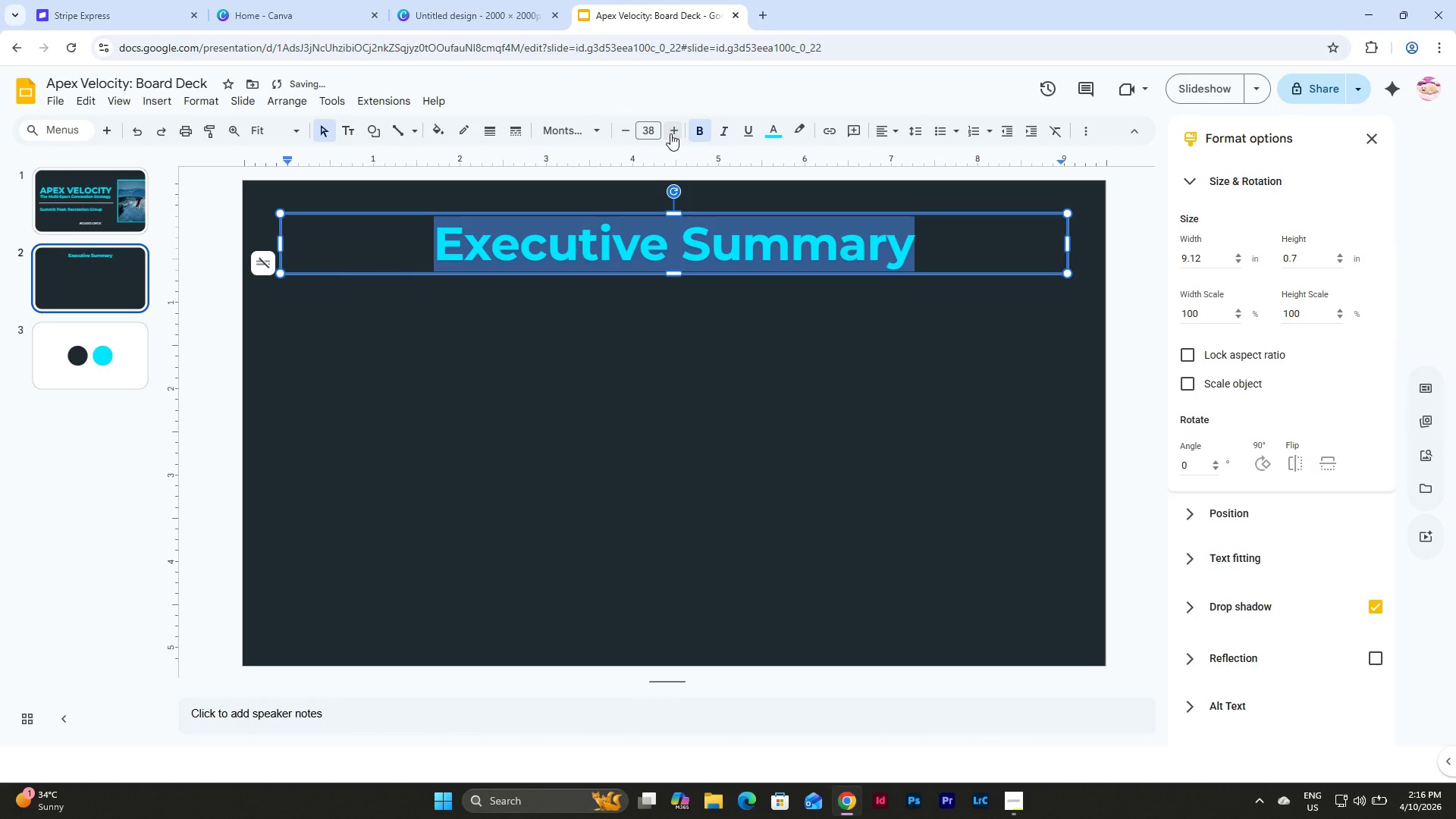 
left_click([670, 133])
 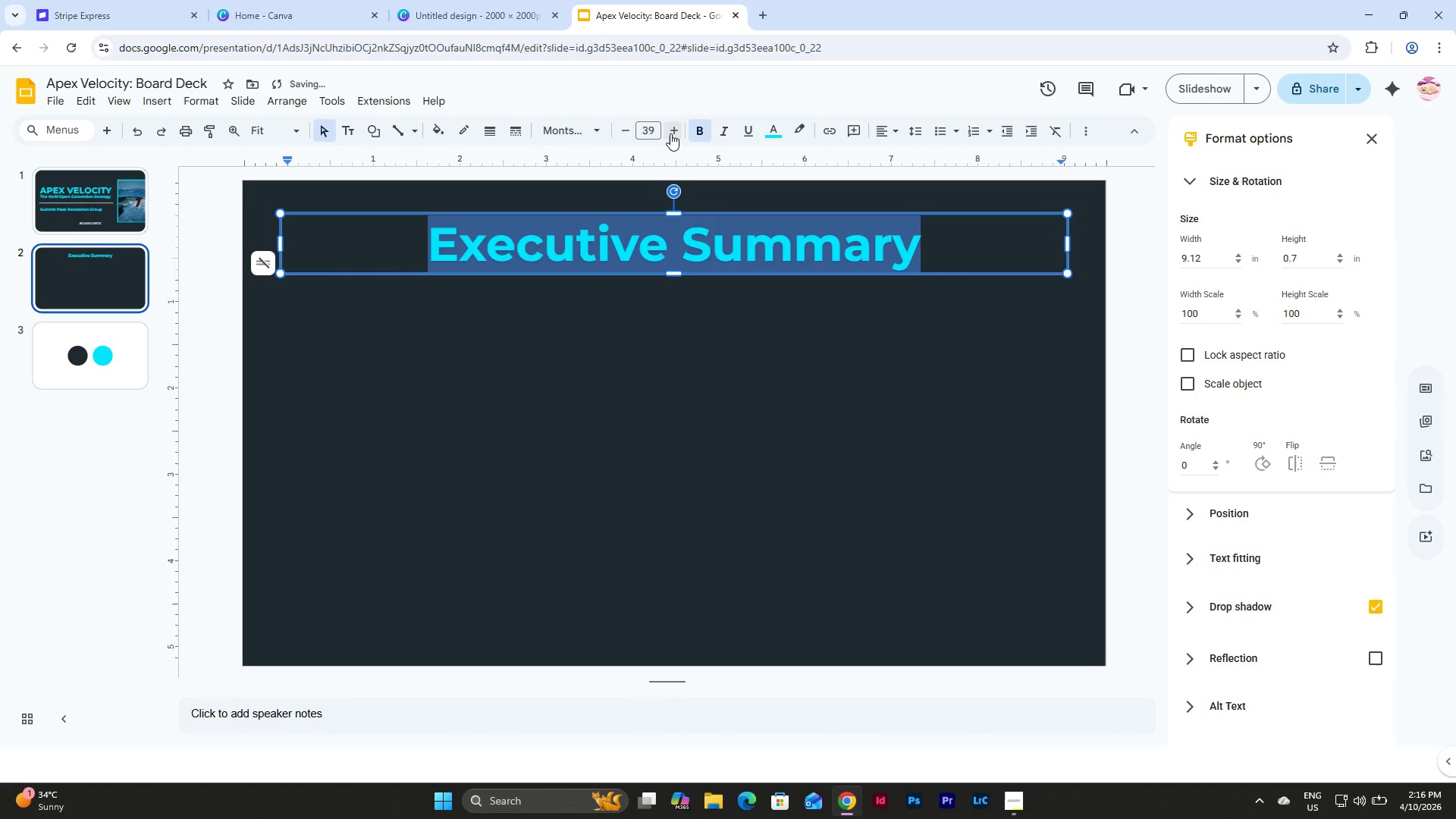 
left_click([670, 133])
 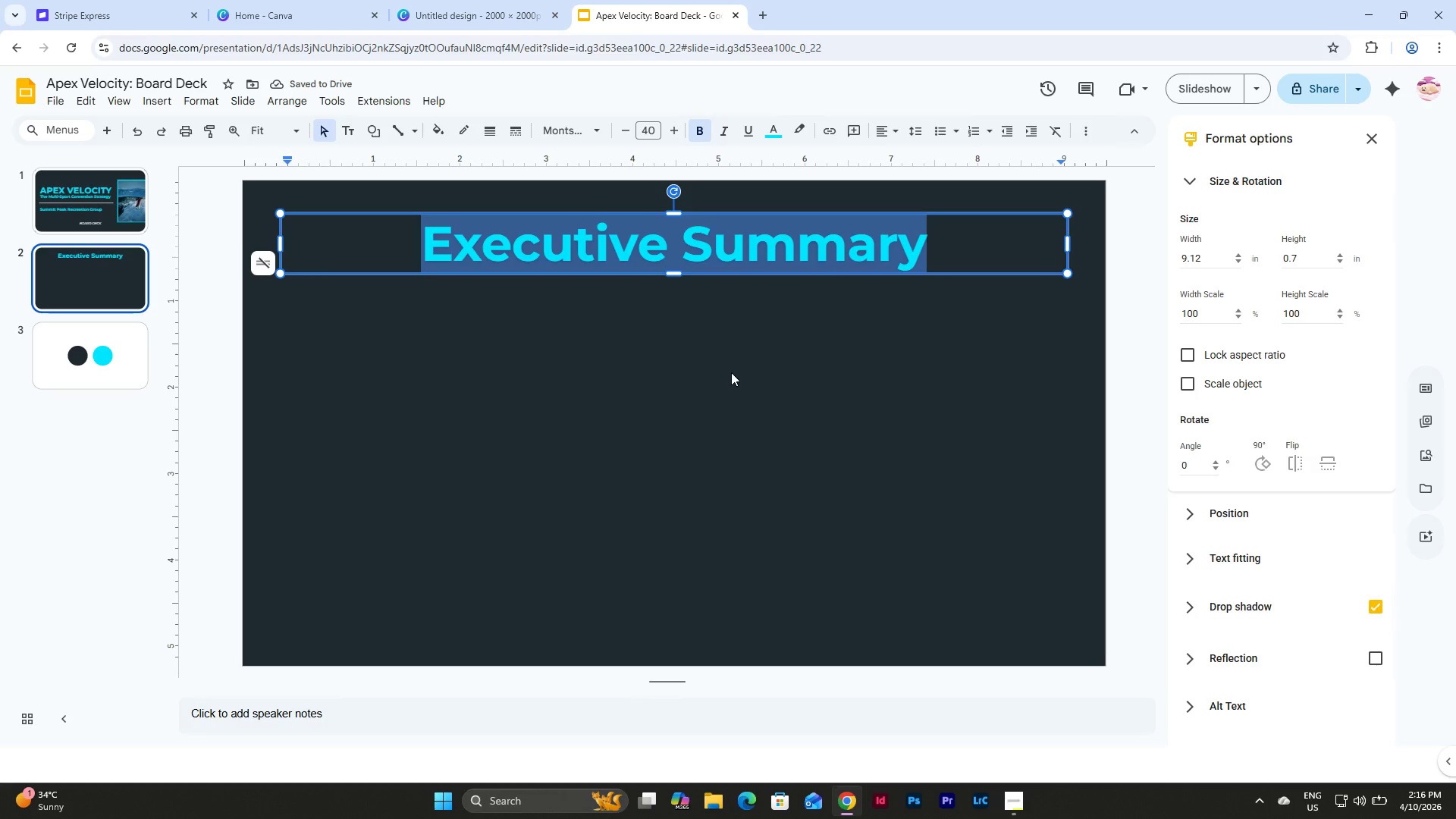 
left_click([731, 372])
 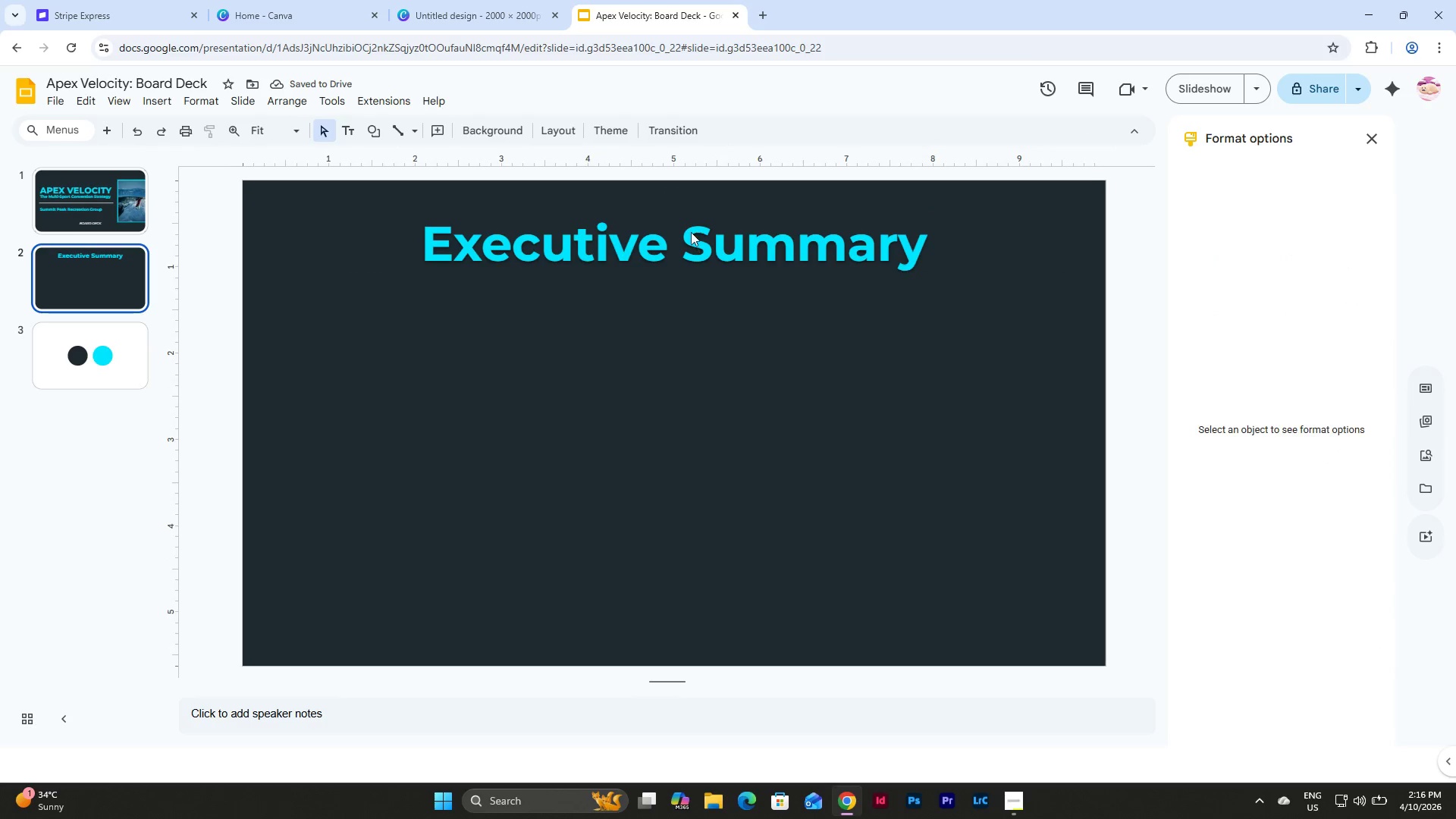 
double_click([691, 232])
 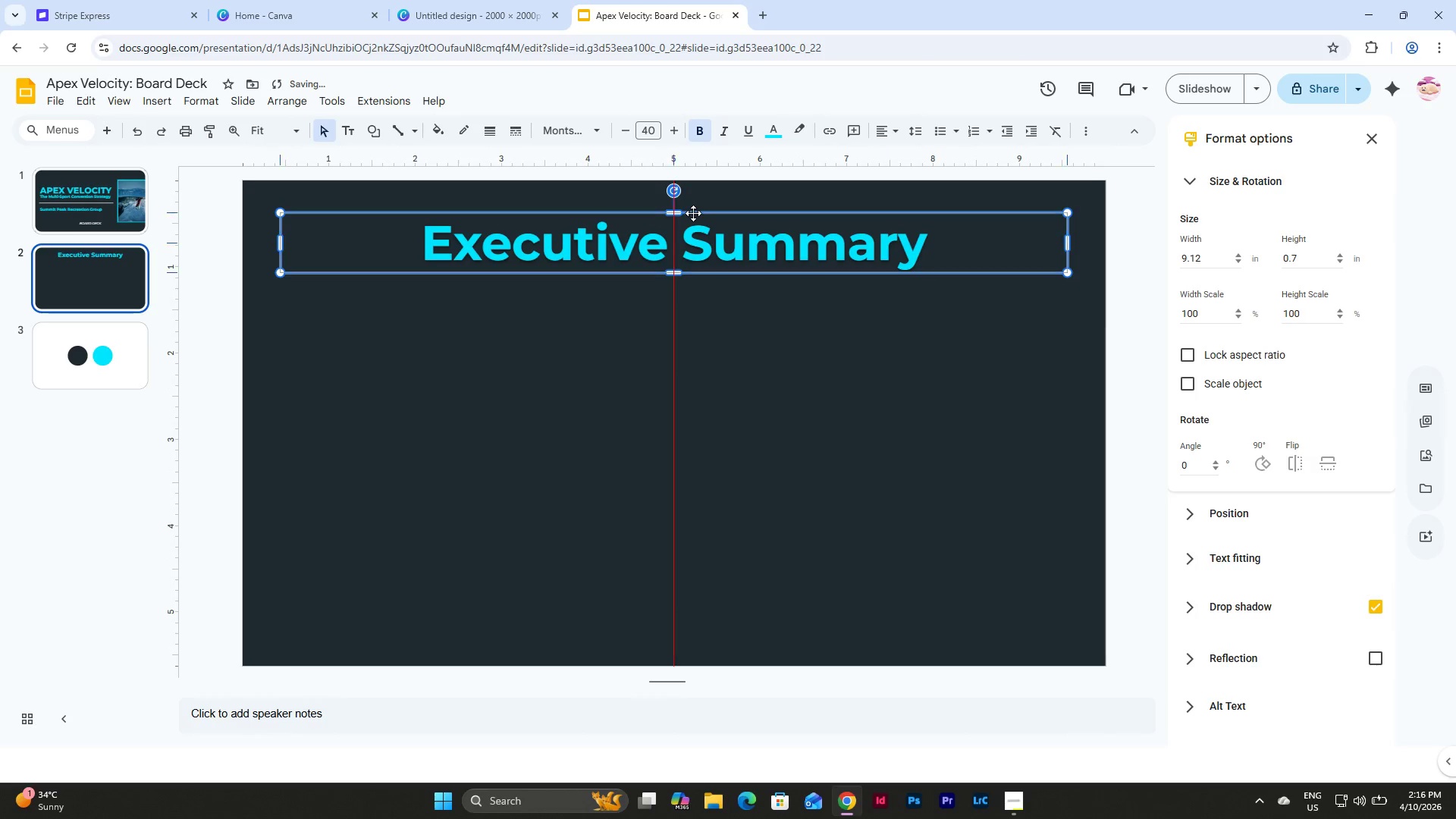 
left_click([693, 213])
 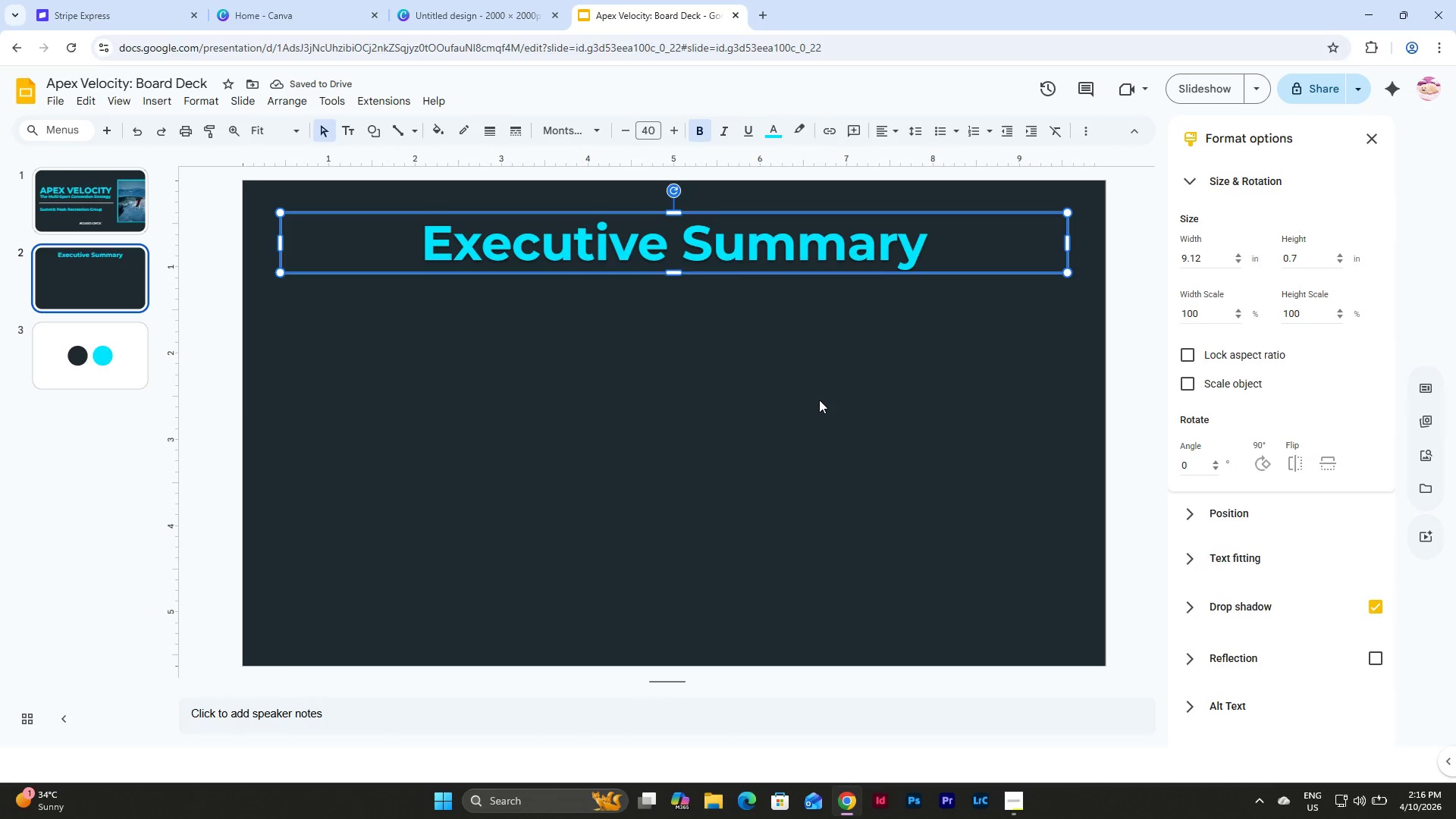 
left_click([819, 400])
 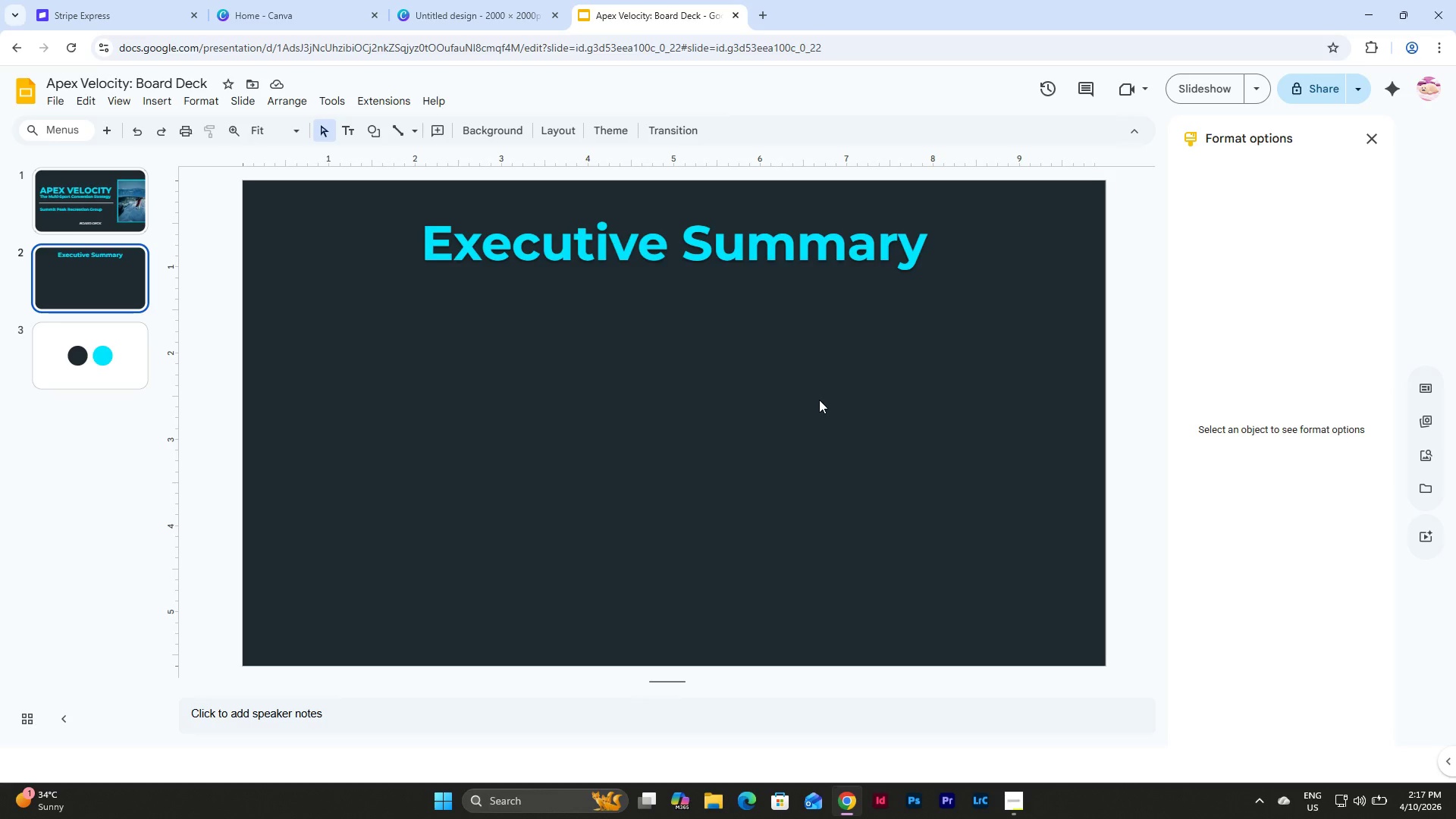 
wait(25.0)
 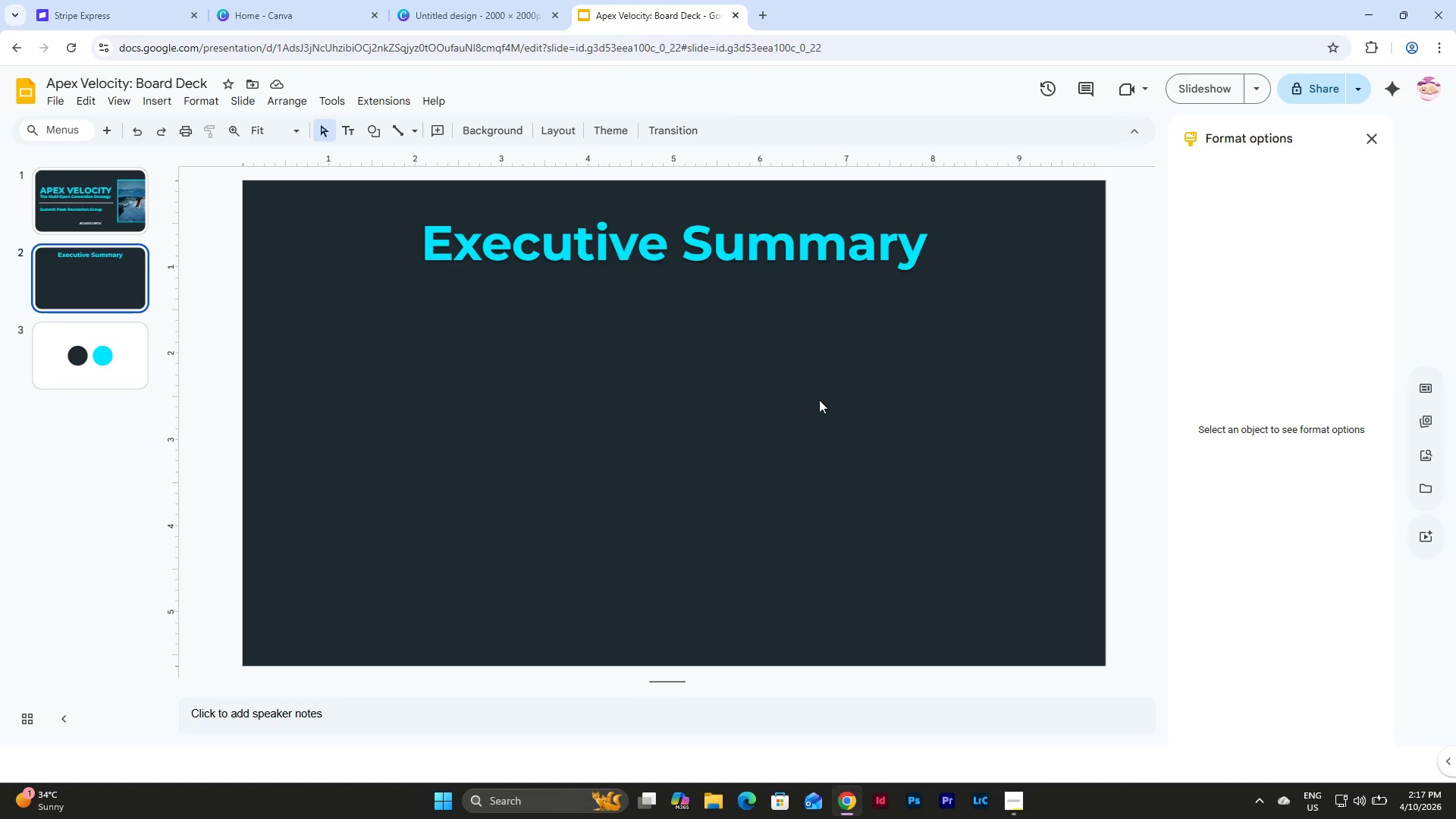 
left_click([902, 588])
 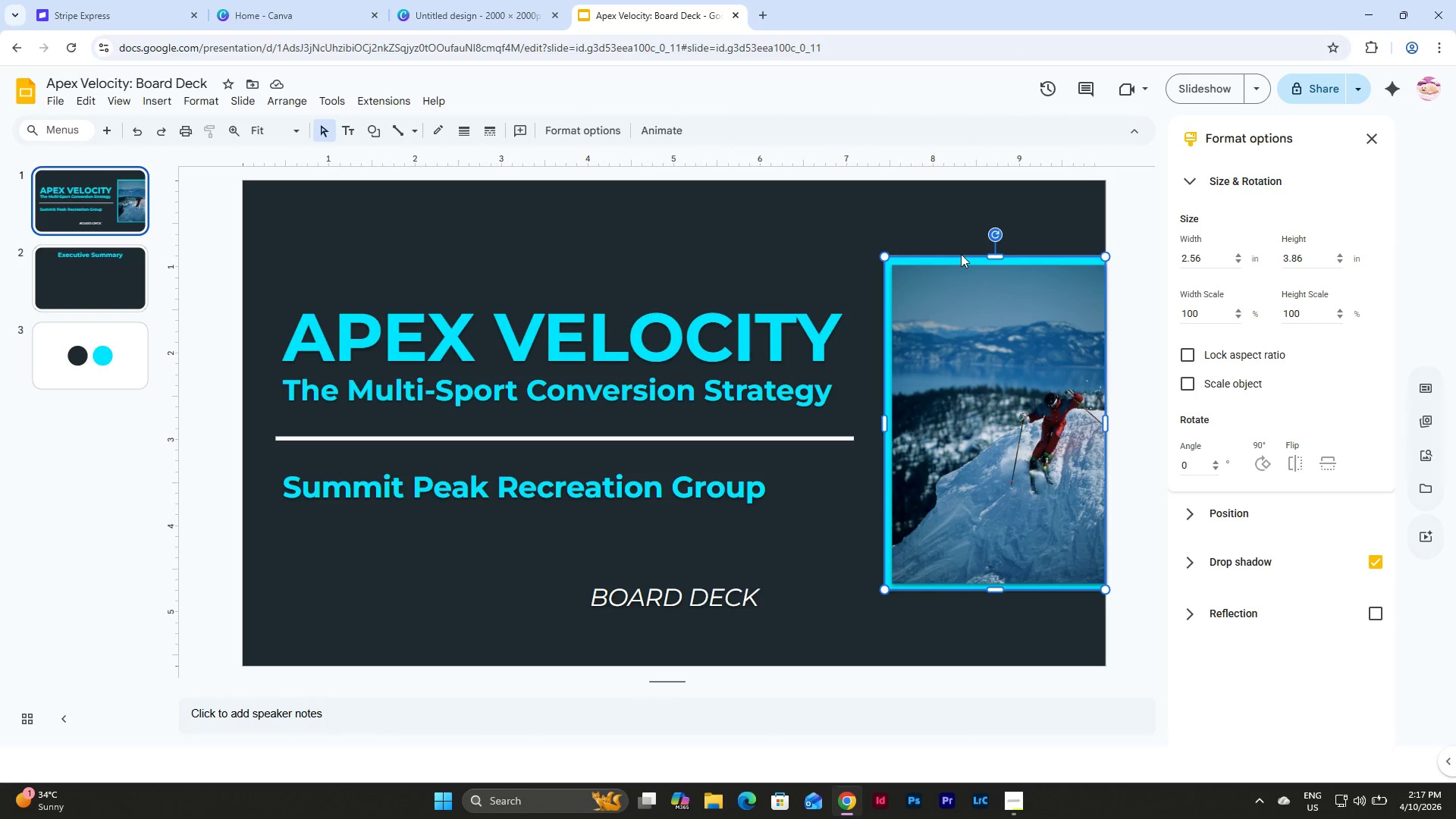 
left_click([908, 259])
 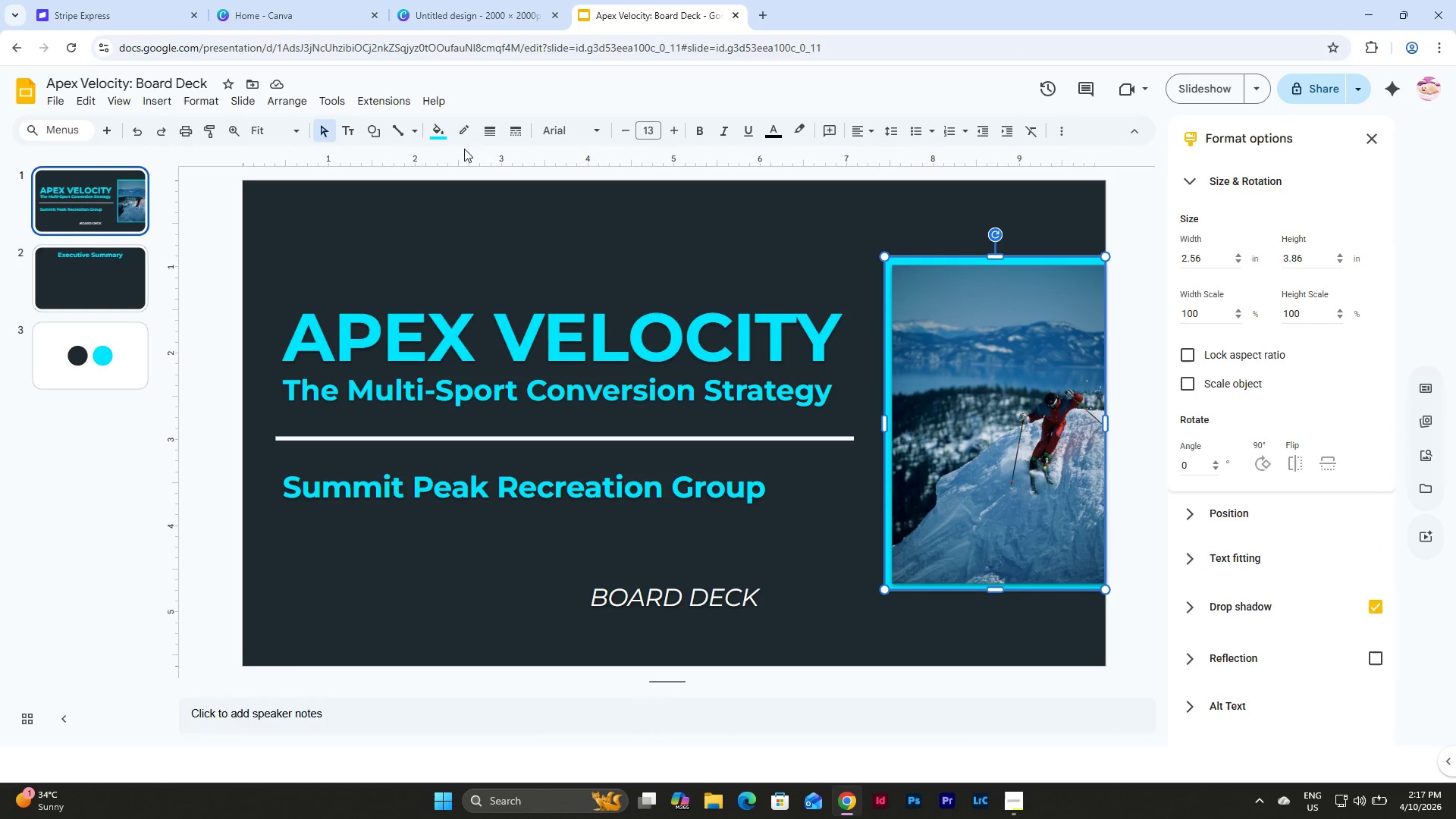 
left_click([429, 140])
 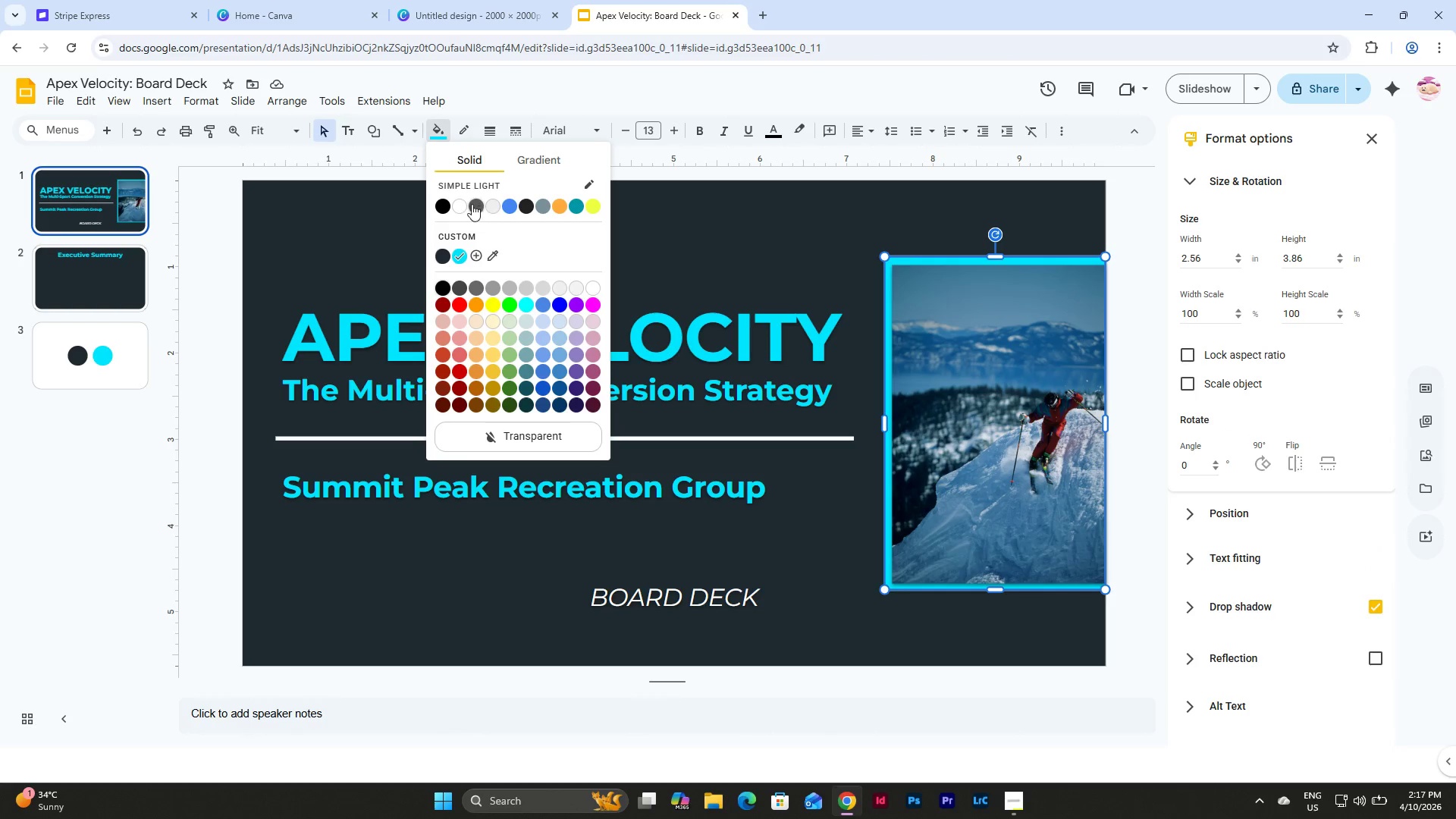 
left_click([461, 204])
 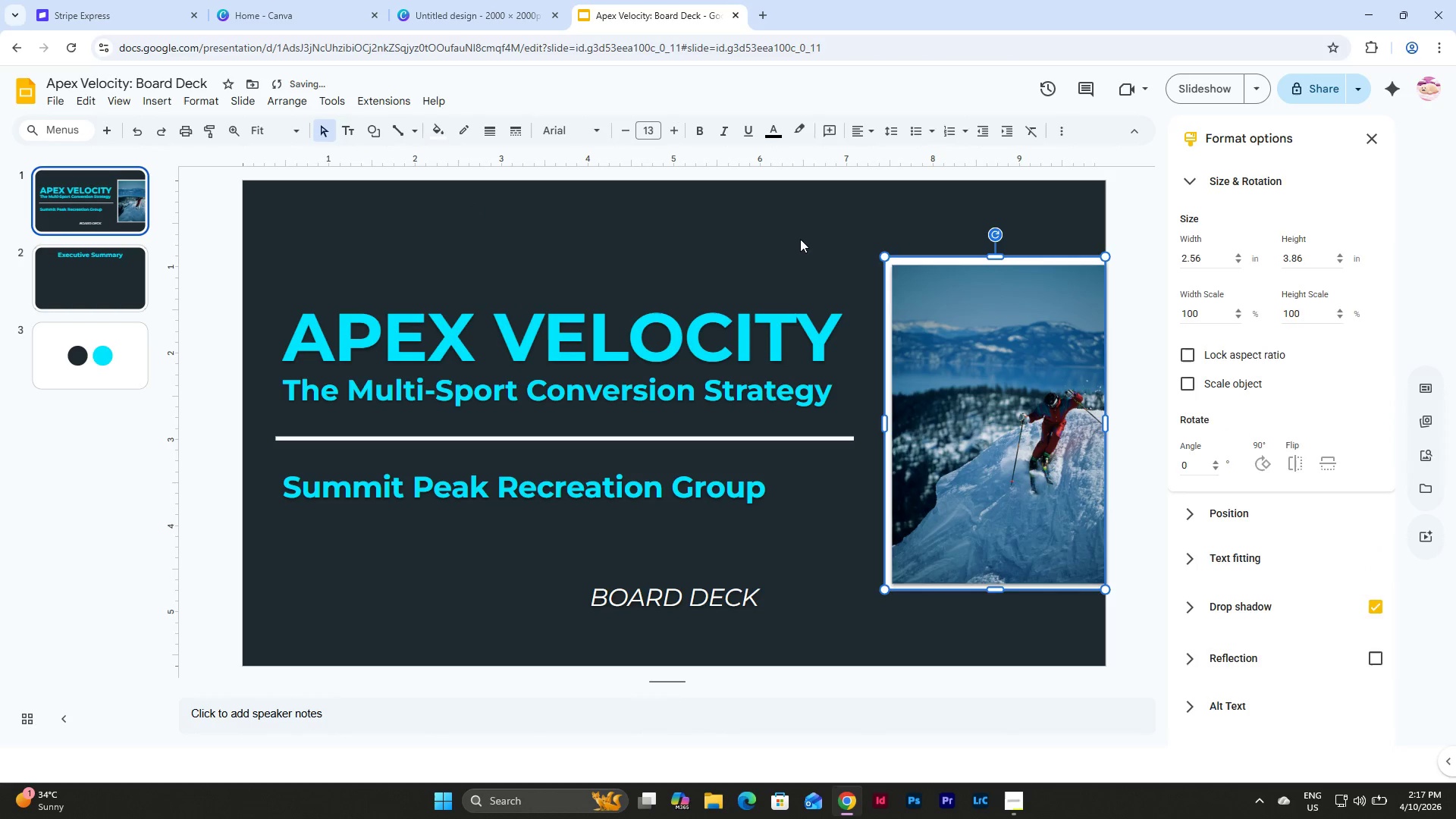 
left_click([801, 239])
 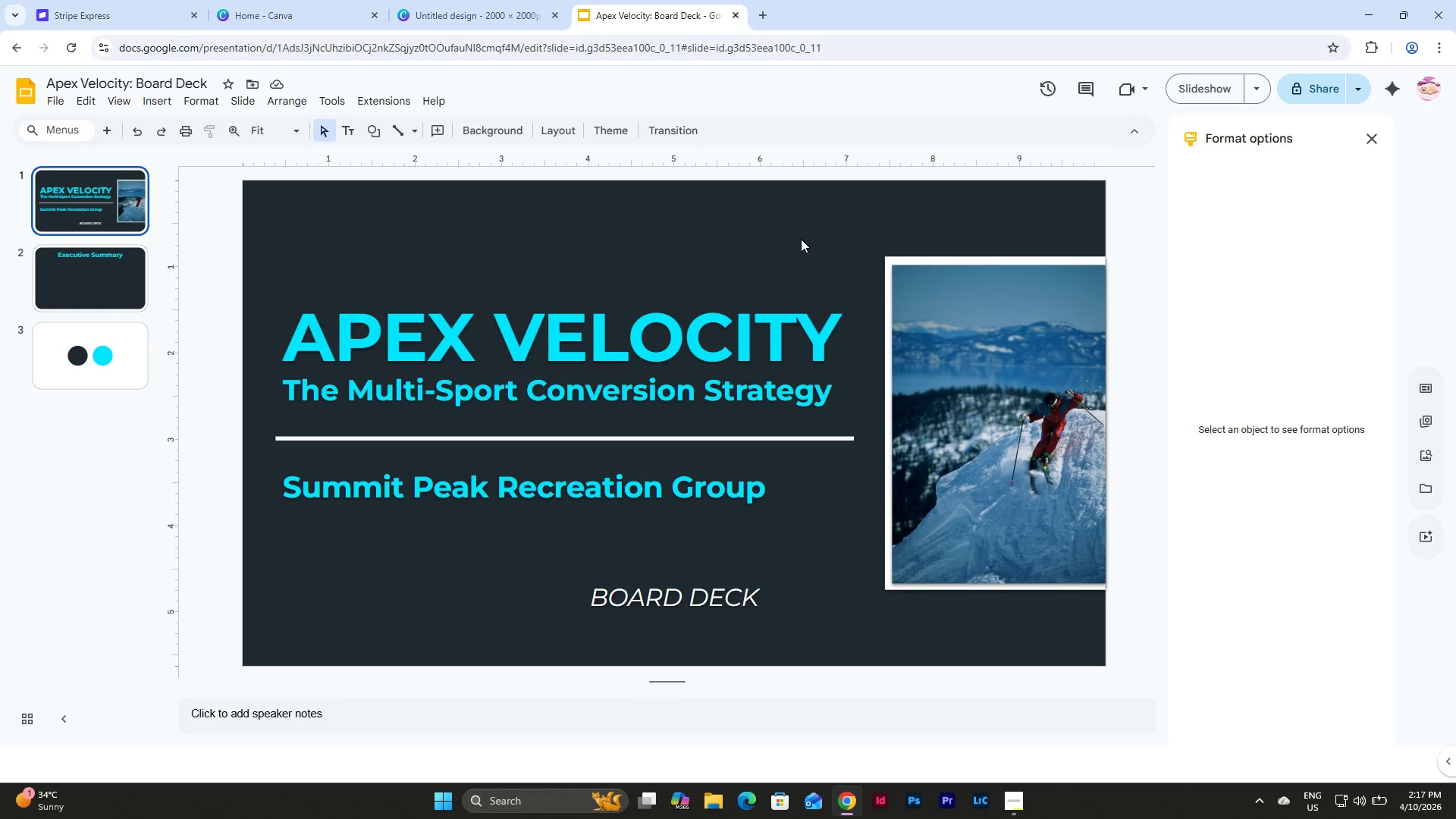 
wait(10.22)
 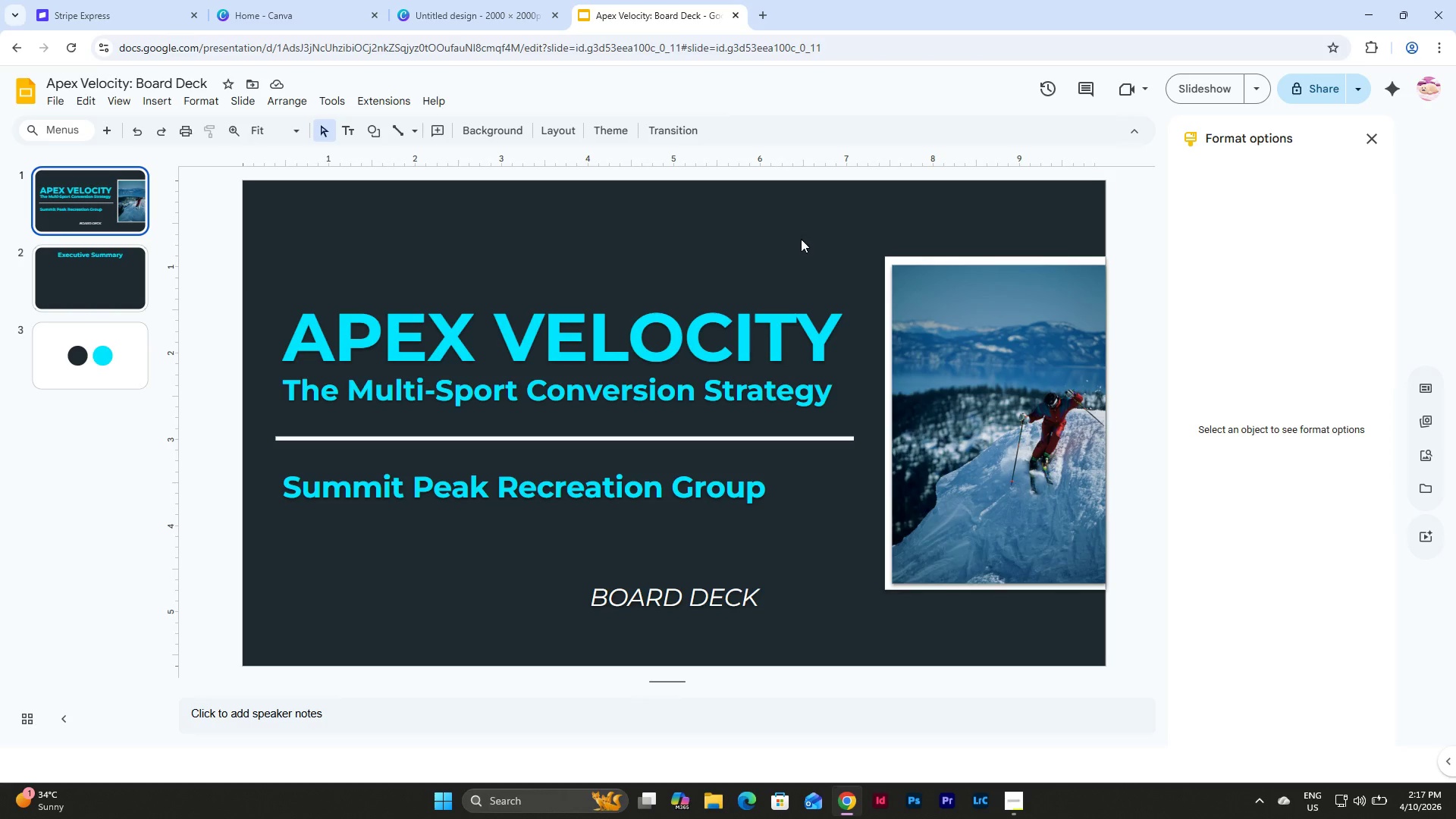 
left_click([46, 265])
 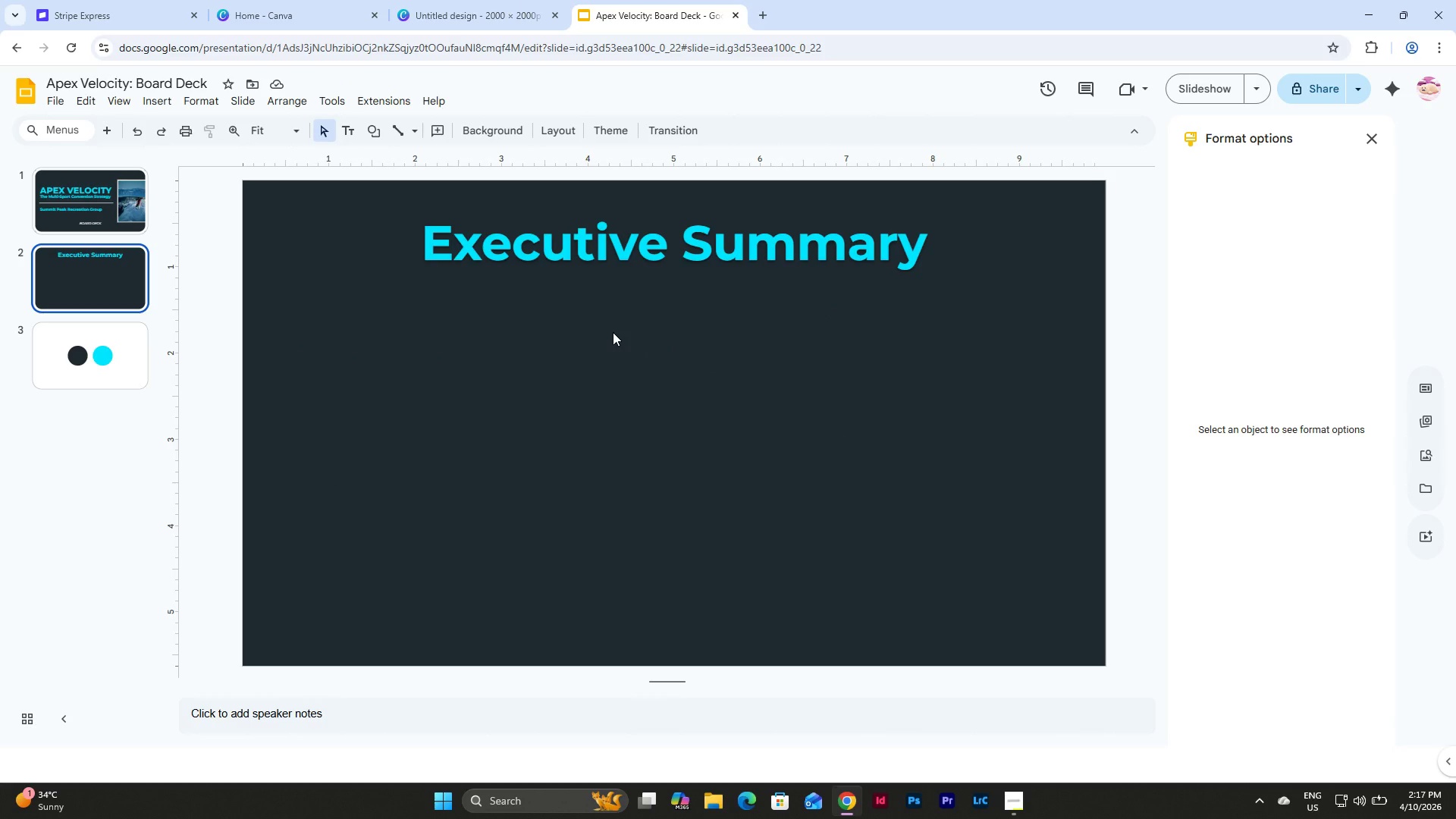 
wait(8.59)
 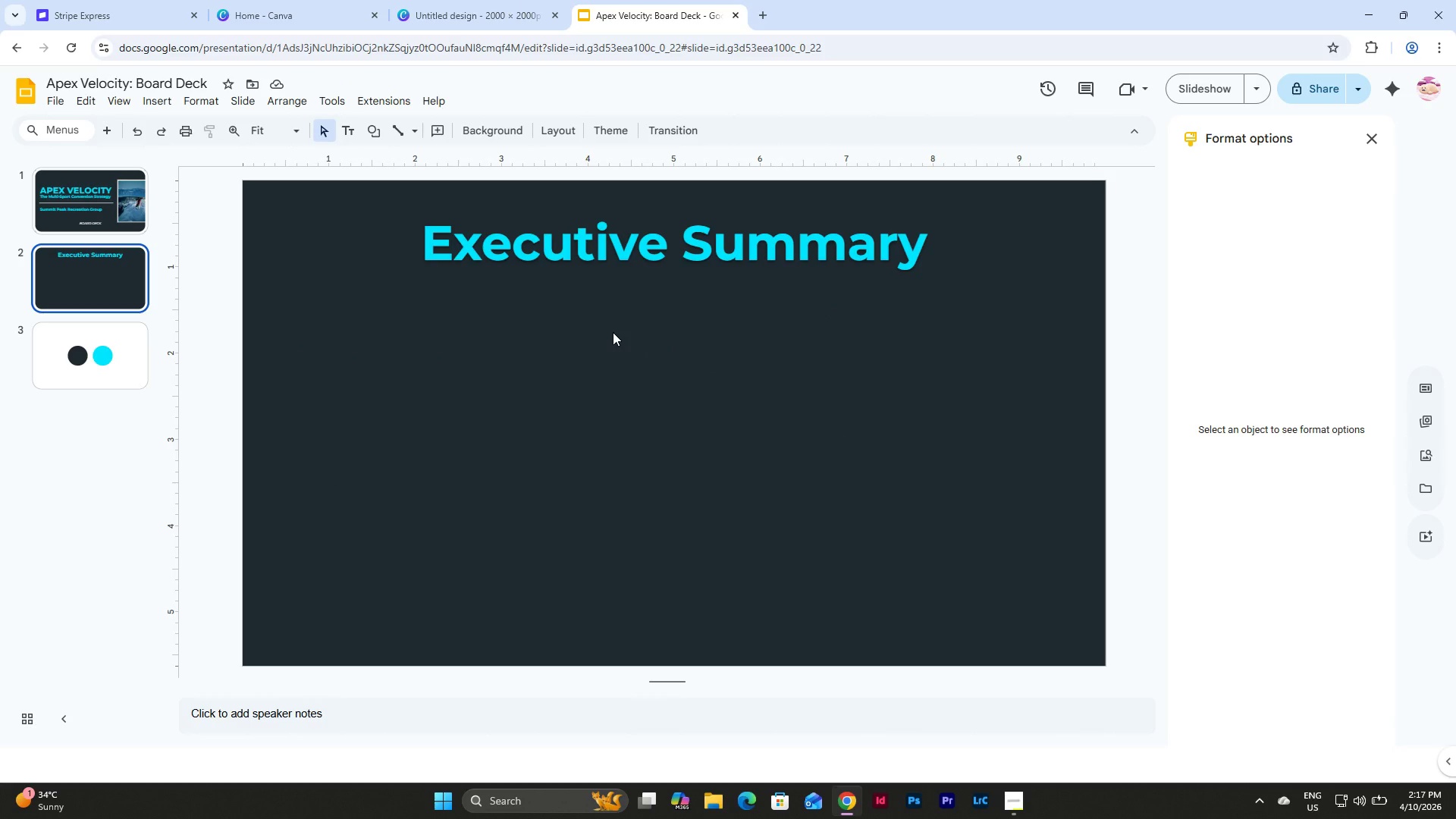 
left_click([115, 213])
 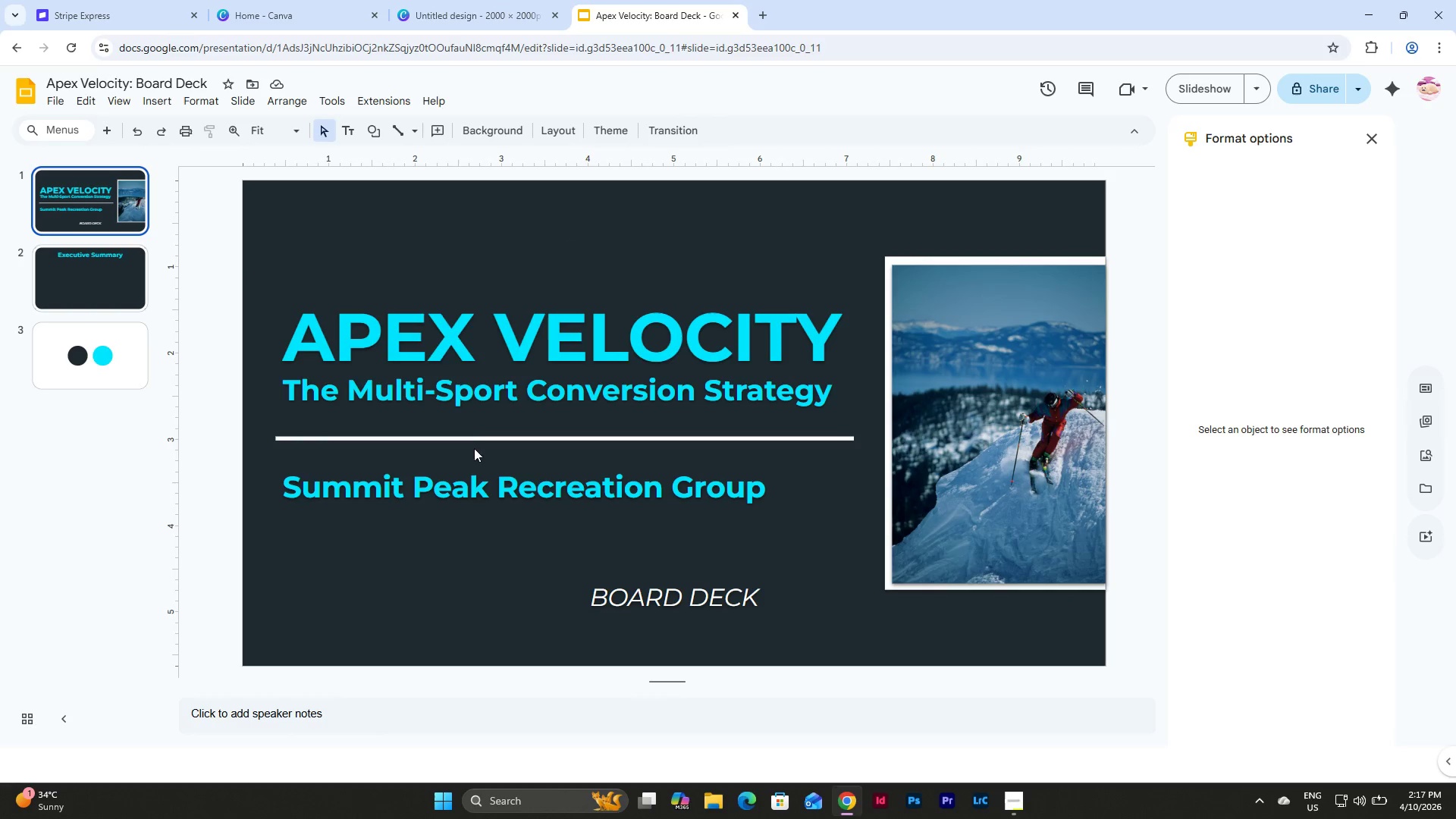 
left_click([472, 438])
 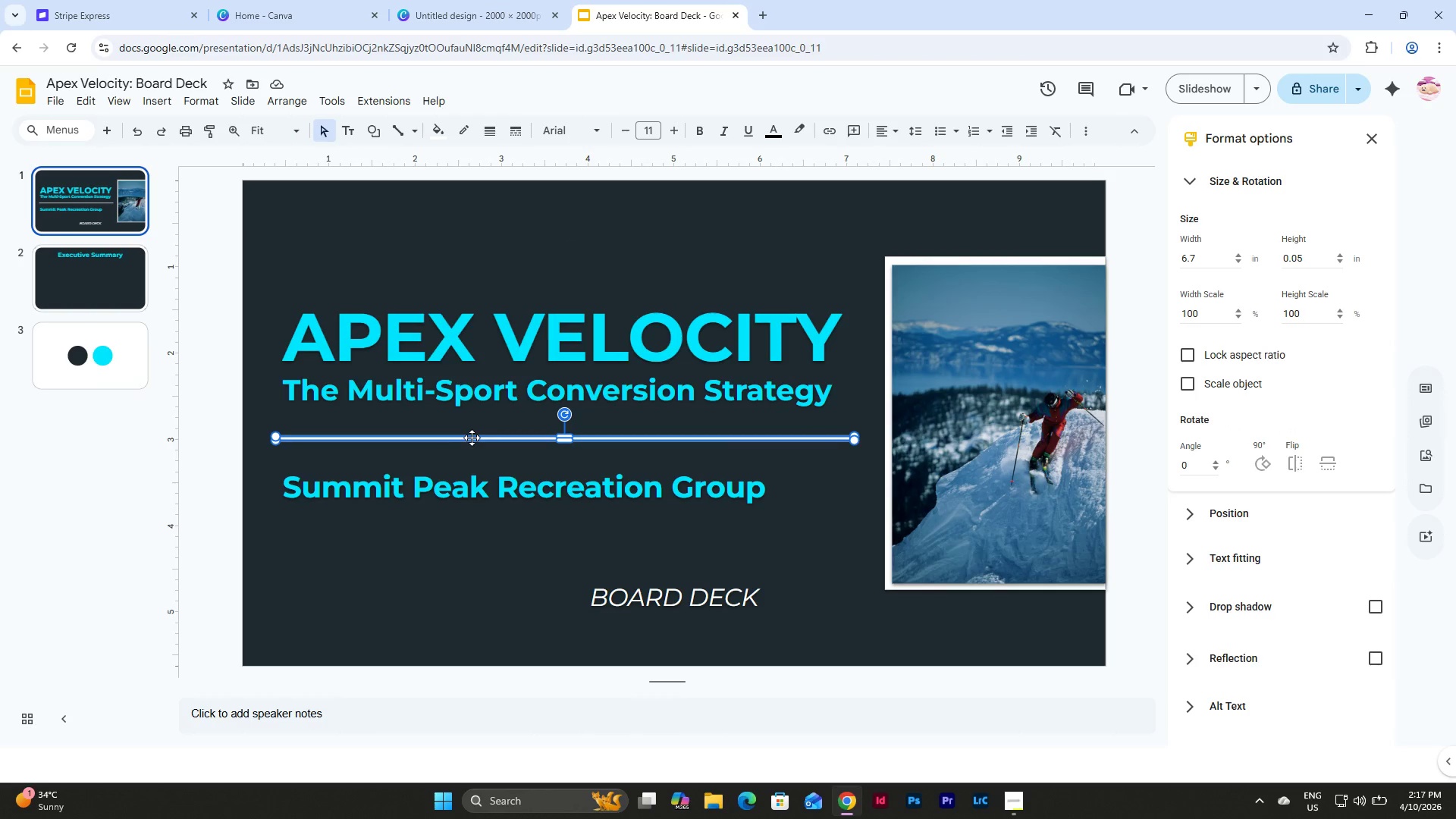 
key(Control+C)
 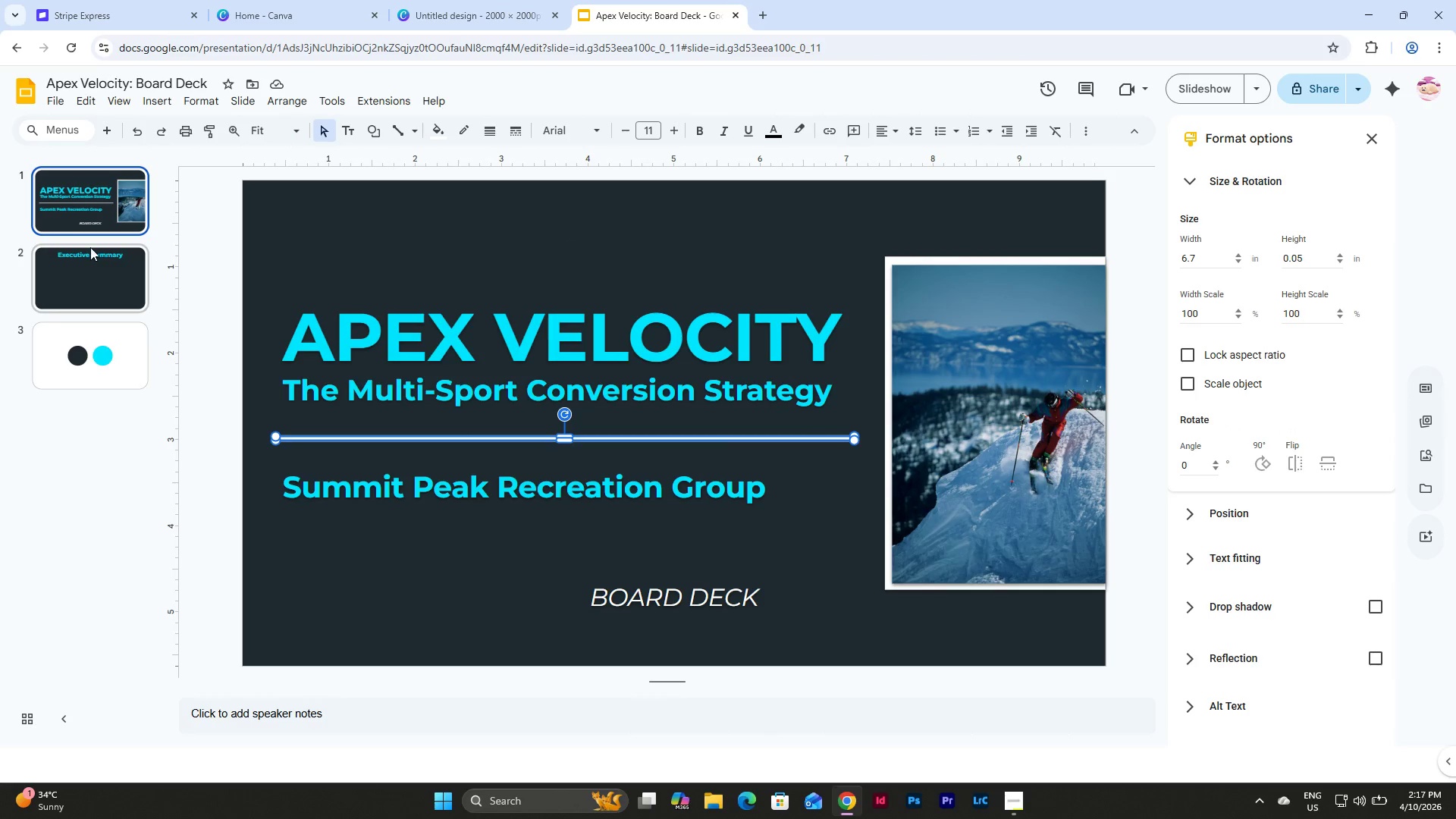 
left_click([90, 247])
 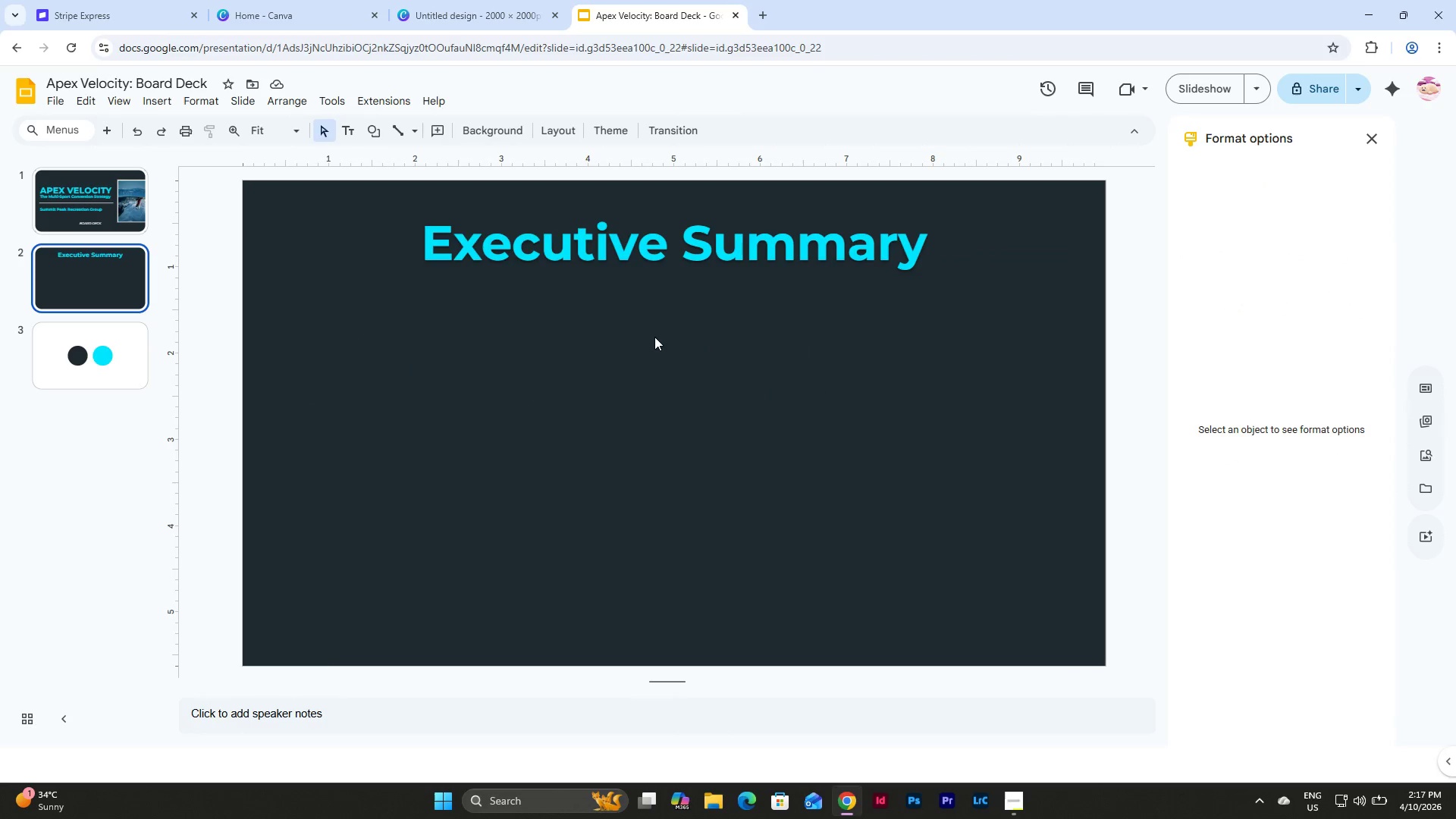 
left_click([654, 337])
 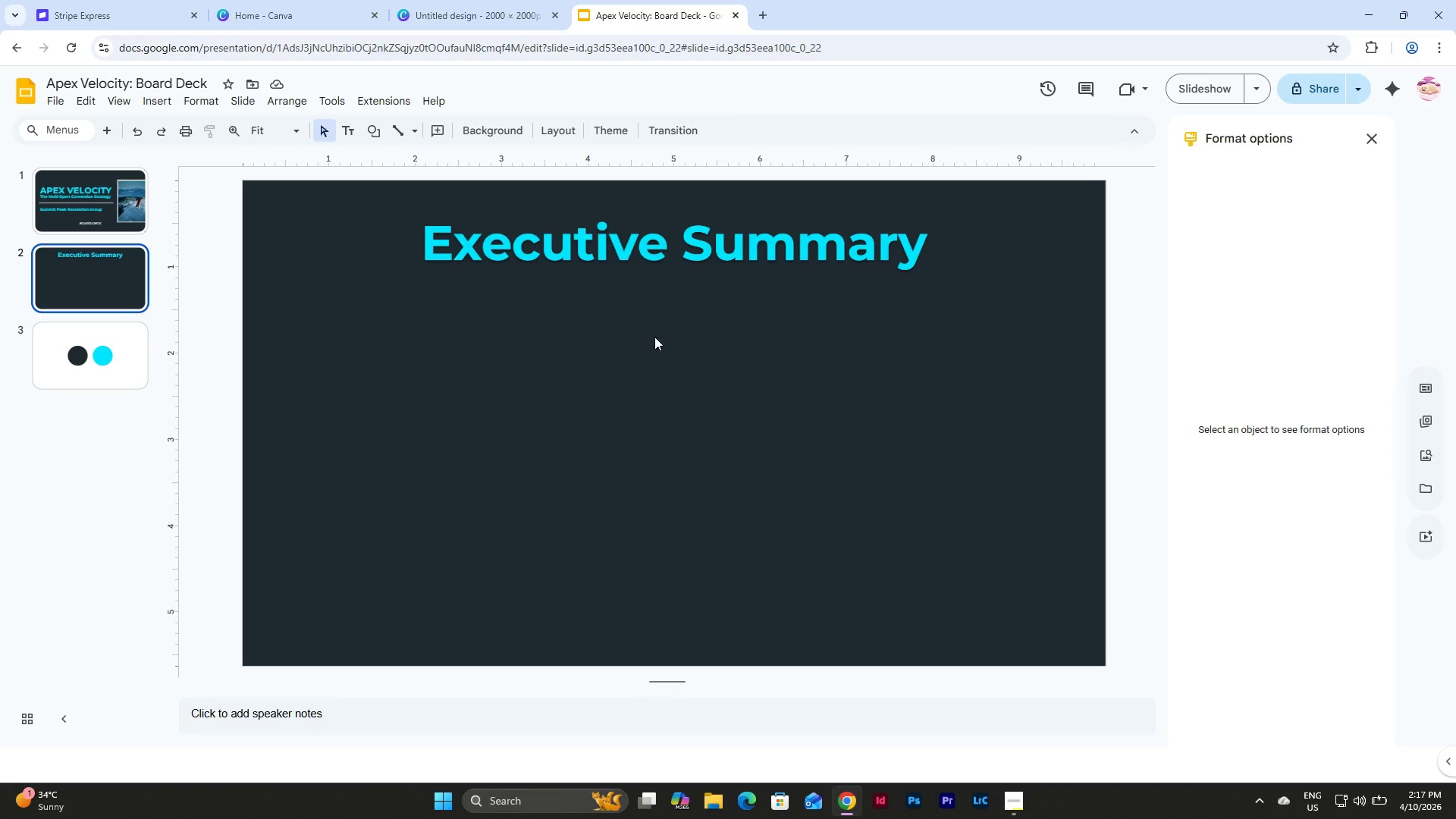 
key(Control+V)
 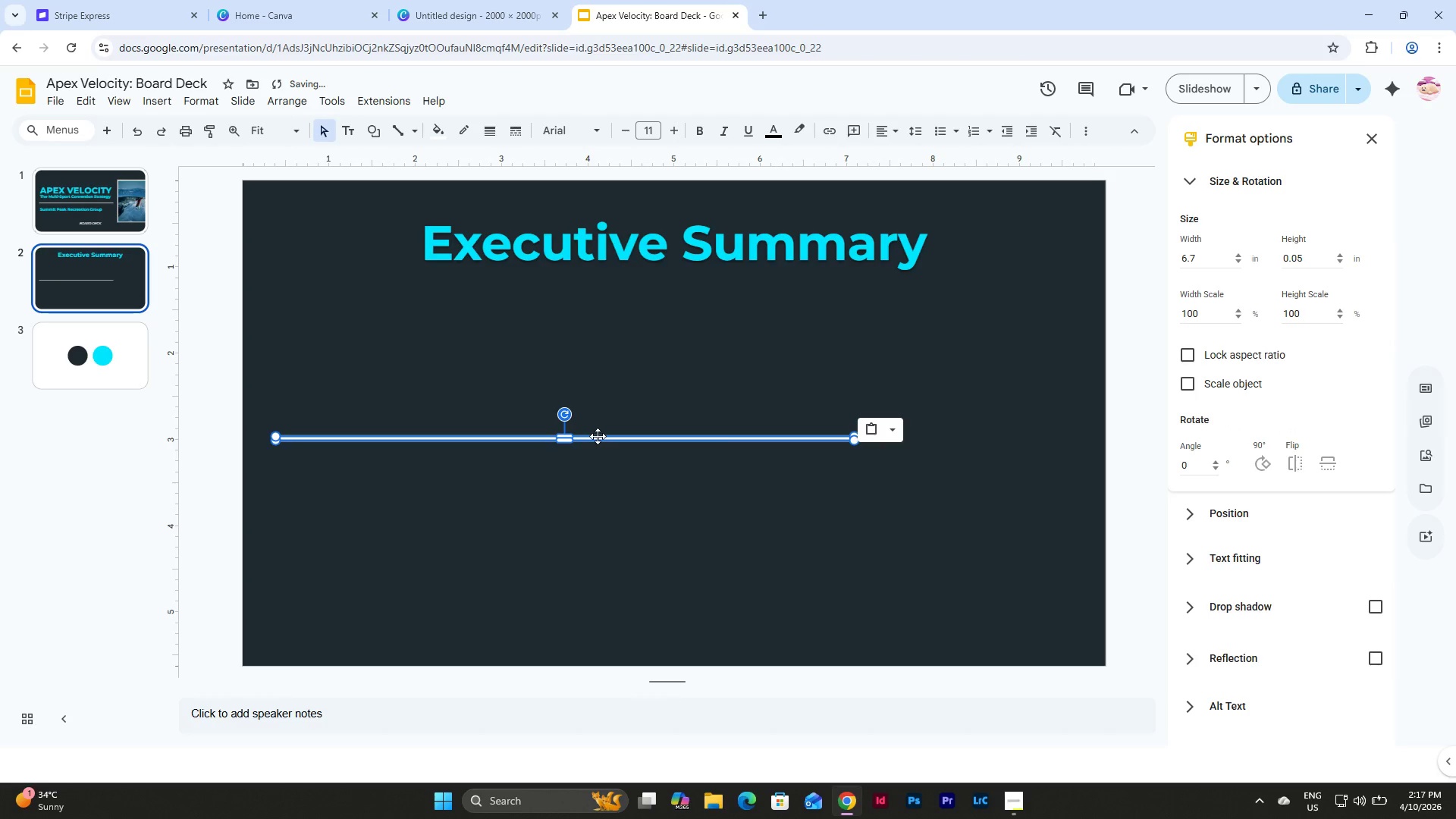 
left_click_drag(start_coordinate=[598, 437], to_coordinate=[709, 278])
 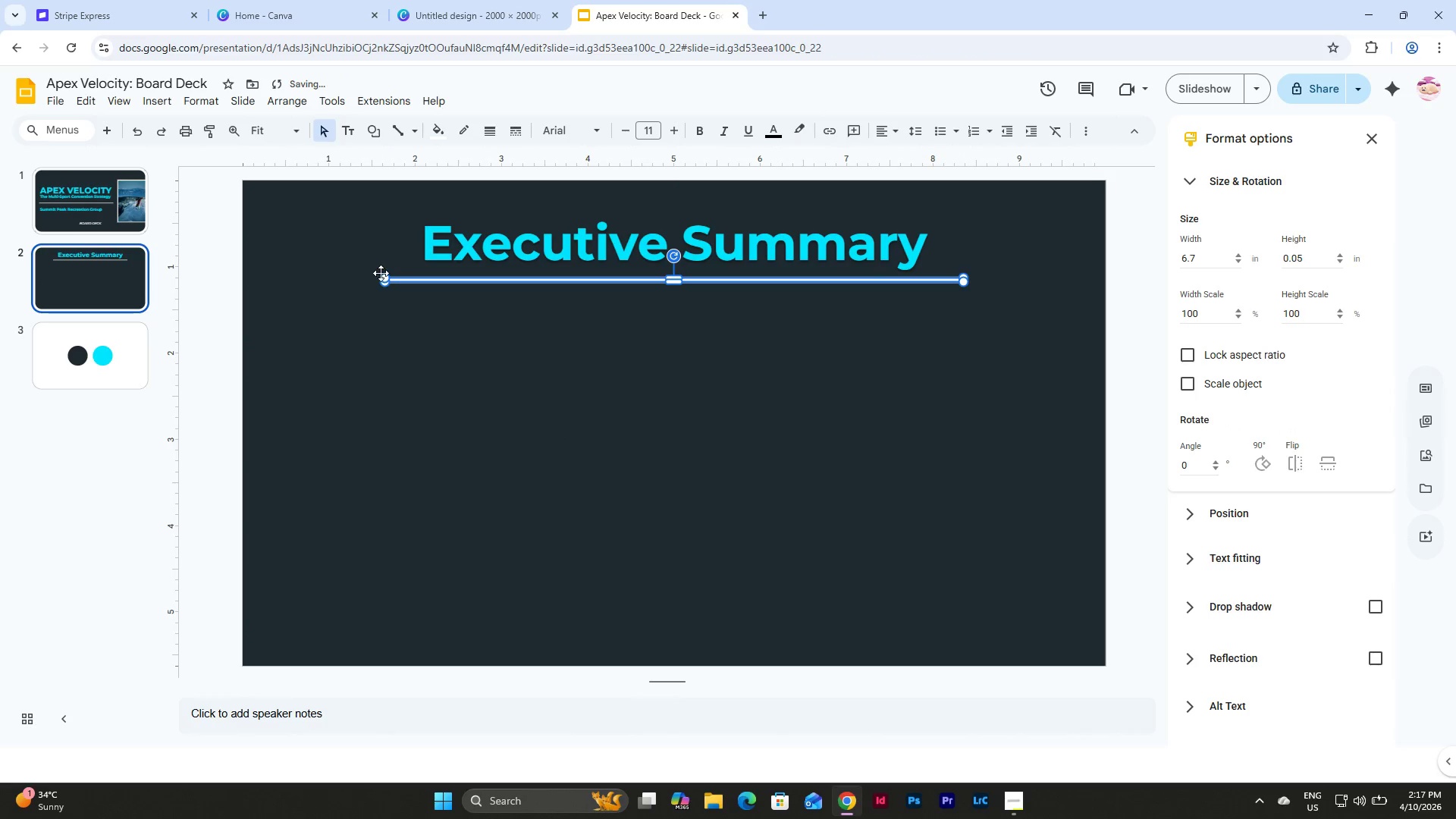 
left_click([381, 273])
 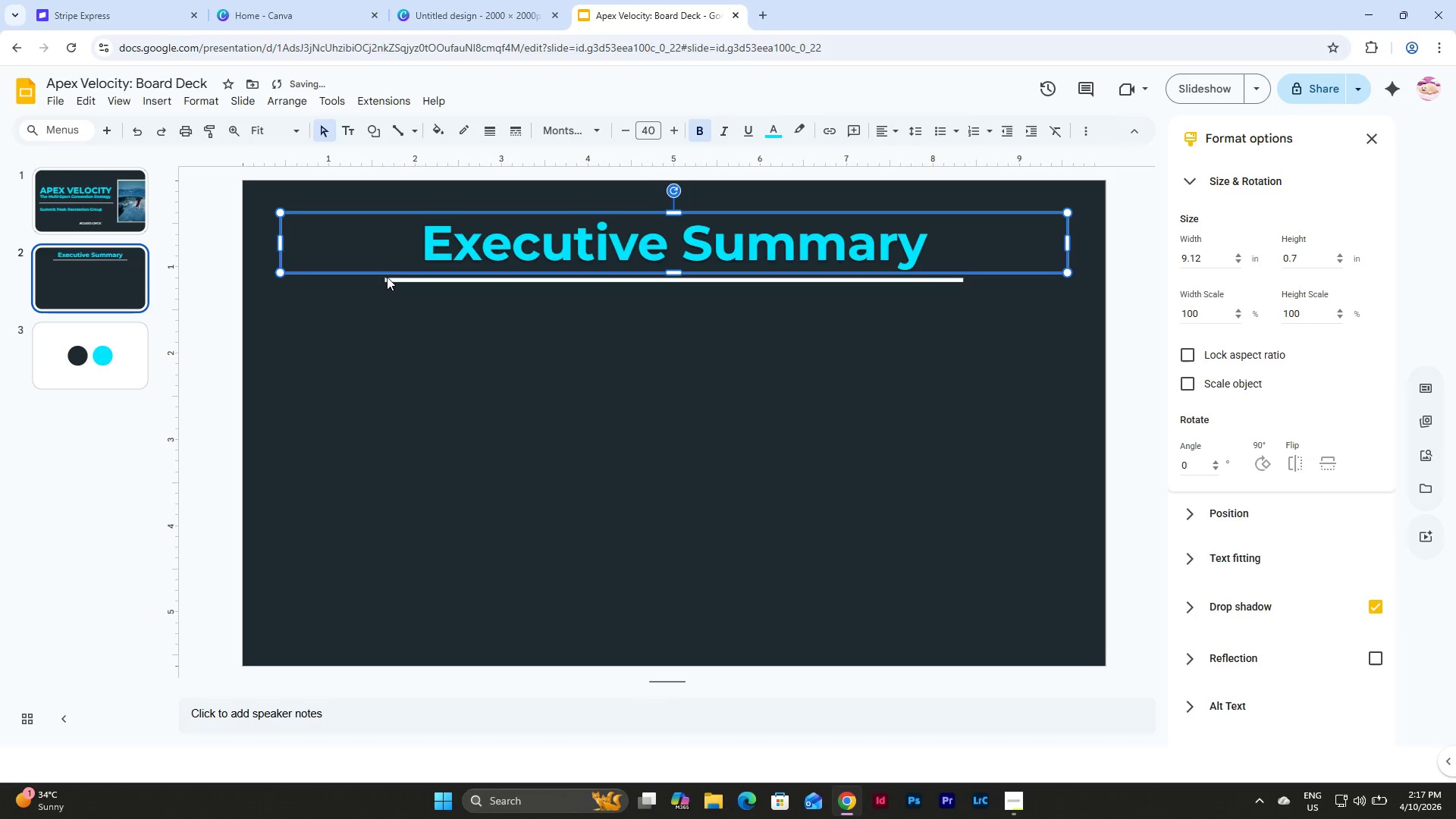 
left_click([388, 277])
 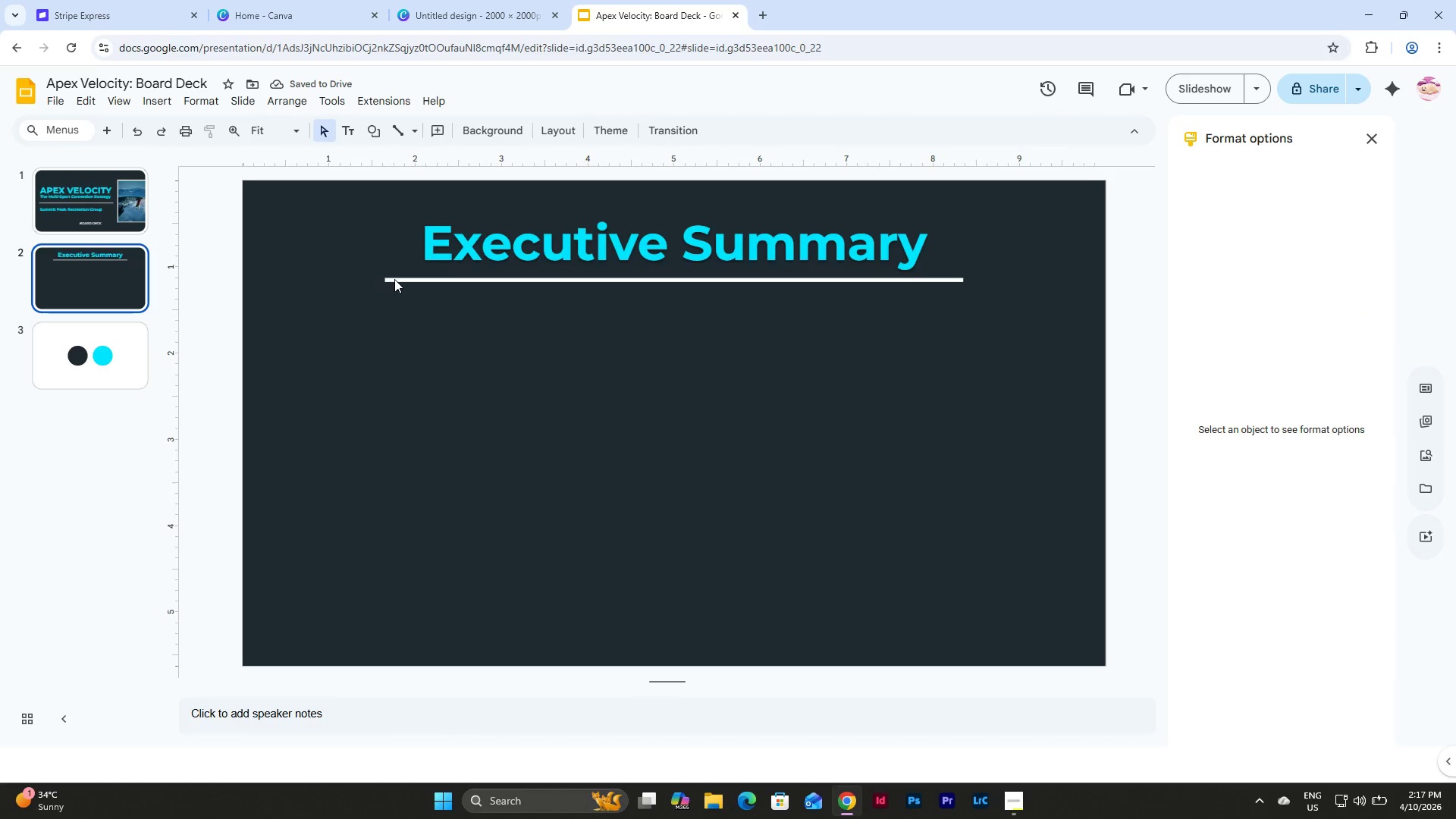 
left_click([397, 279])
 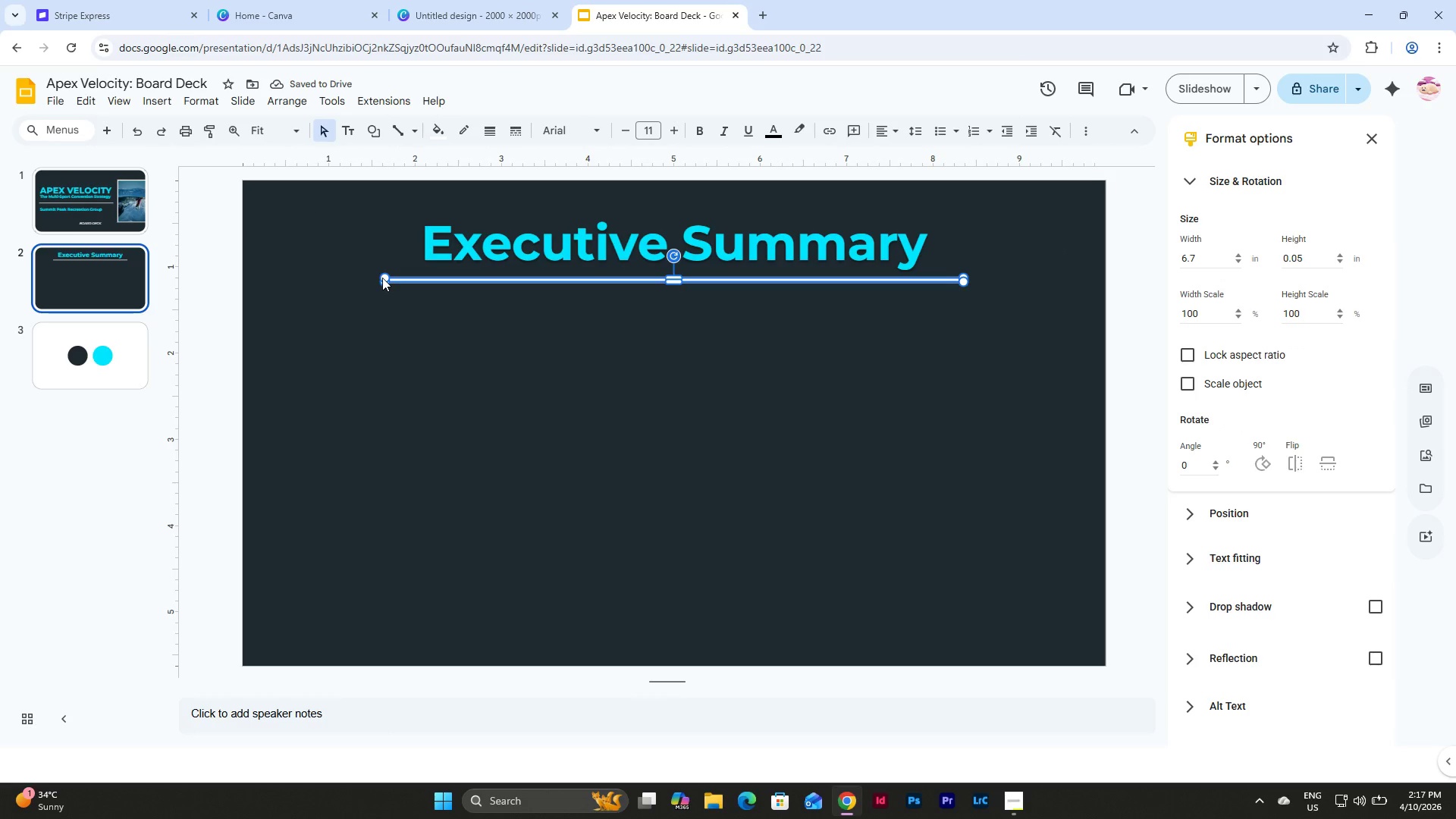 
left_click_drag(start_coordinate=[382, 278], to_coordinate=[278, 277])
 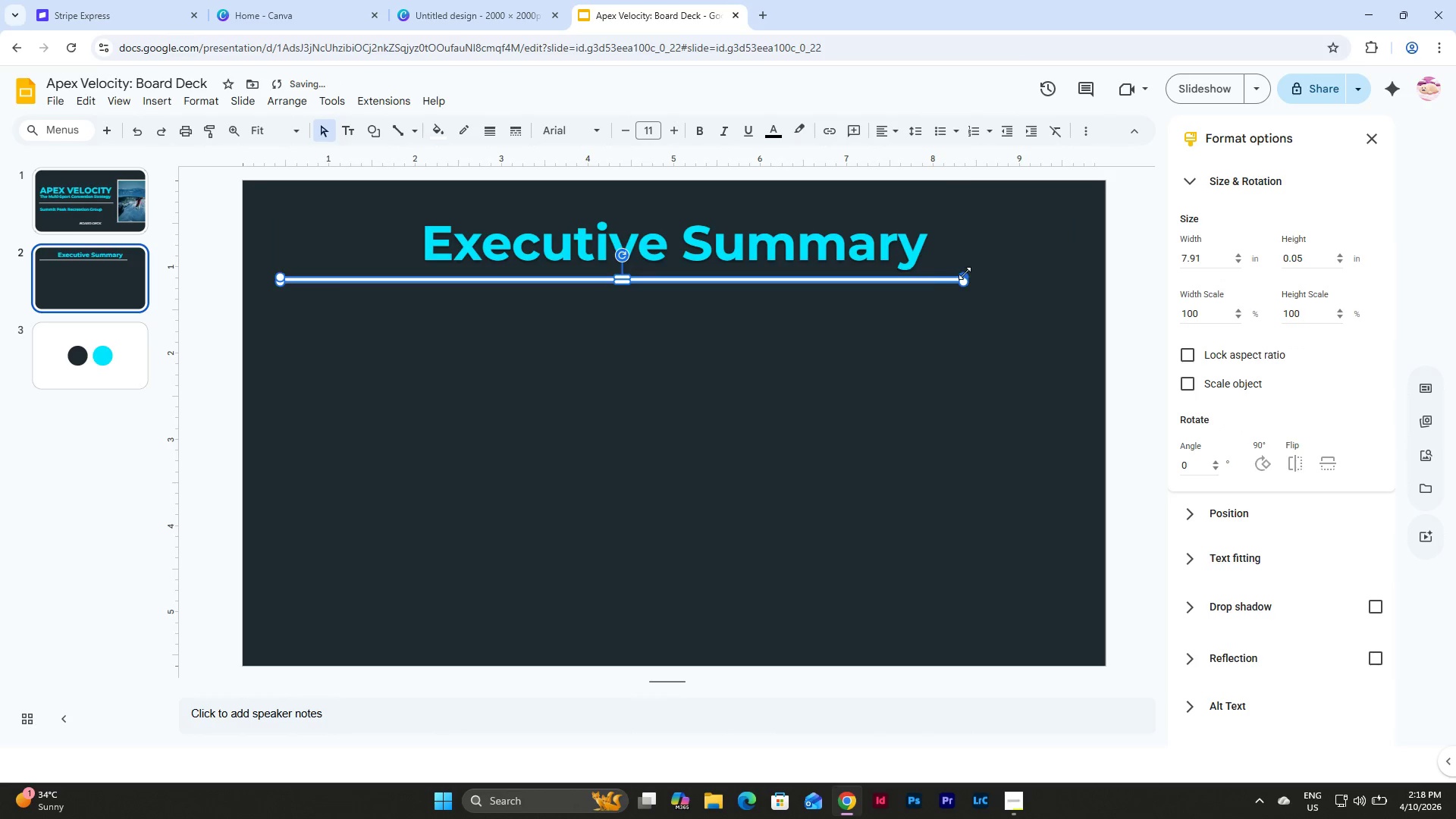 
left_click_drag(start_coordinate=[965, 273], to_coordinate=[1069, 277])
 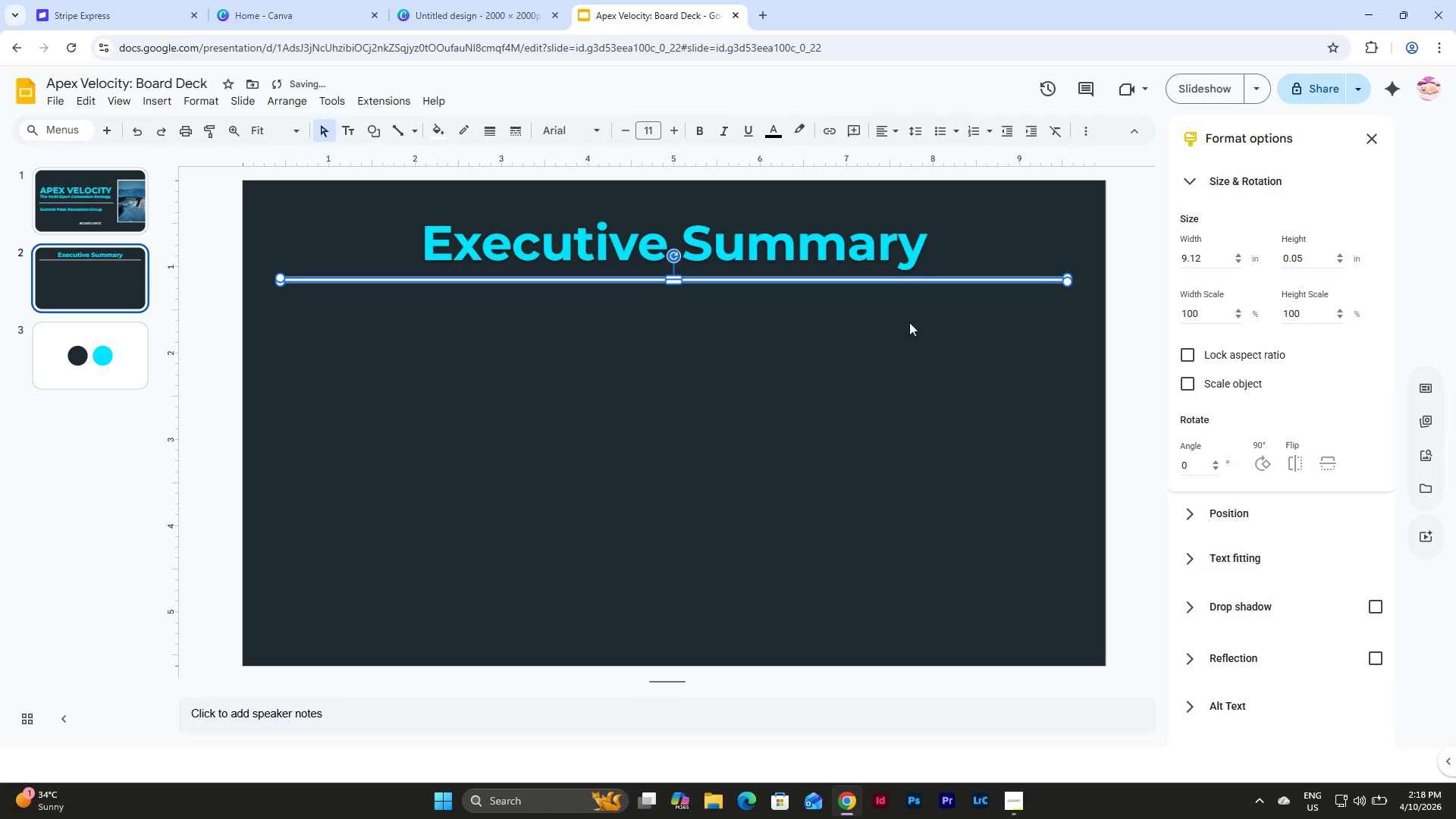 
left_click([855, 319])
 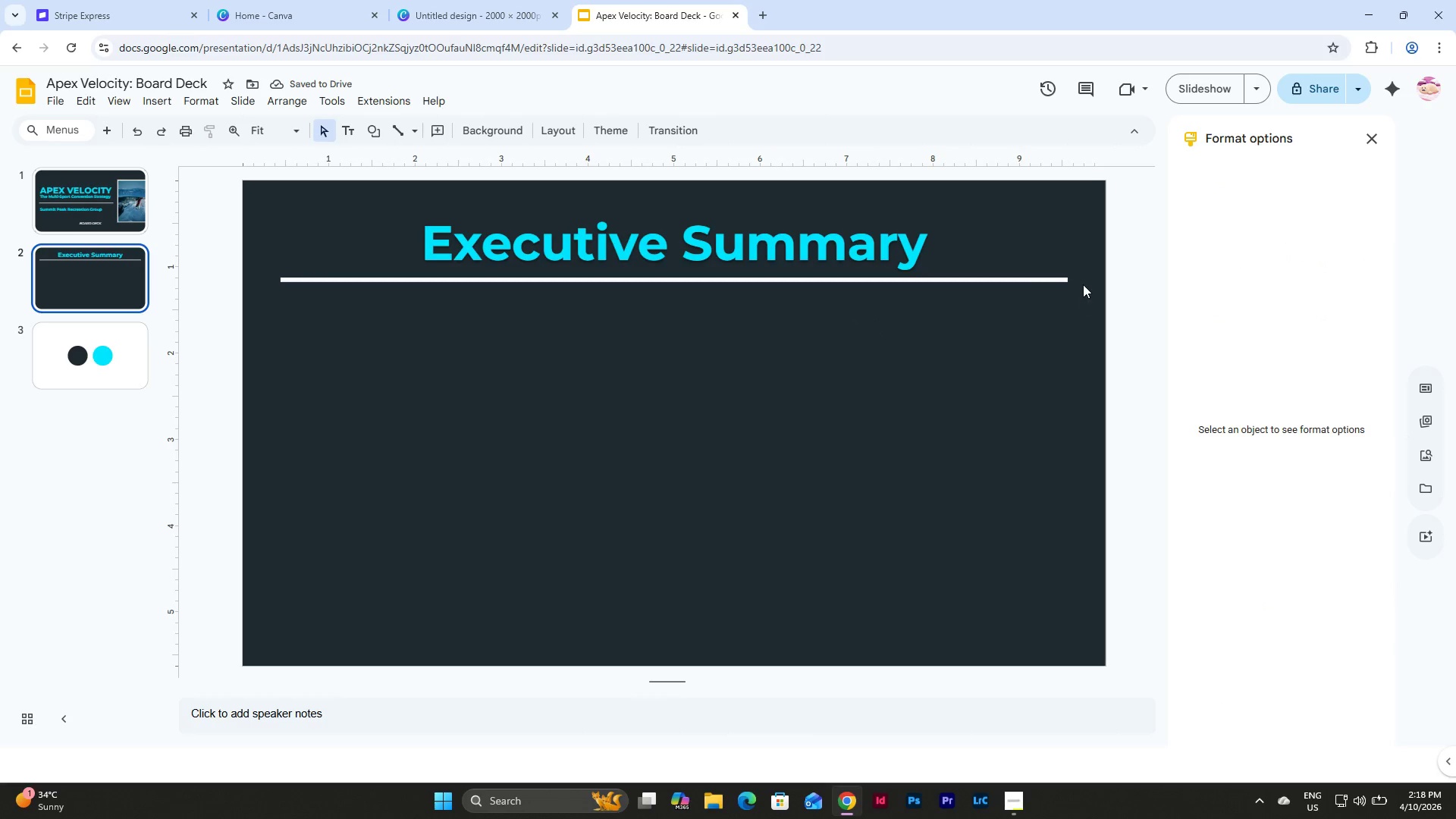 
left_click([1023, 278])
 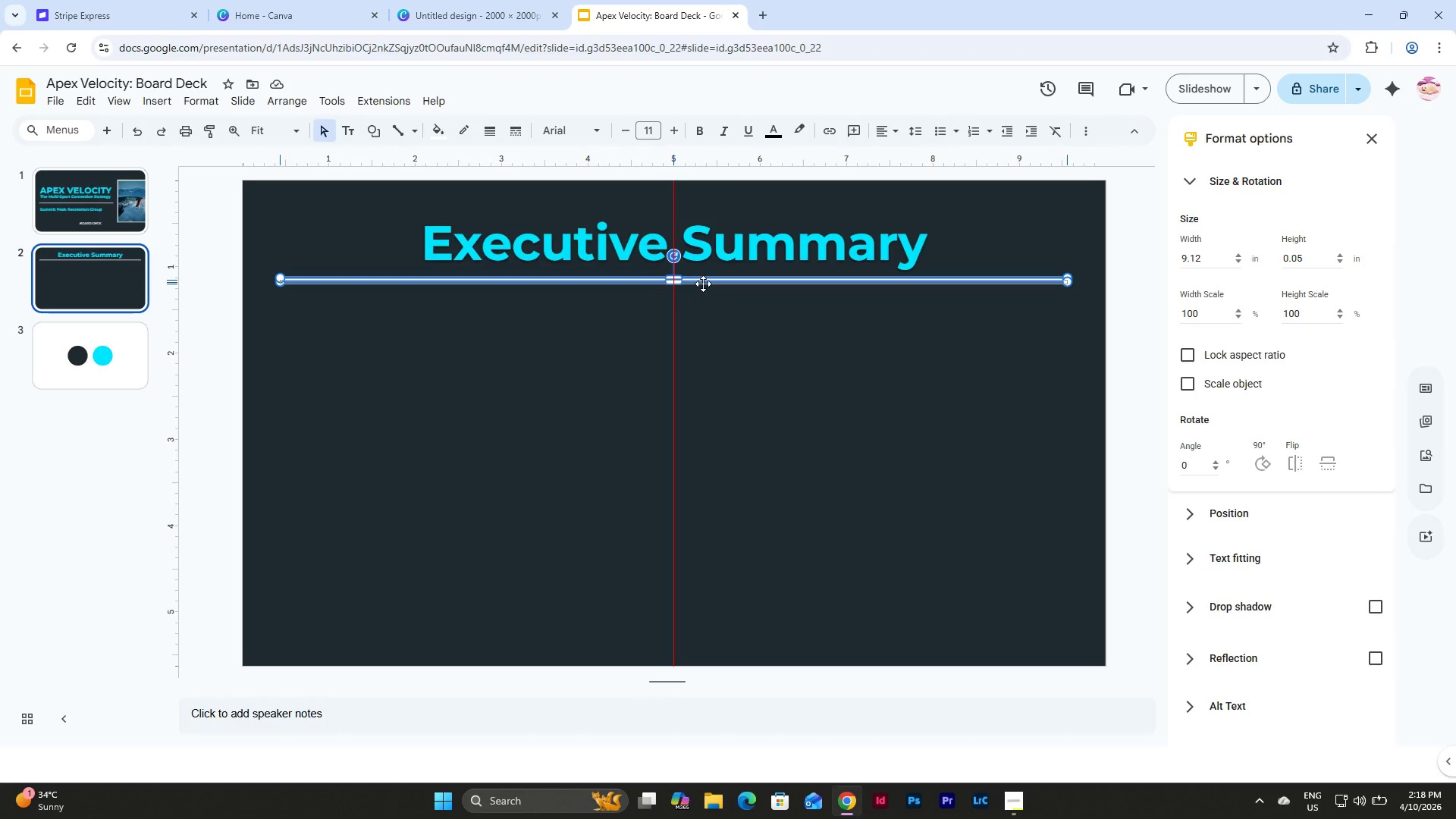 
wait(5.03)
 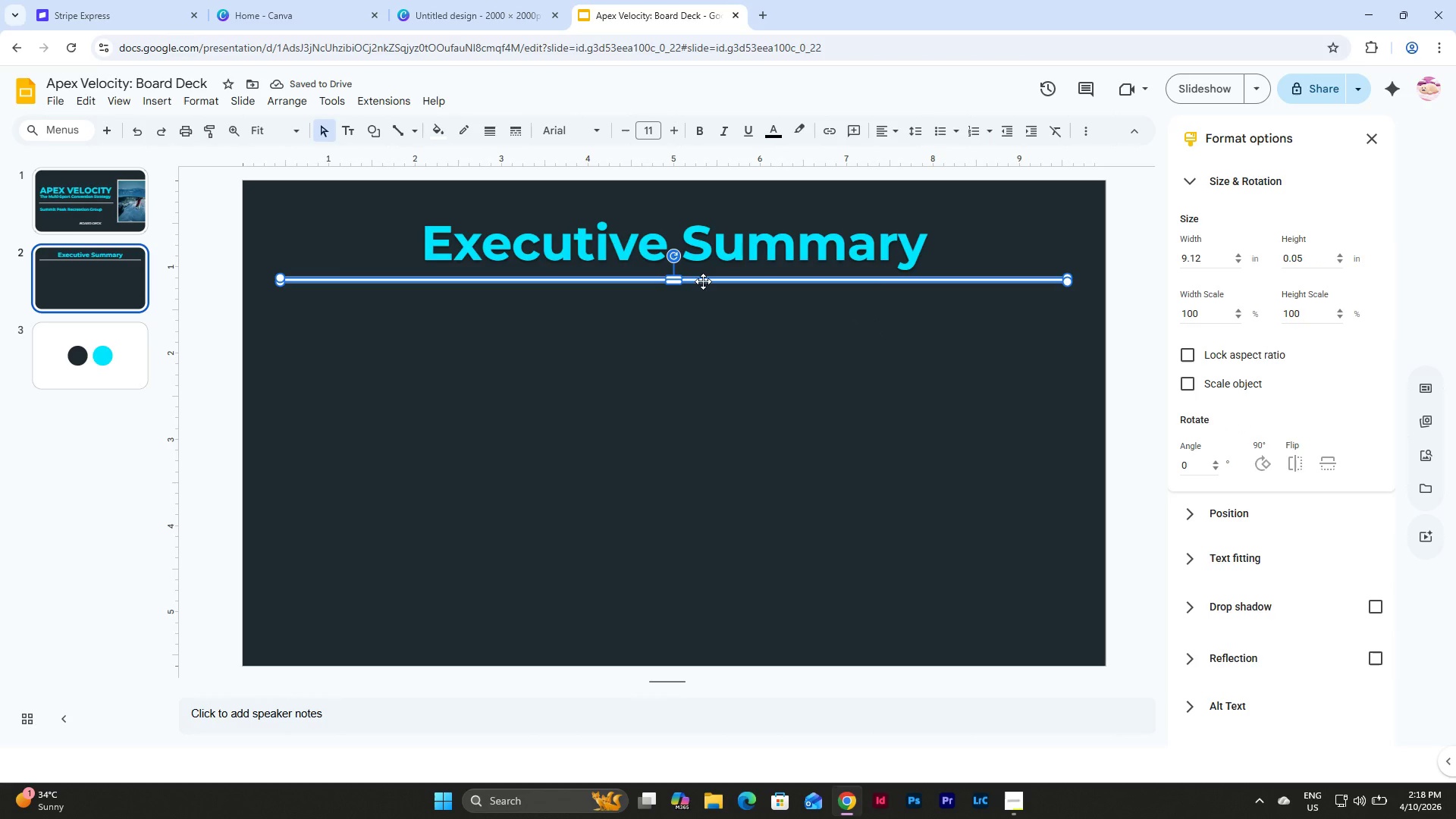 
left_click([800, 360])
 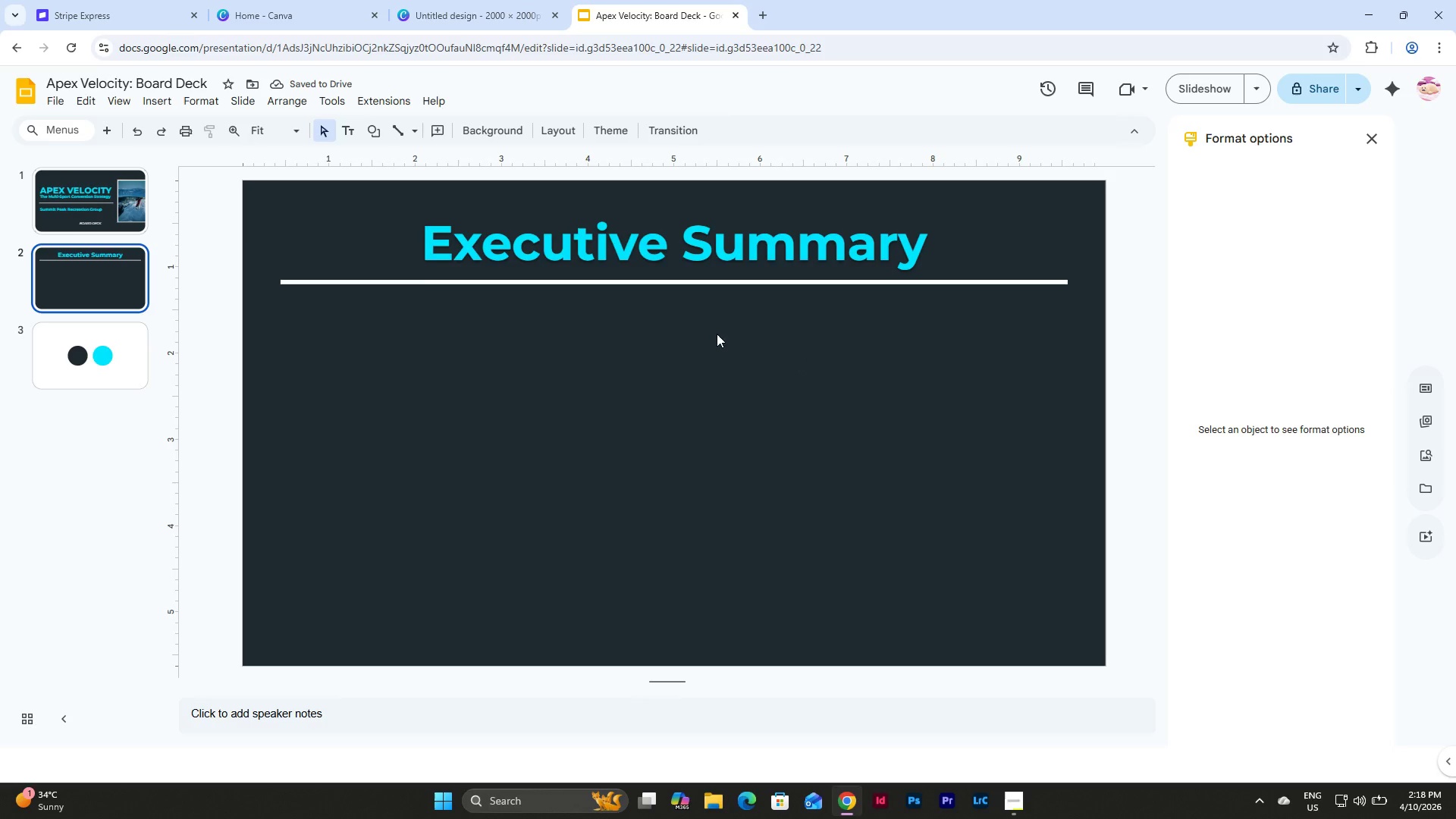 
left_click([66, 207])
 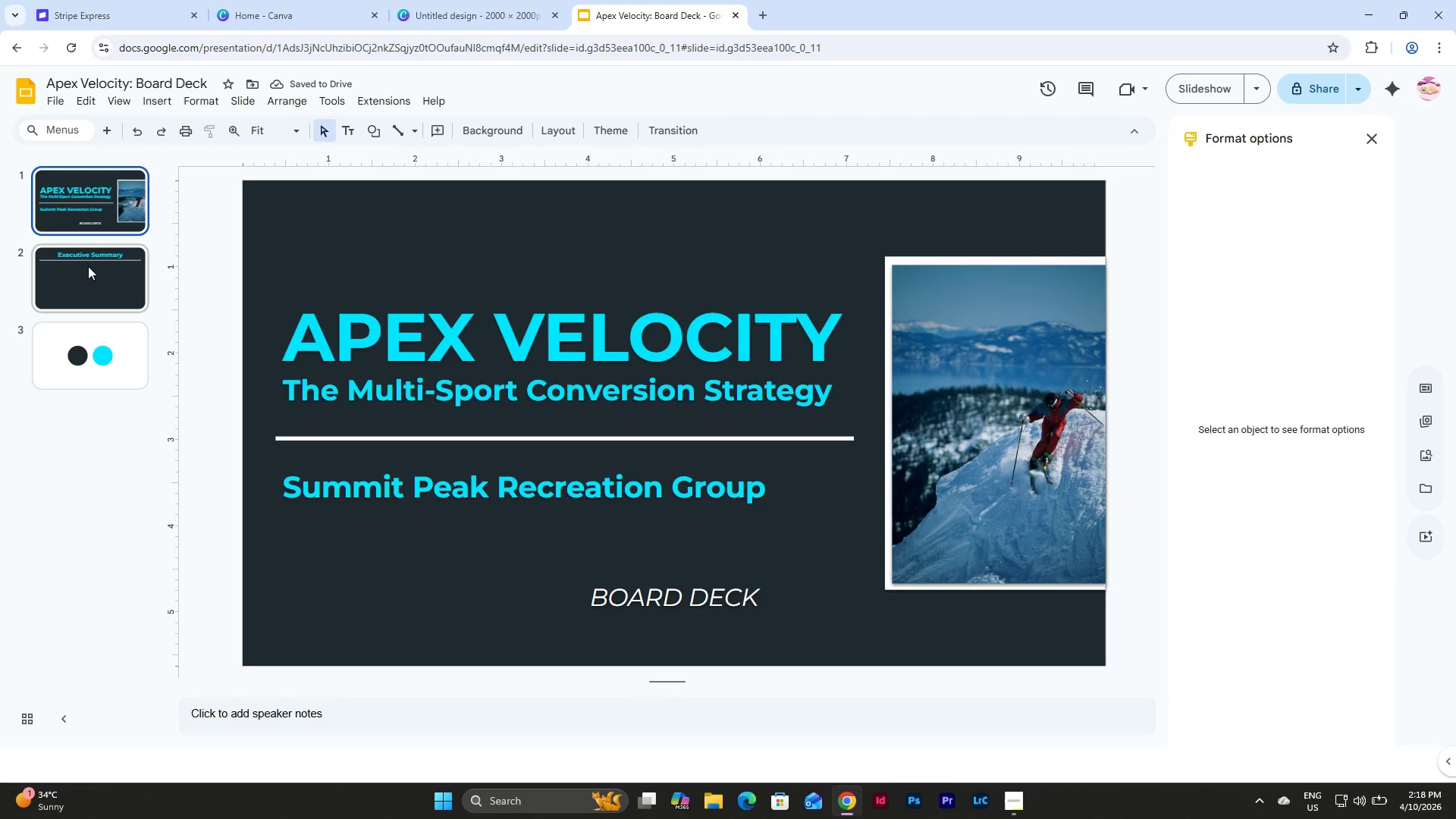 
left_click([93, 276])
 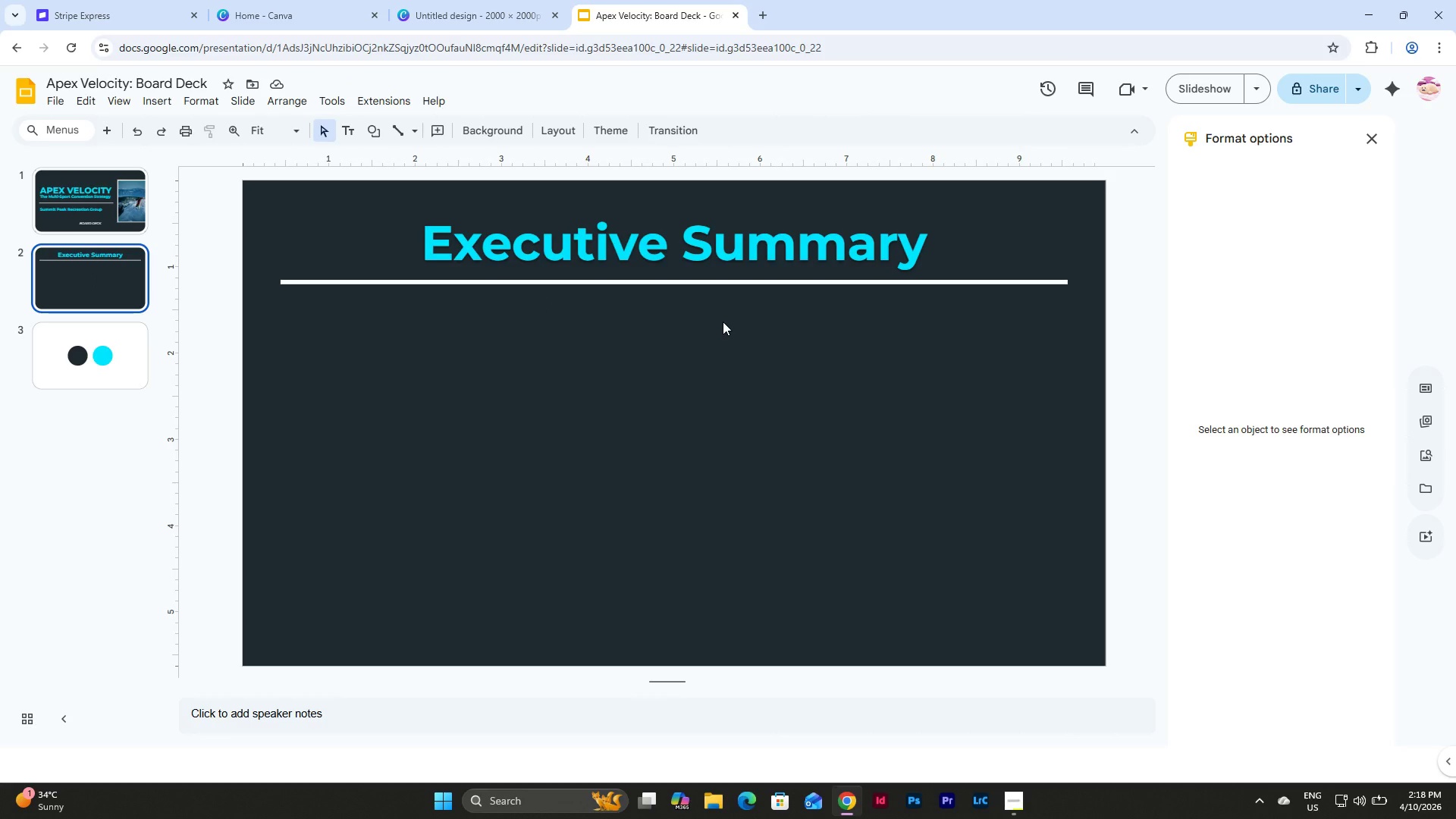 
wait(9.98)
 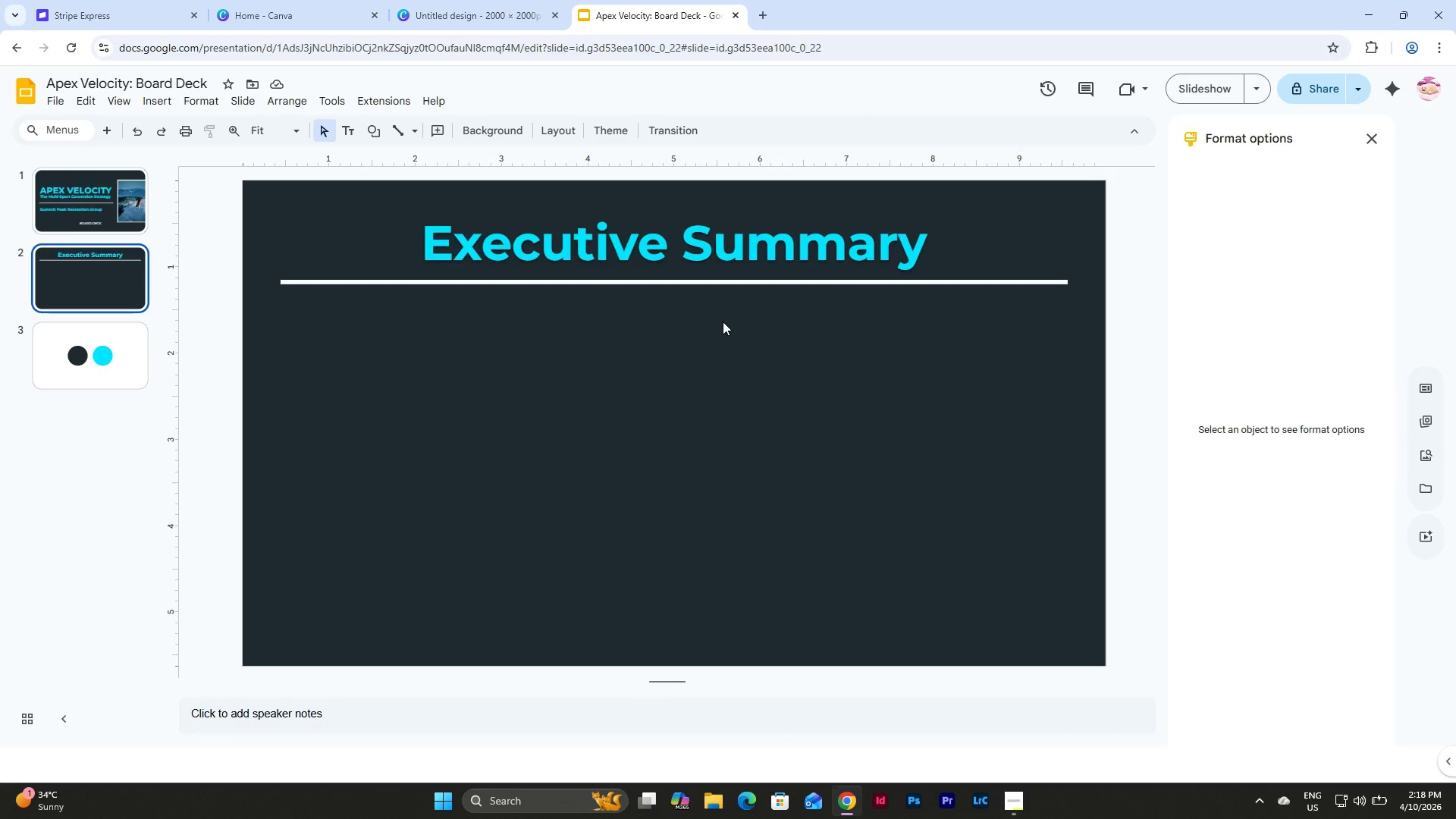 
left_click([352, 136])
 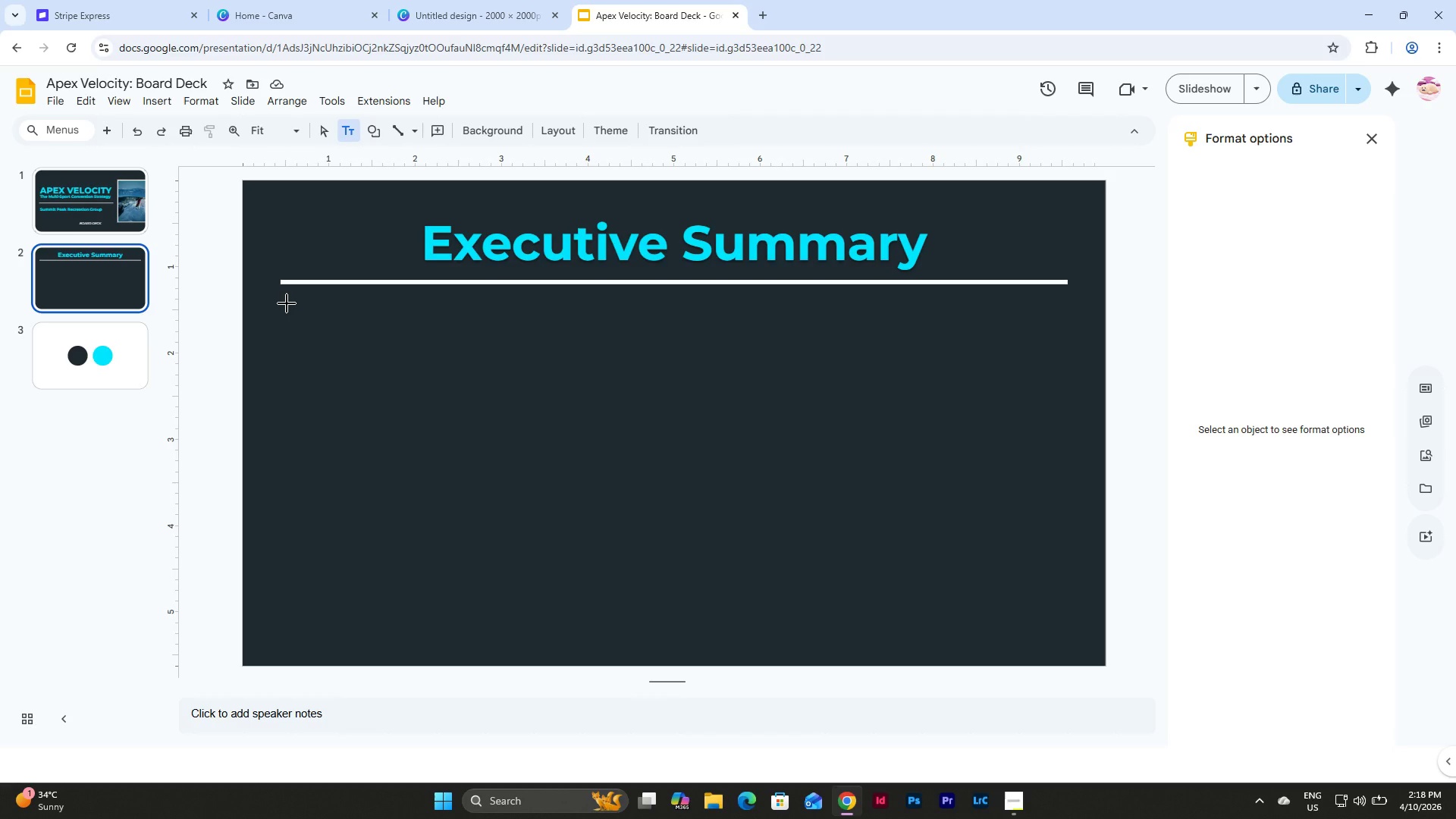 
left_click_drag(start_coordinate=[287, 303], to_coordinate=[629, 528])
 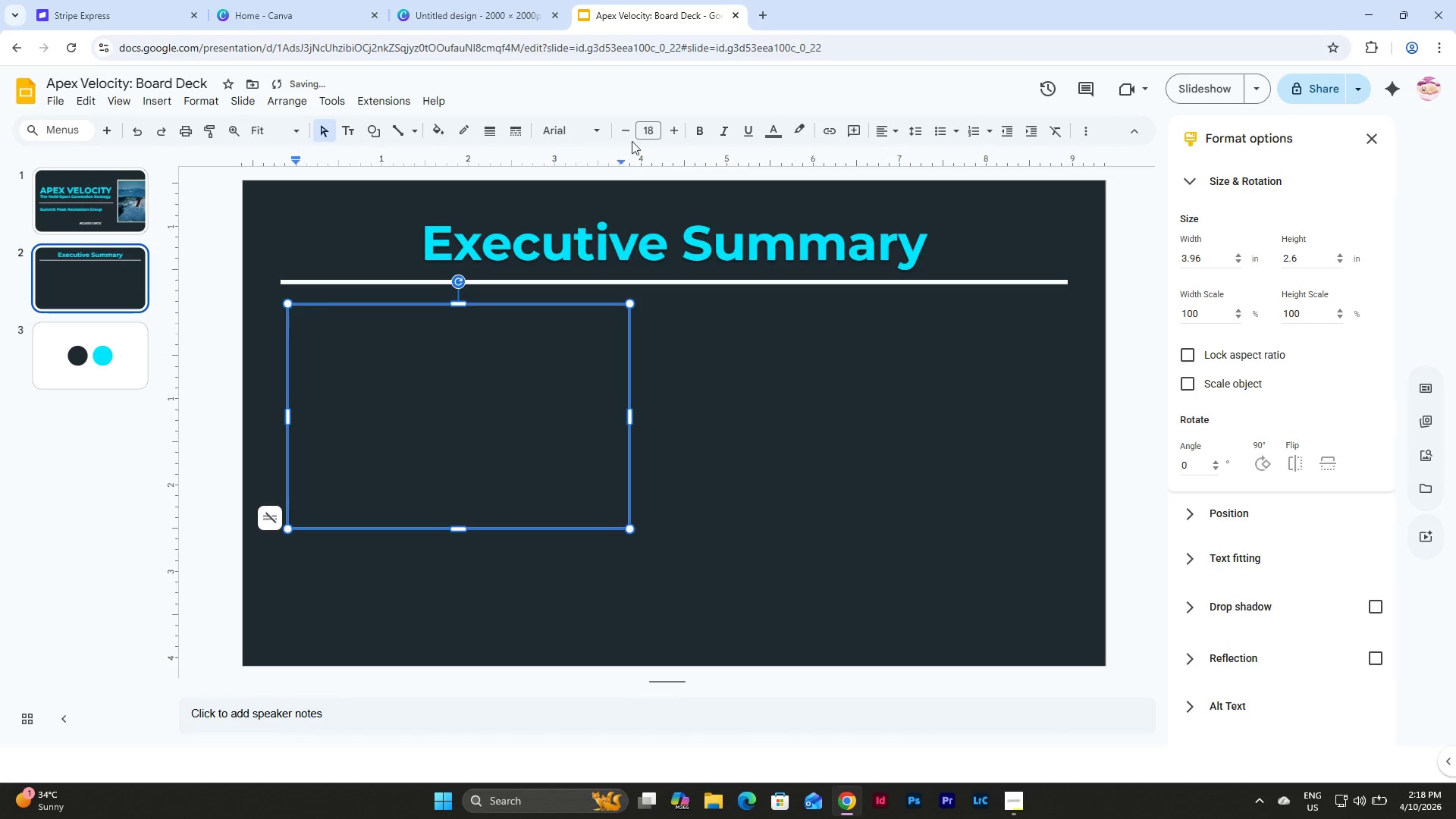 
left_click([650, 131])
 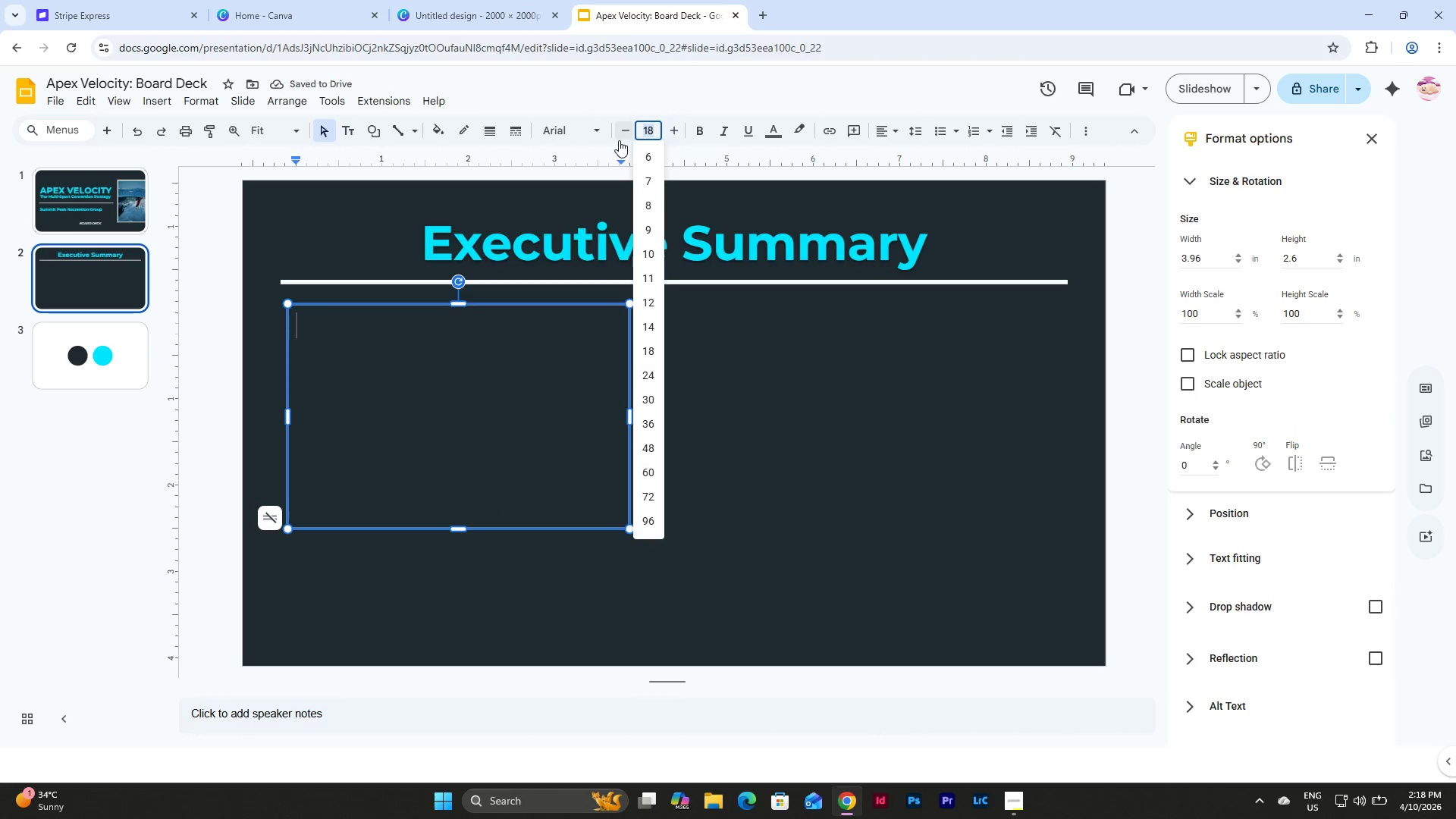 
double_click([620, 134])
 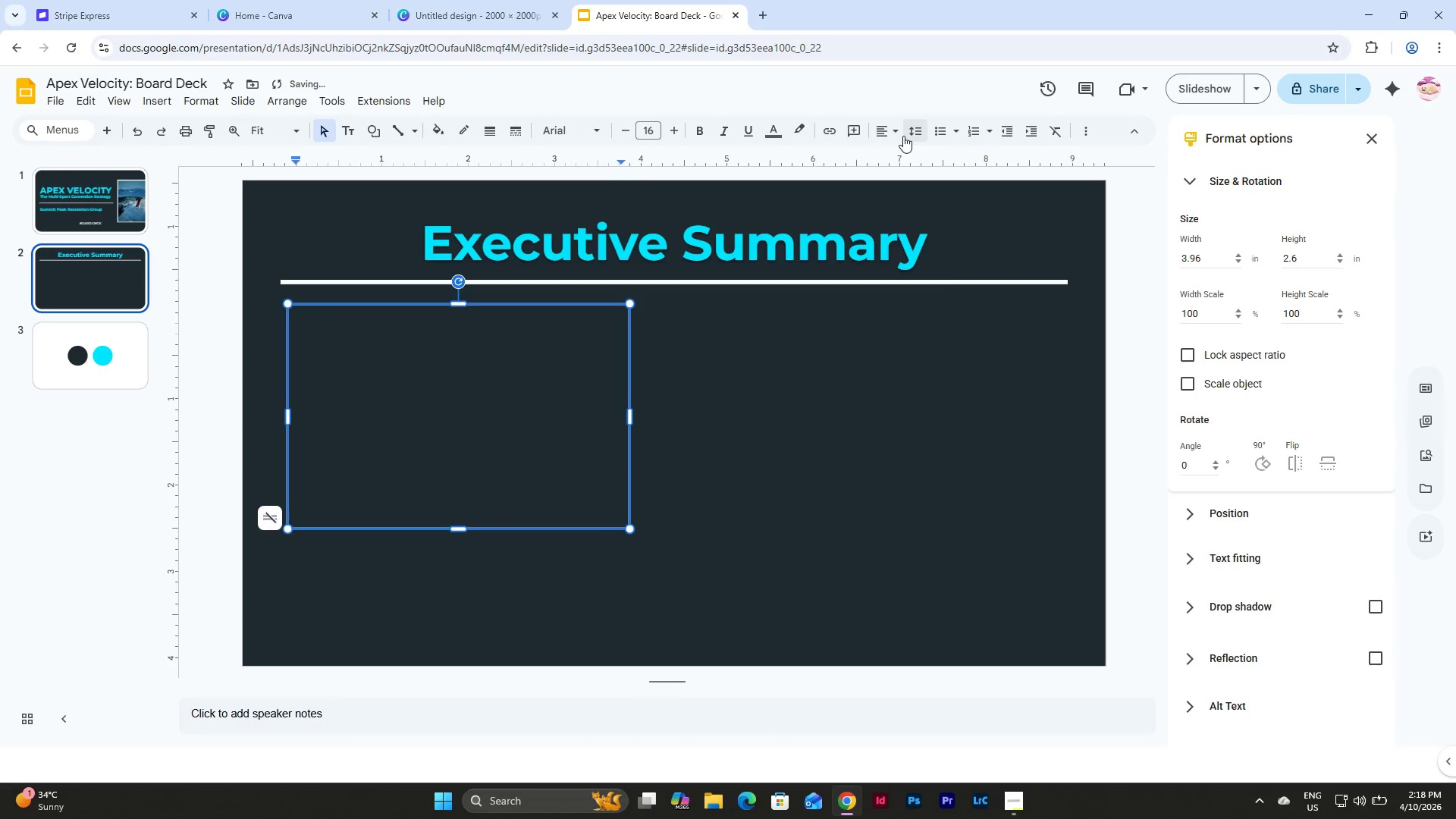 
left_click([940, 130])
 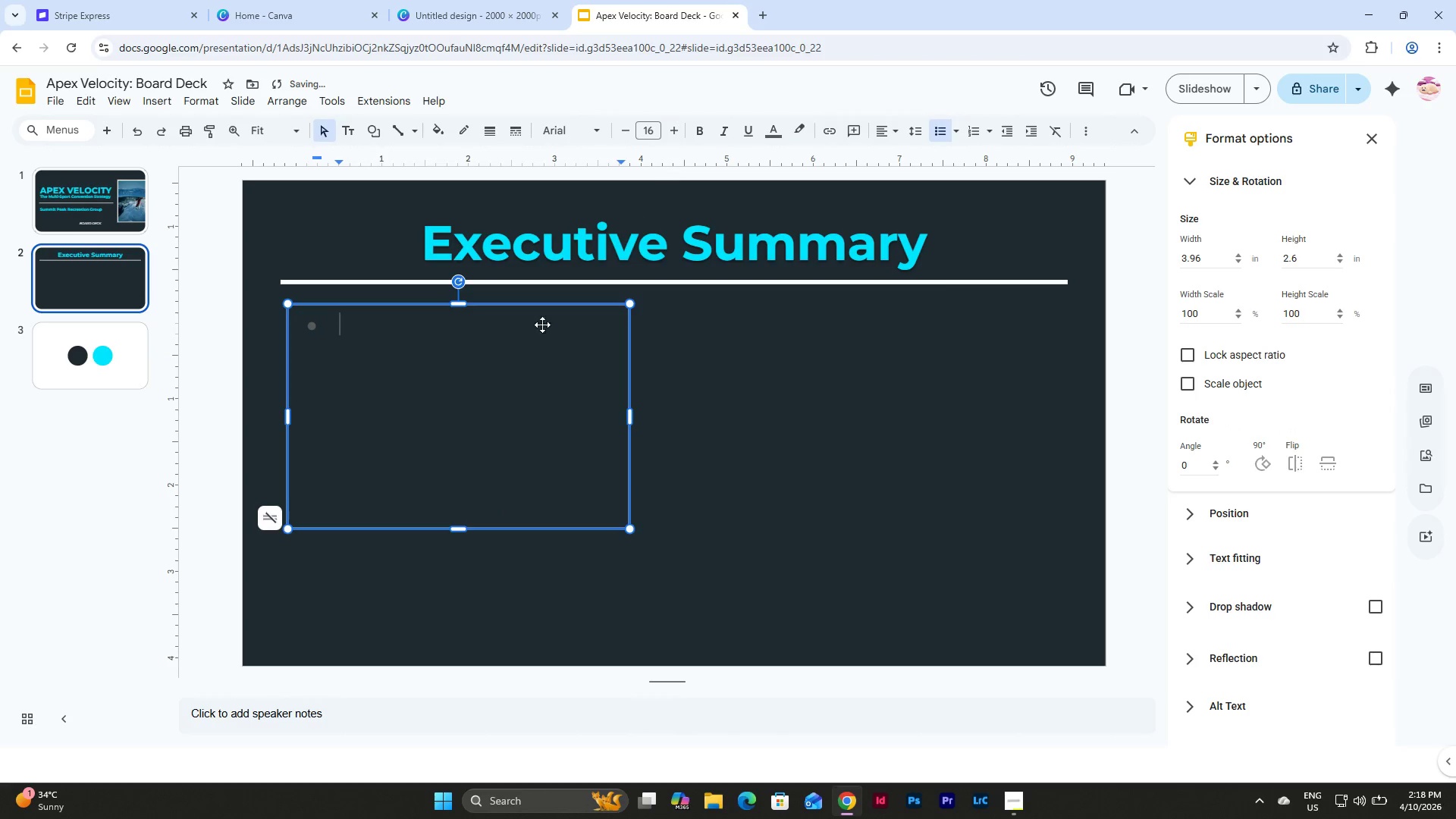 
left_click([519, 303])
 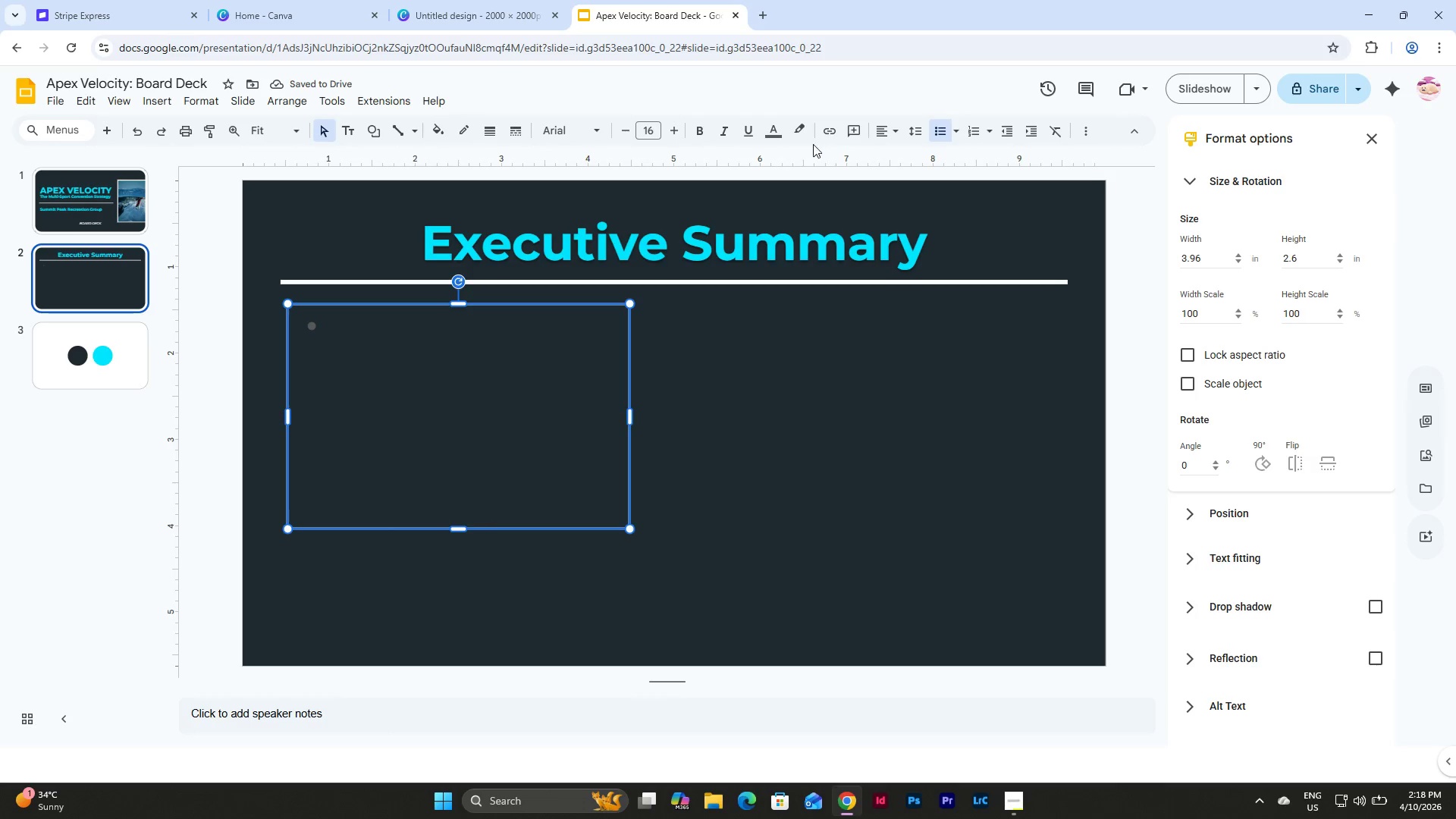 
left_click([772, 133])
 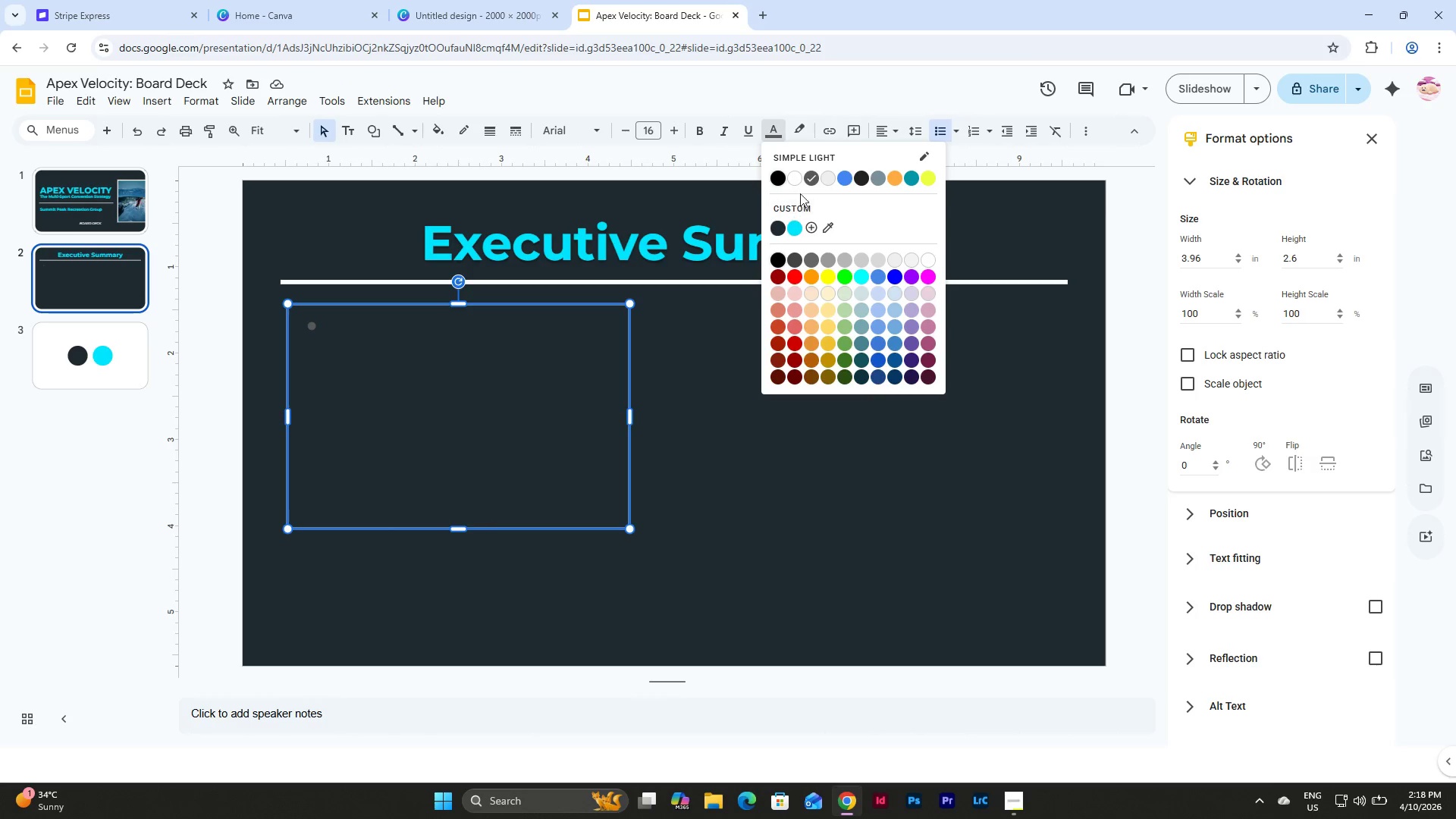 
left_click([792, 178])
 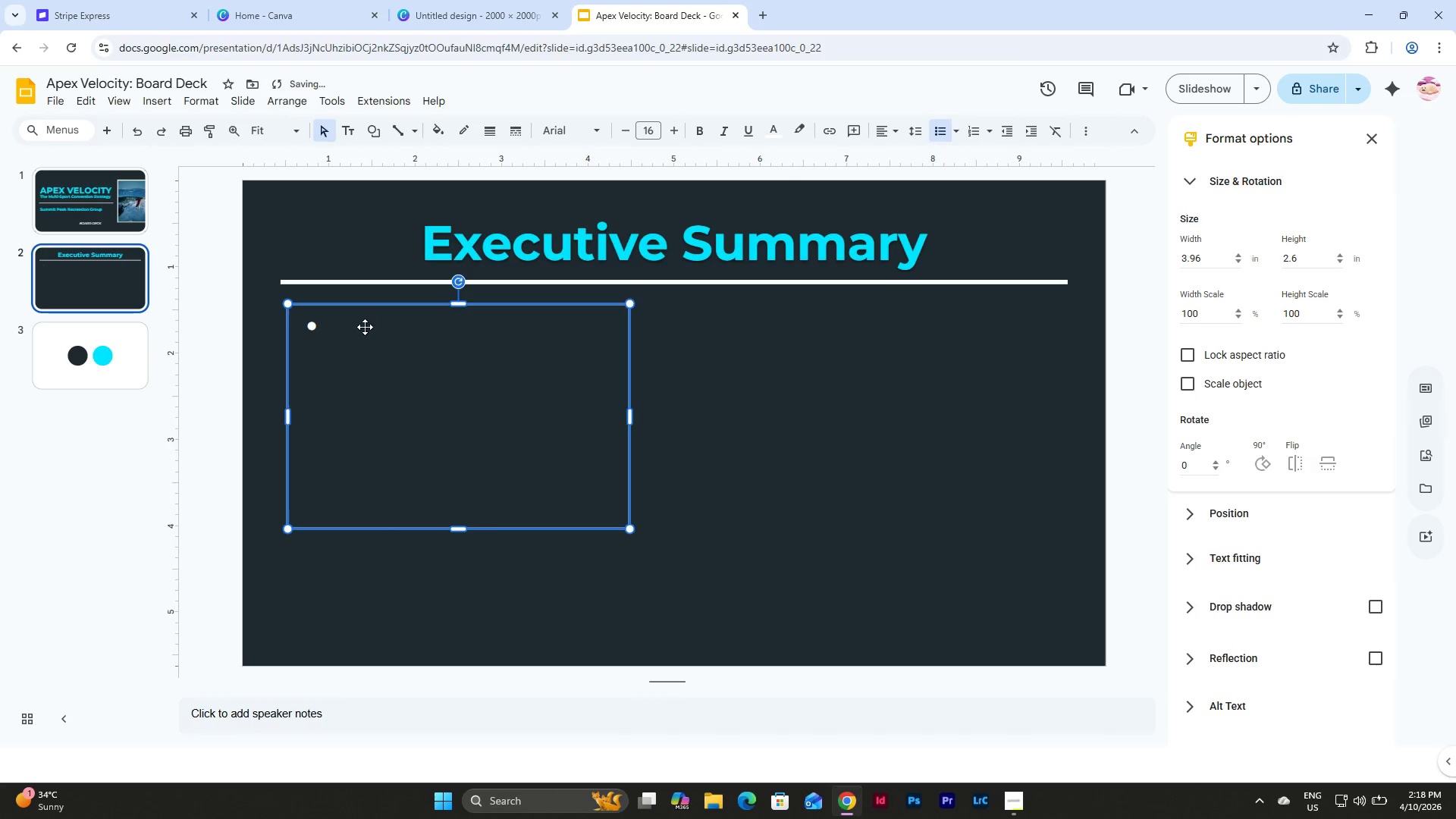 
double_click([340, 326])
 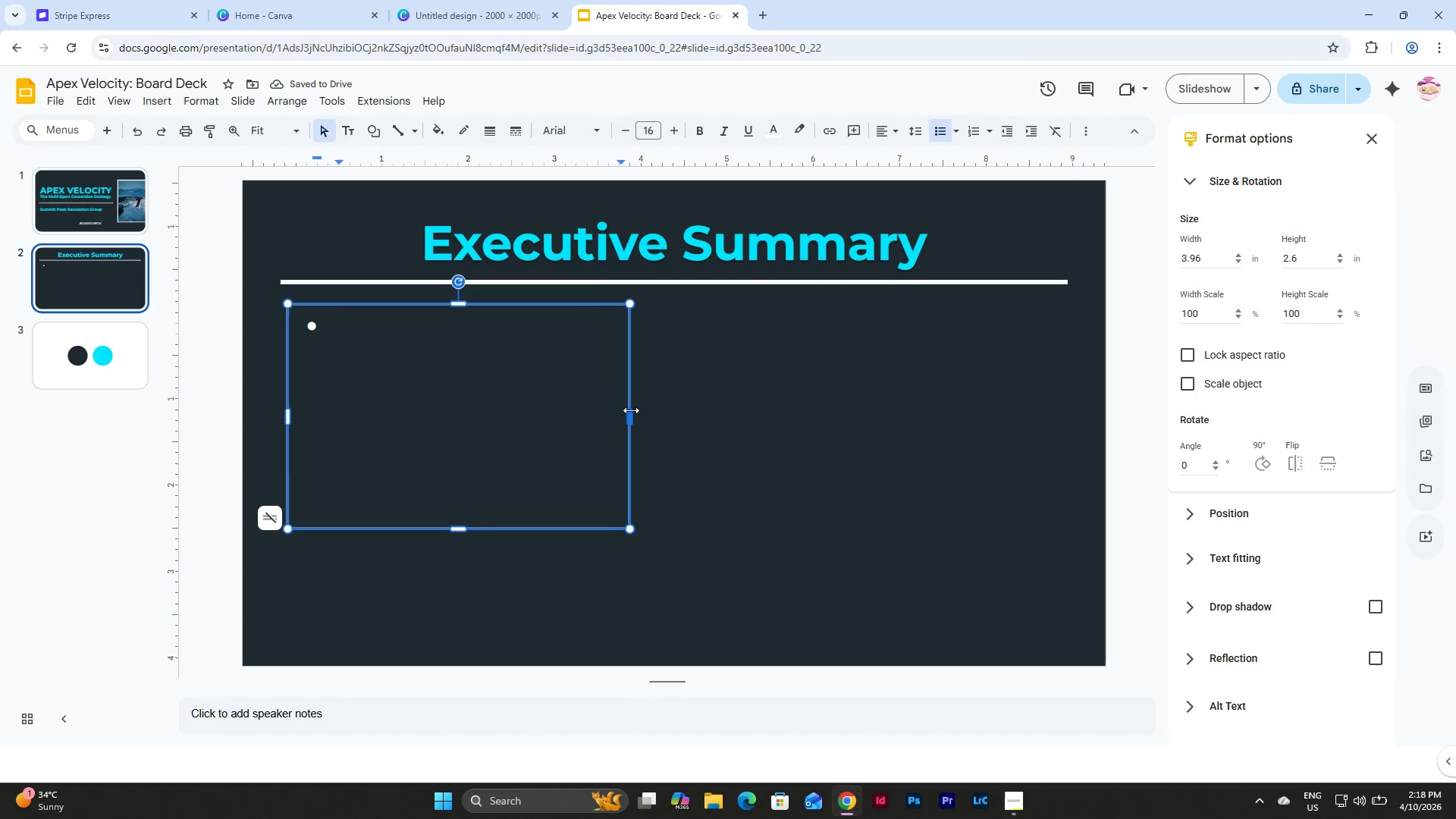 
left_click([626, 413])
 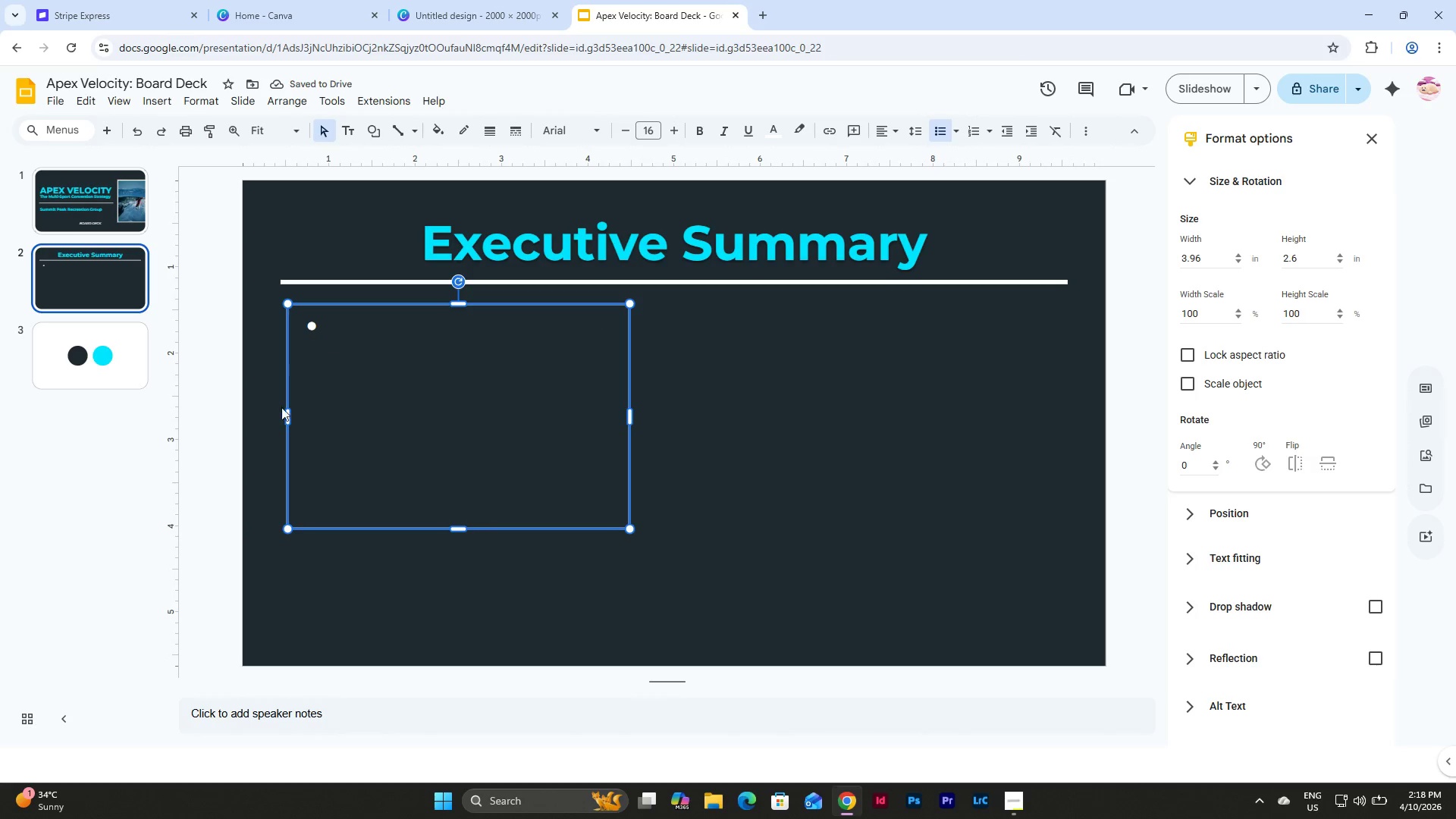 
left_click_drag(start_coordinate=[289, 416], to_coordinate=[280, 418])
 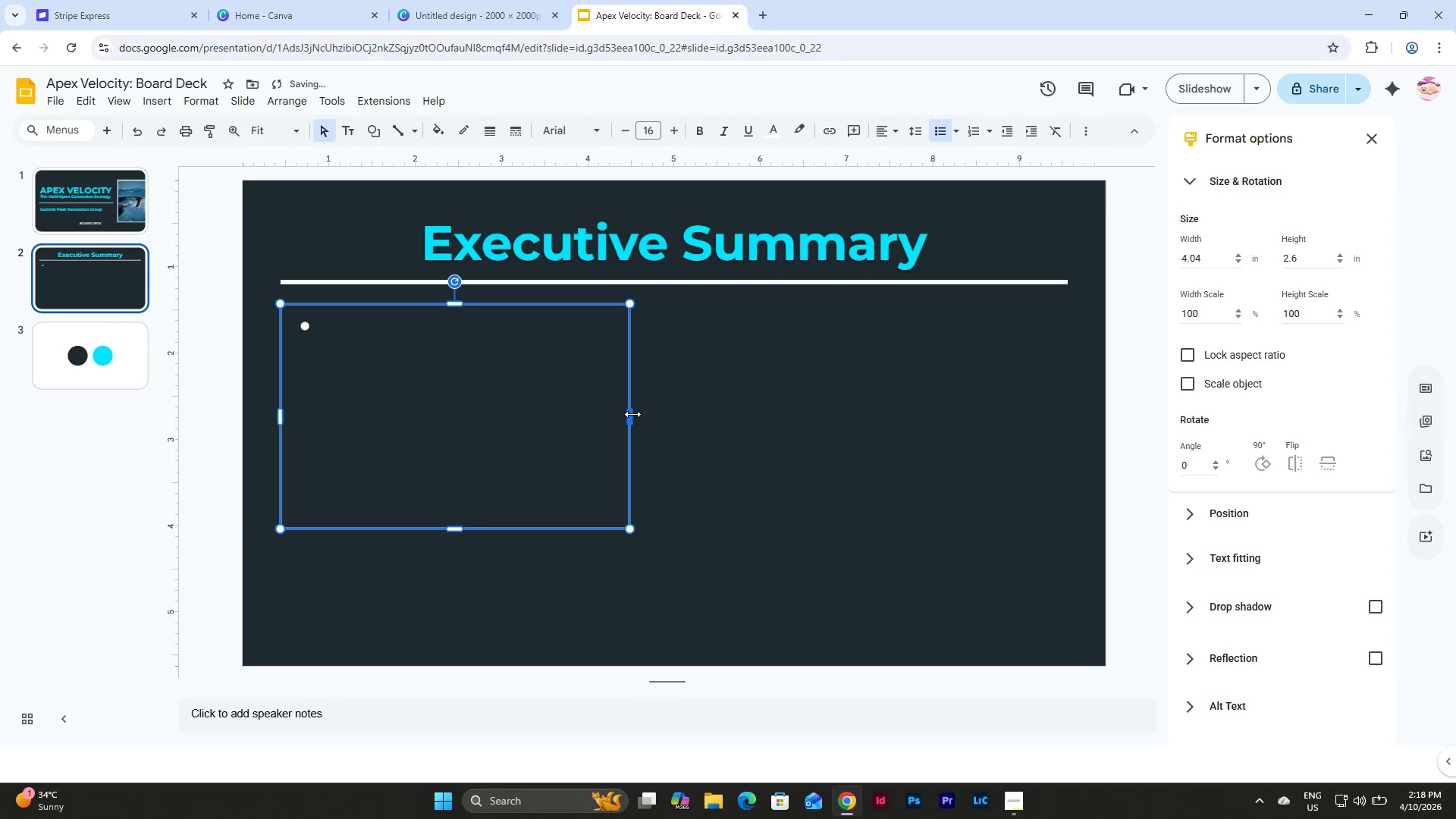 
left_click_drag(start_coordinate=[632, 414], to_coordinate=[673, 413])
 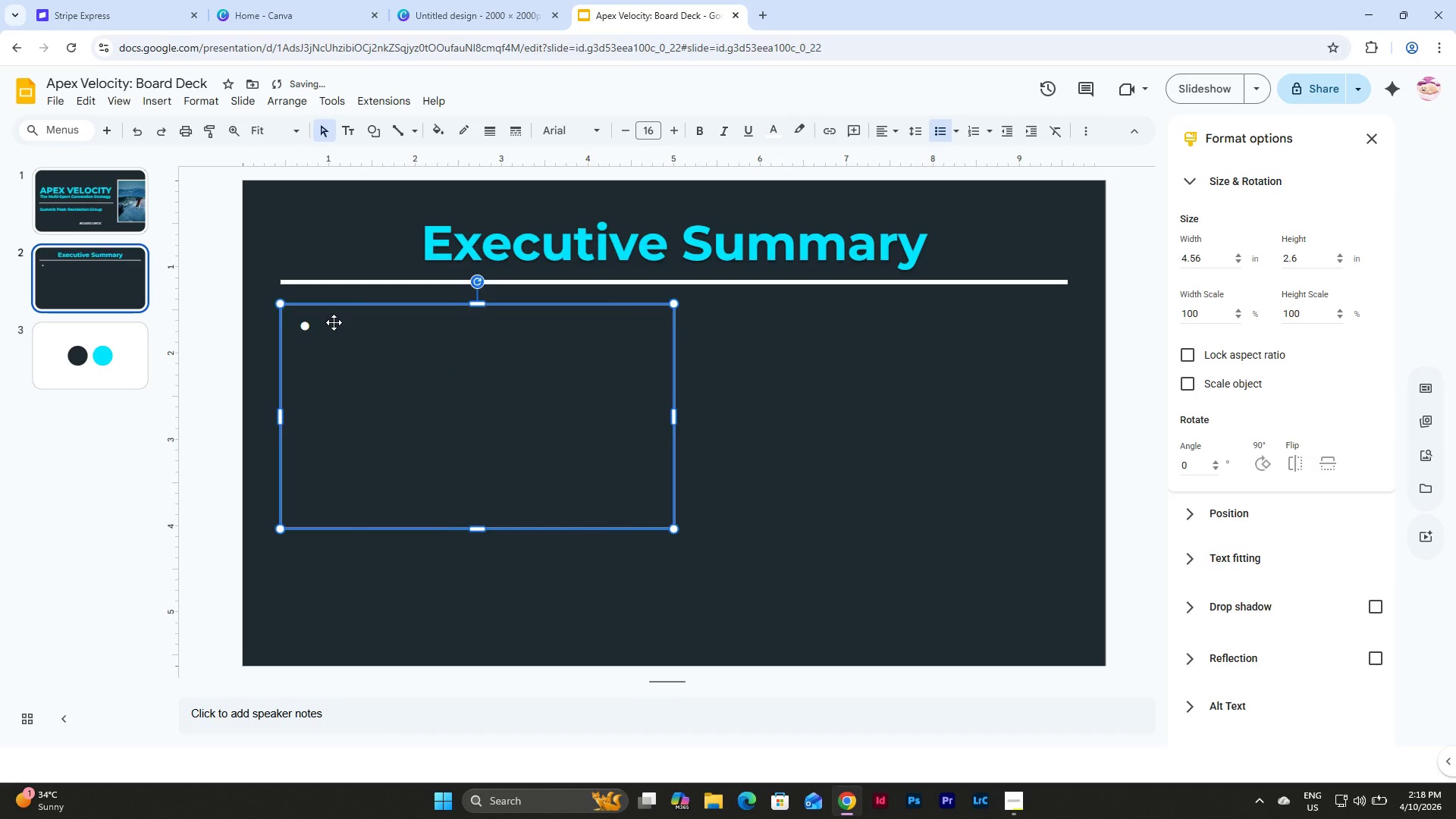 
double_click([350, 322])
 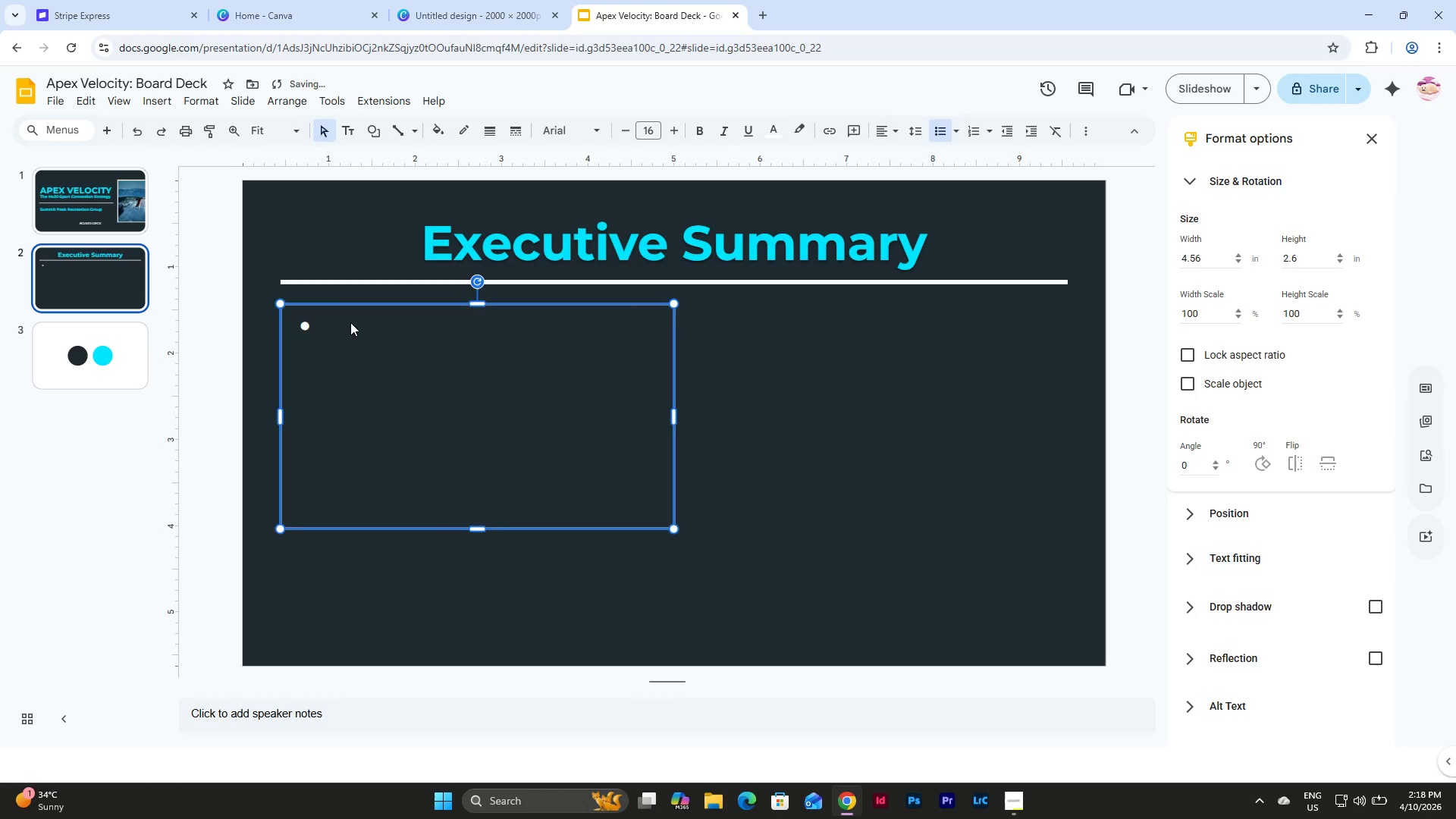 
triple_click([350, 322])
 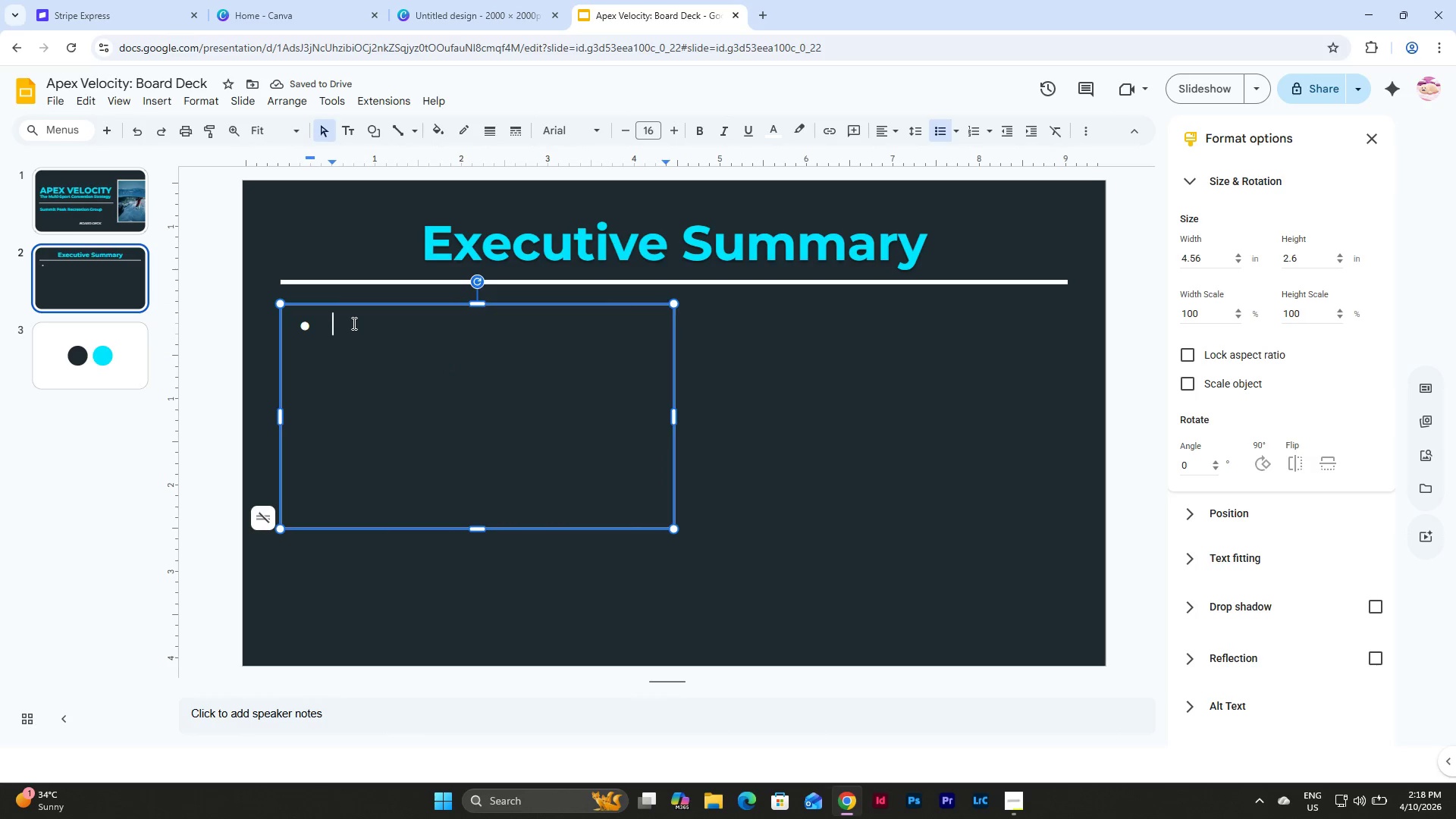 
type(Ice rink portf)
 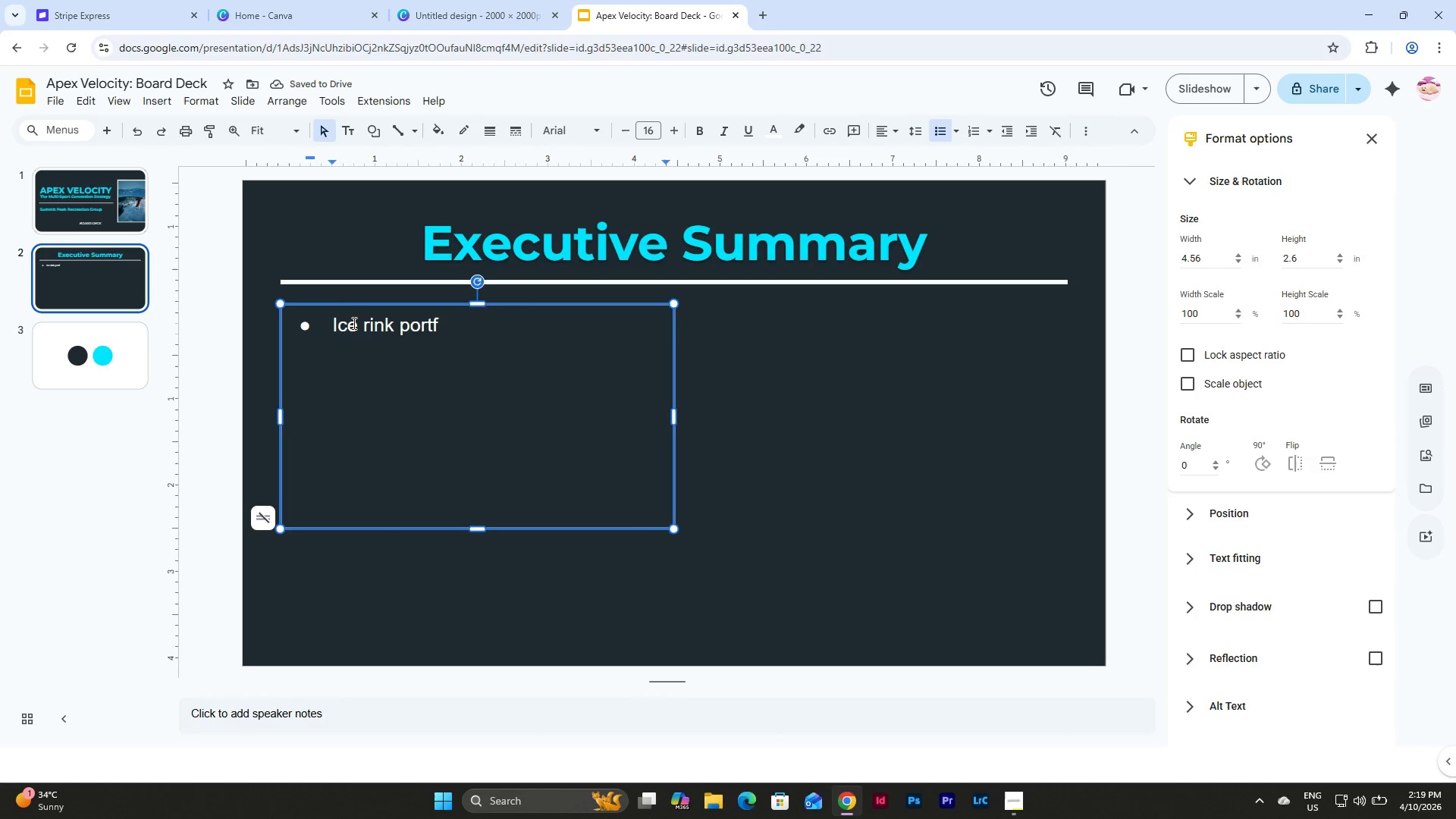 
type(olio)
 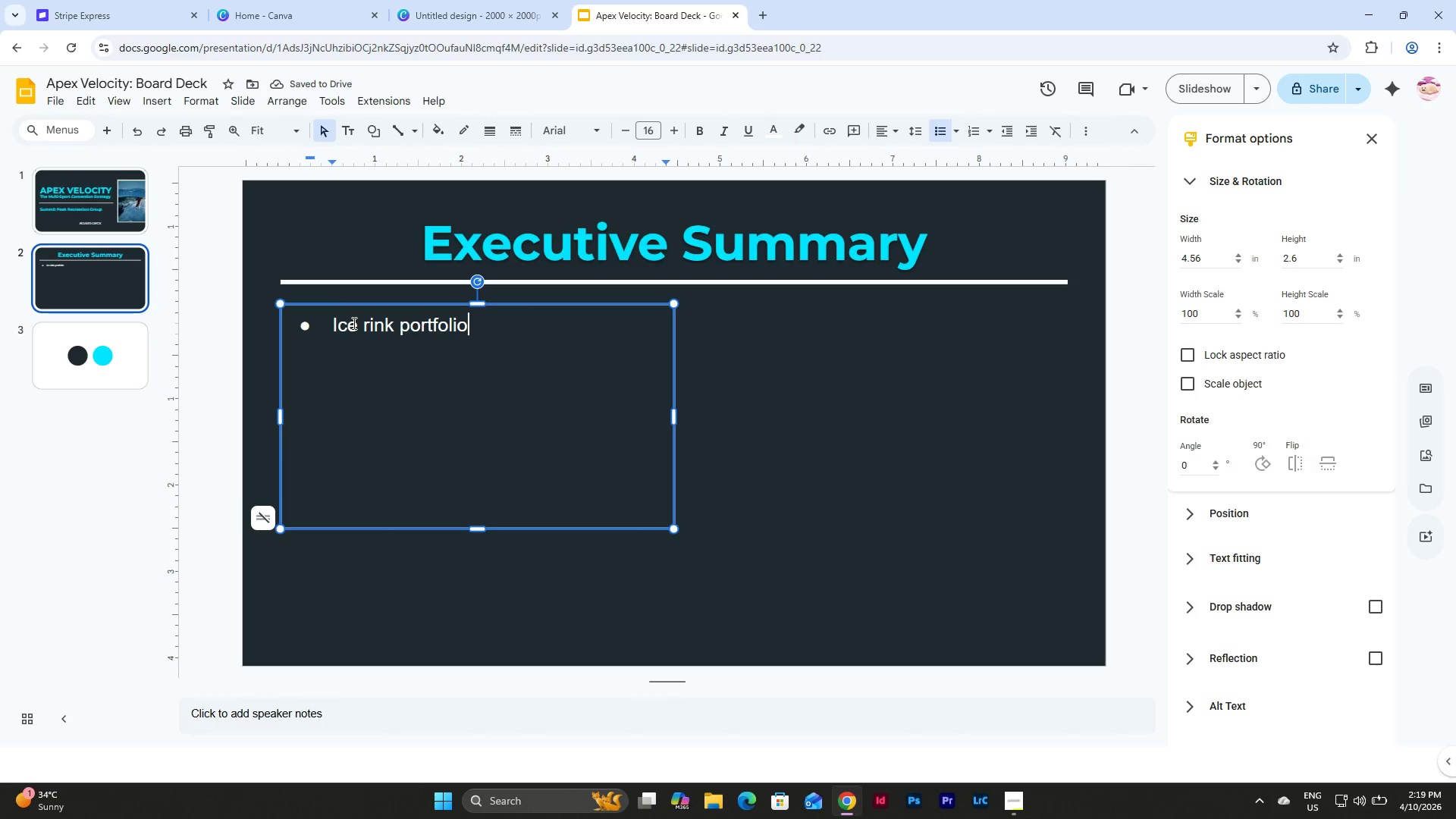 
type( is )
 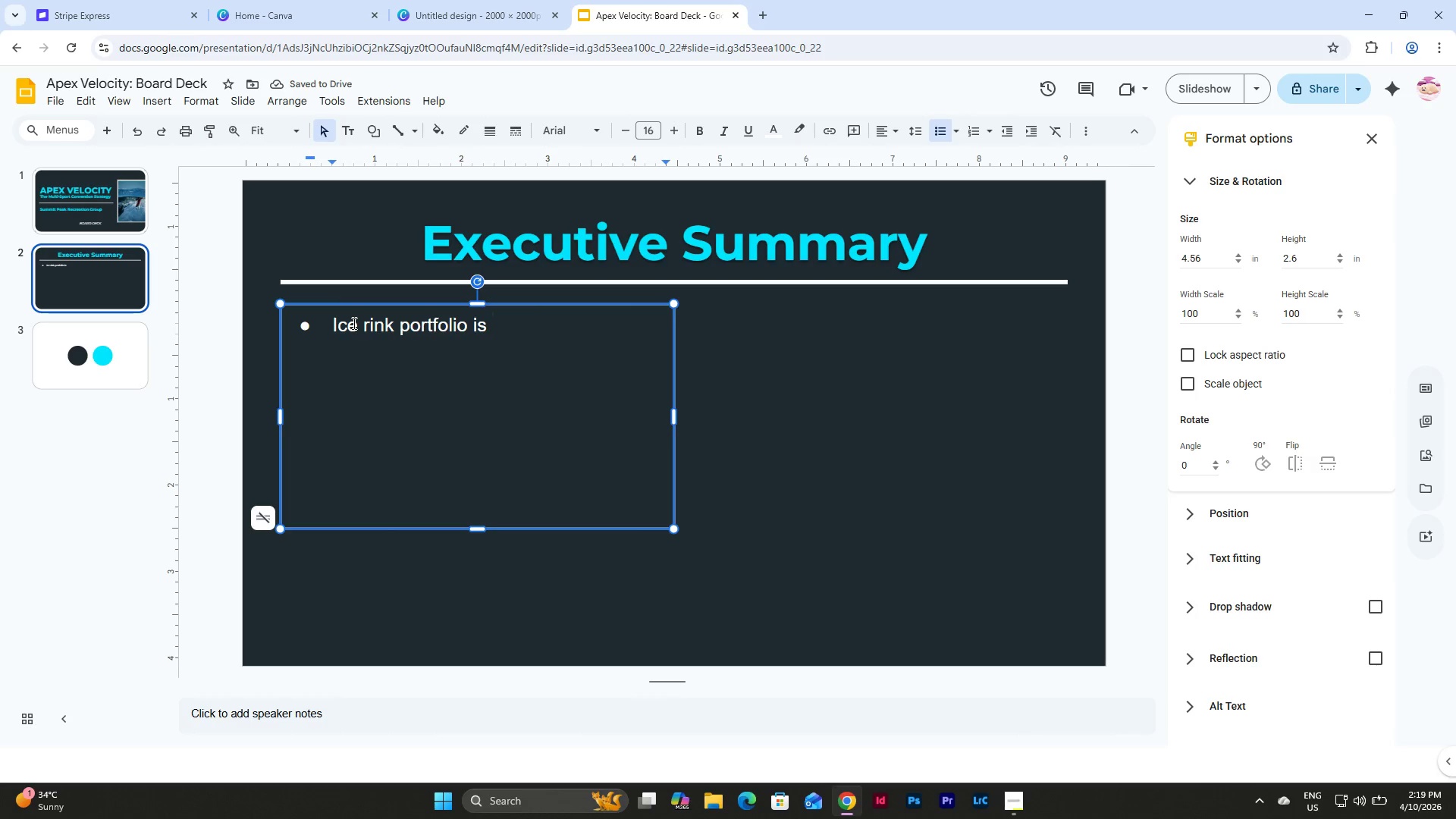 
type(operating at seasonal deficit lve)
key(Backspace)
key(Backspace)
type(evels)
 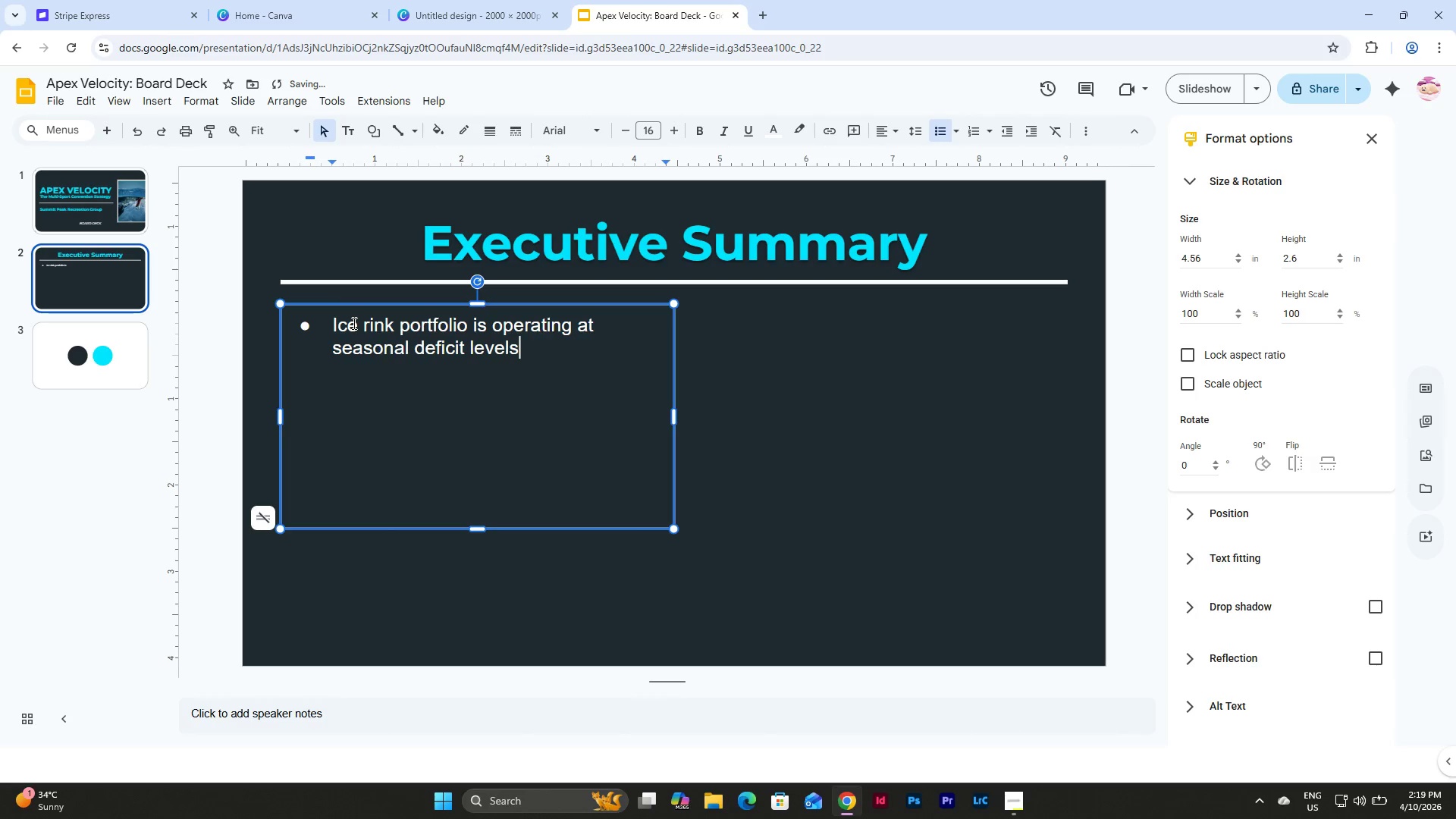 
key(Enter)
 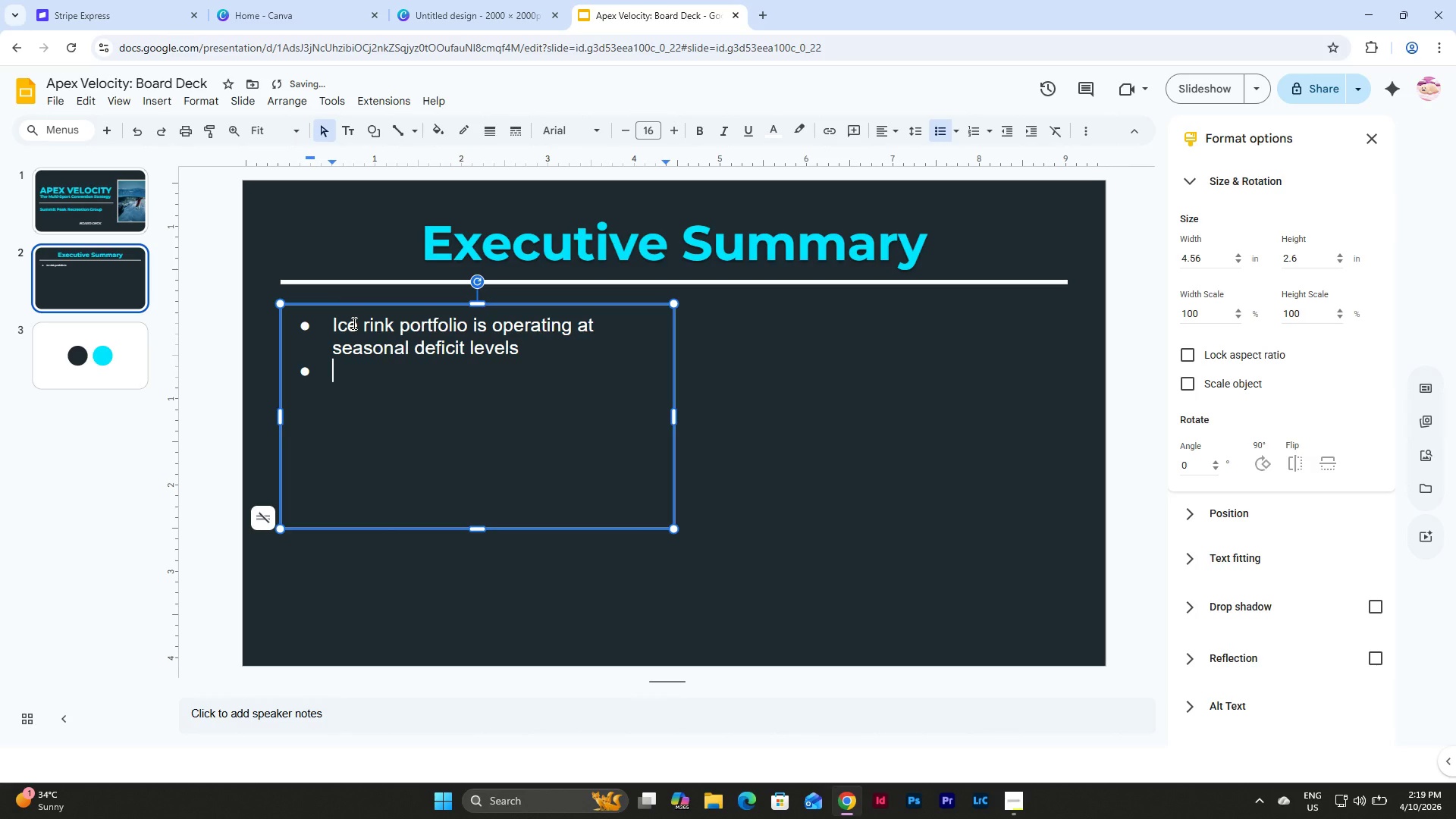 
type(Summa)
key(Backspace)
type(er utilization averages <35% capacity)
 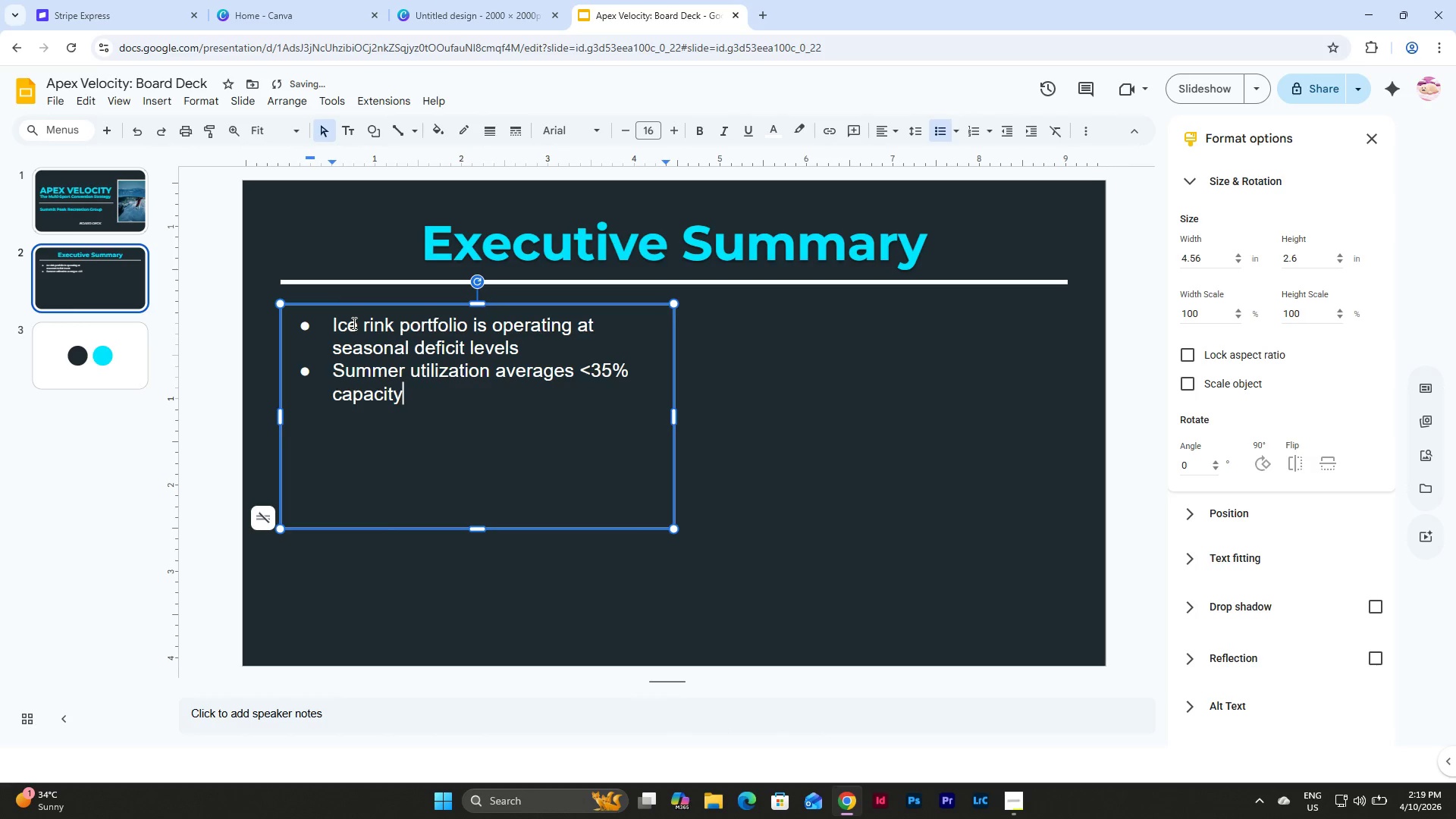 
key(Enter)
 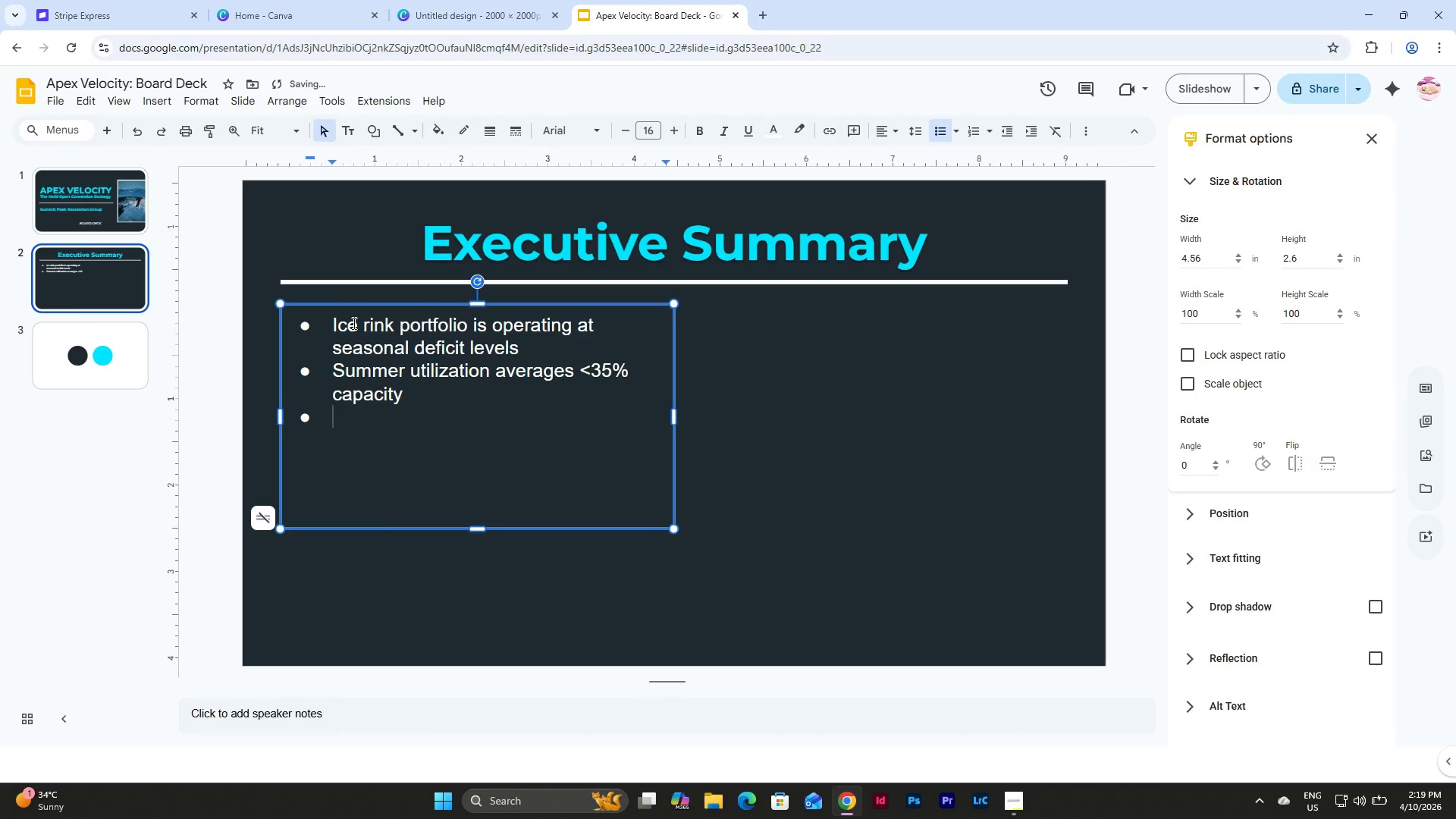 
type(Project Apex co)
key(Backspace)
type(onverts idle )
 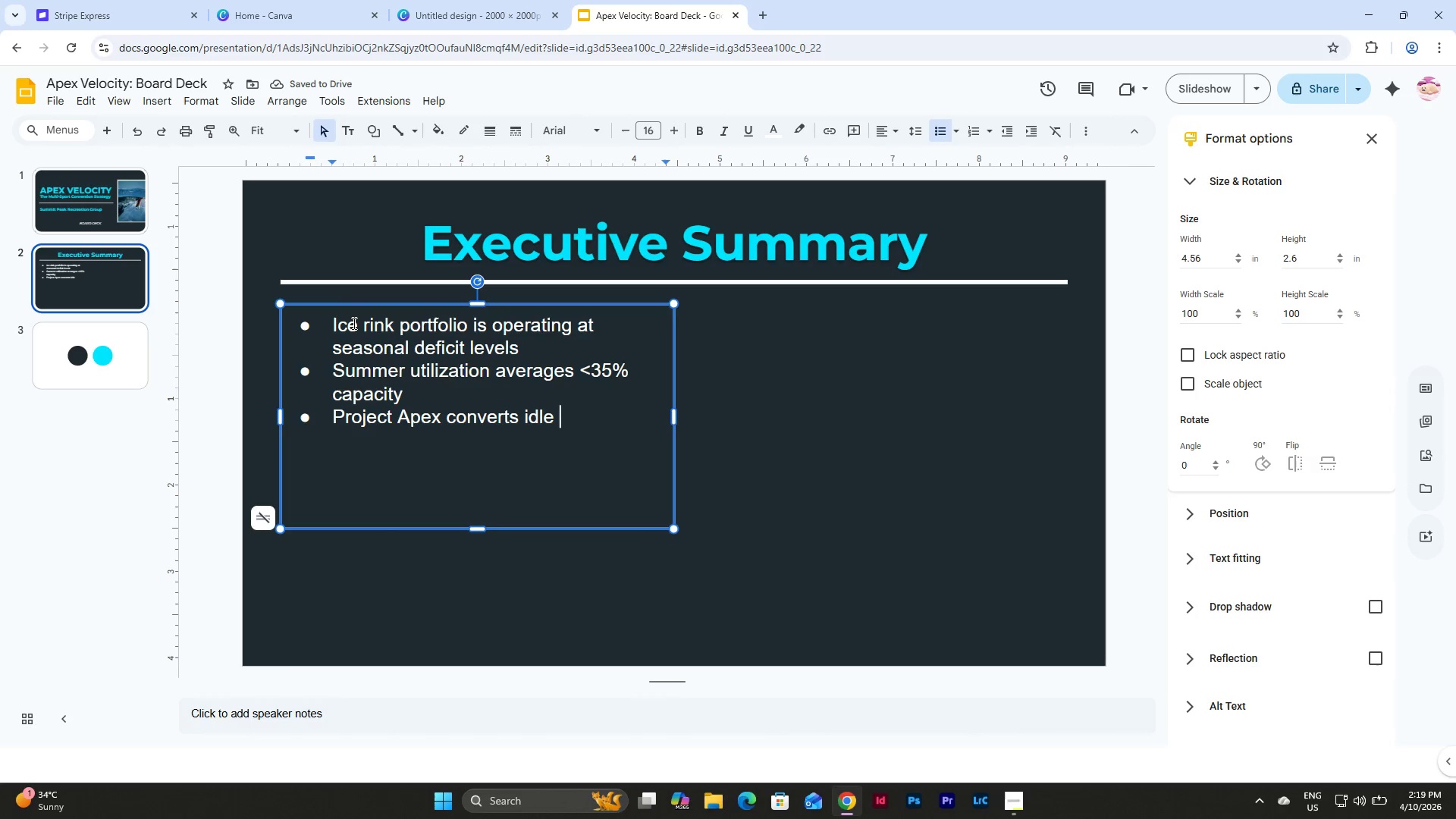 
type(assets into )
 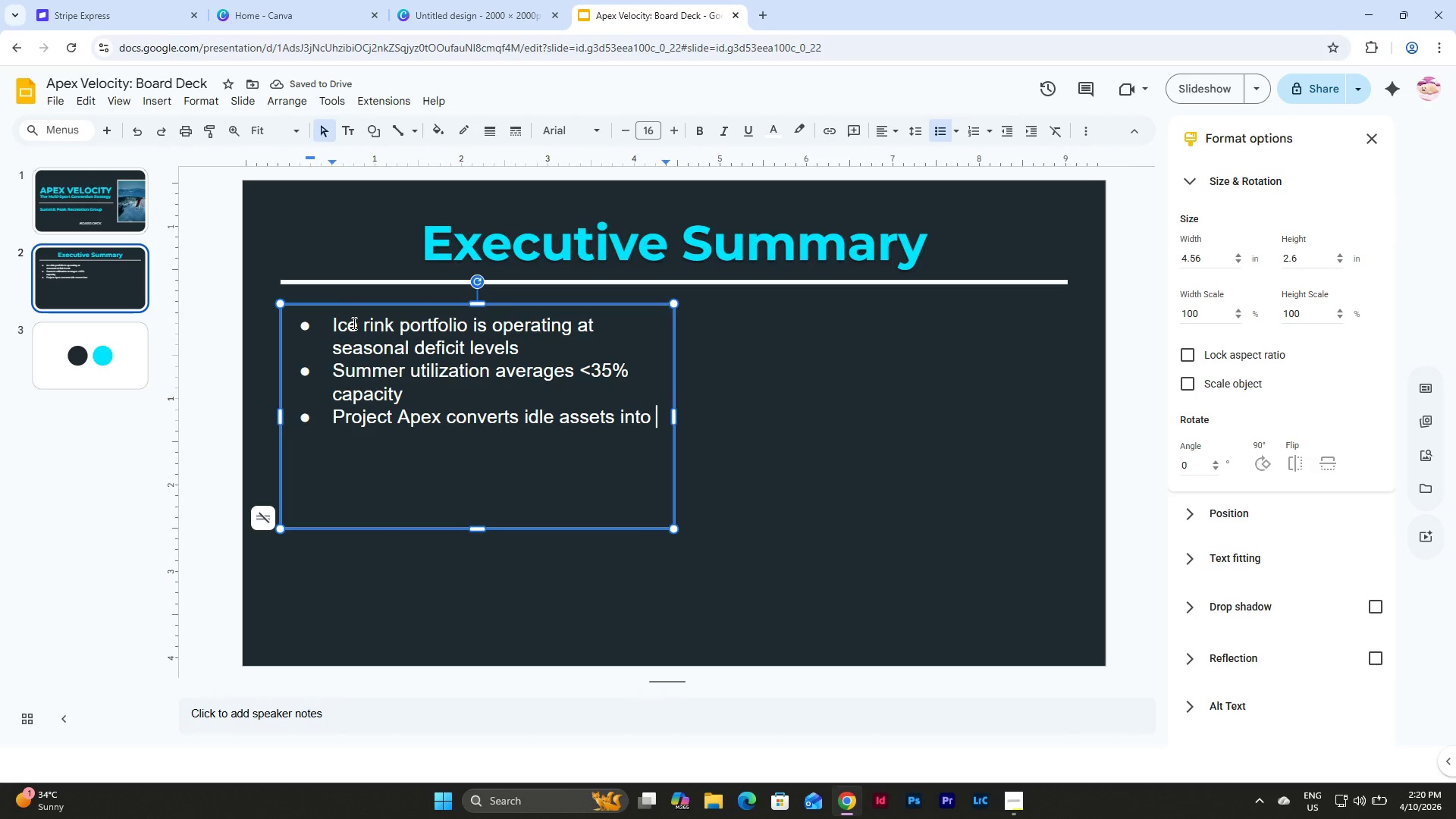 
type(year-round reveneu)
key(Backspace)
key(Backspace)
type(ue engines)
 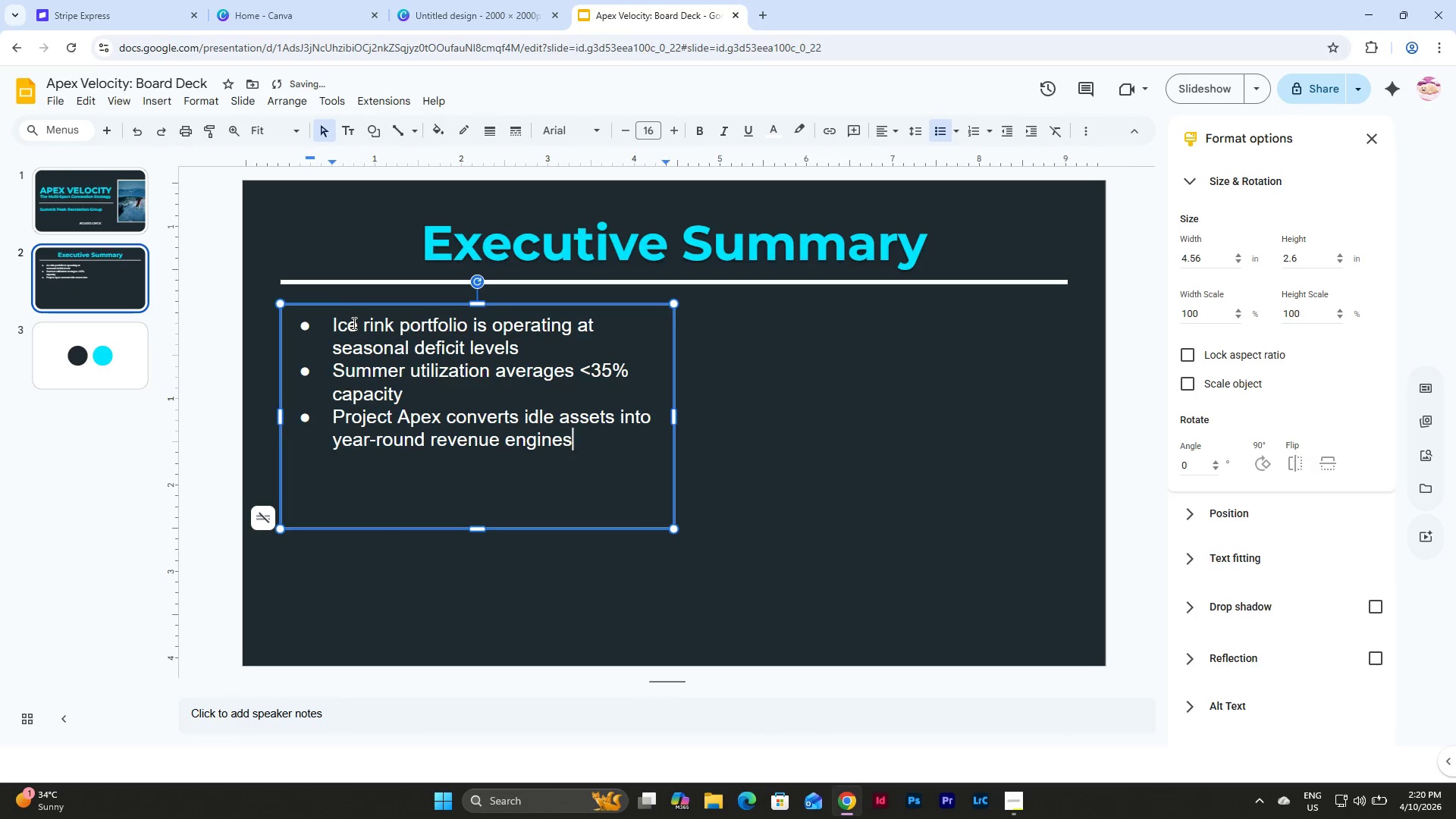 
key(Enter)
 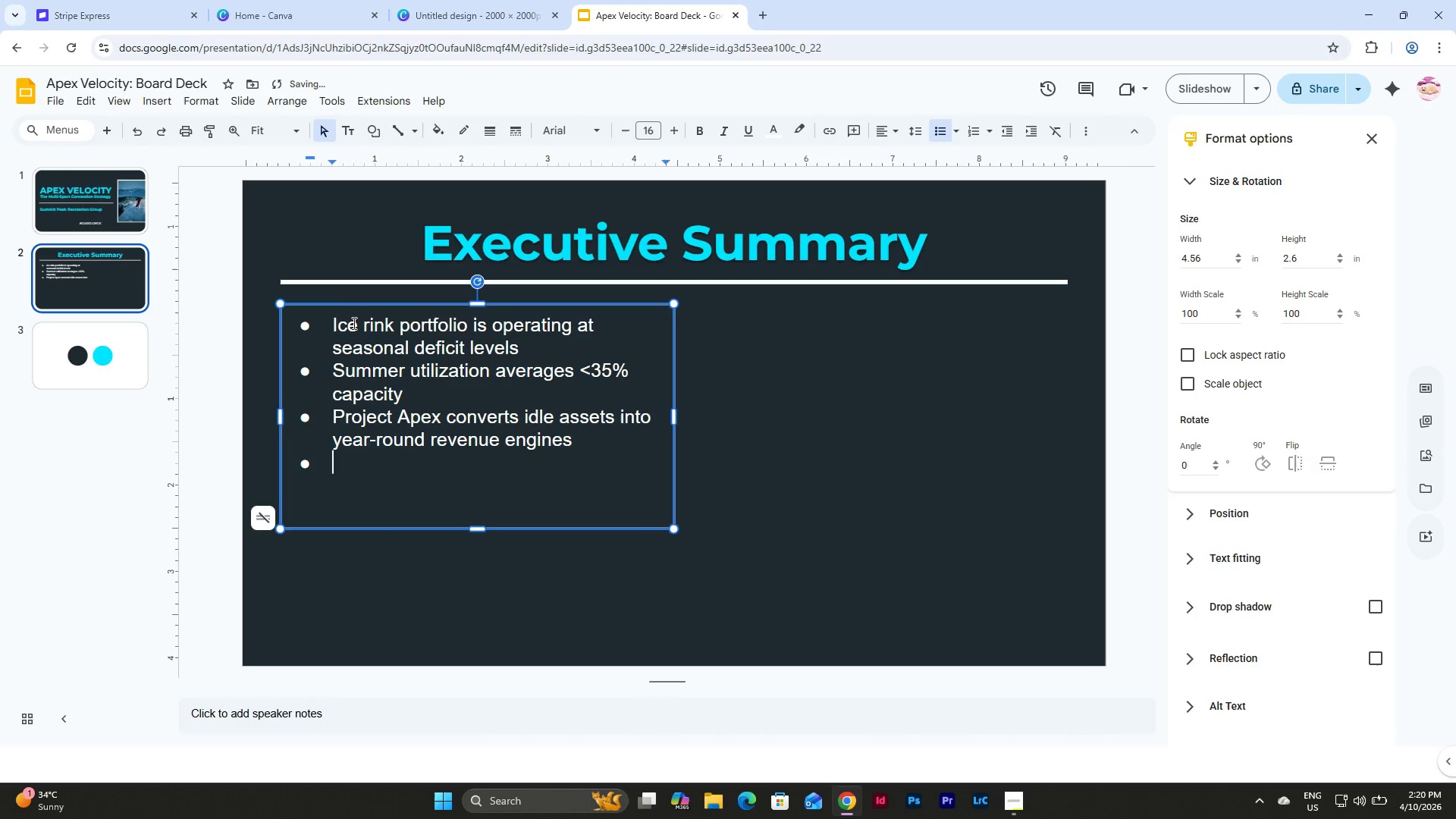 
type(Investment: $3.2M)
 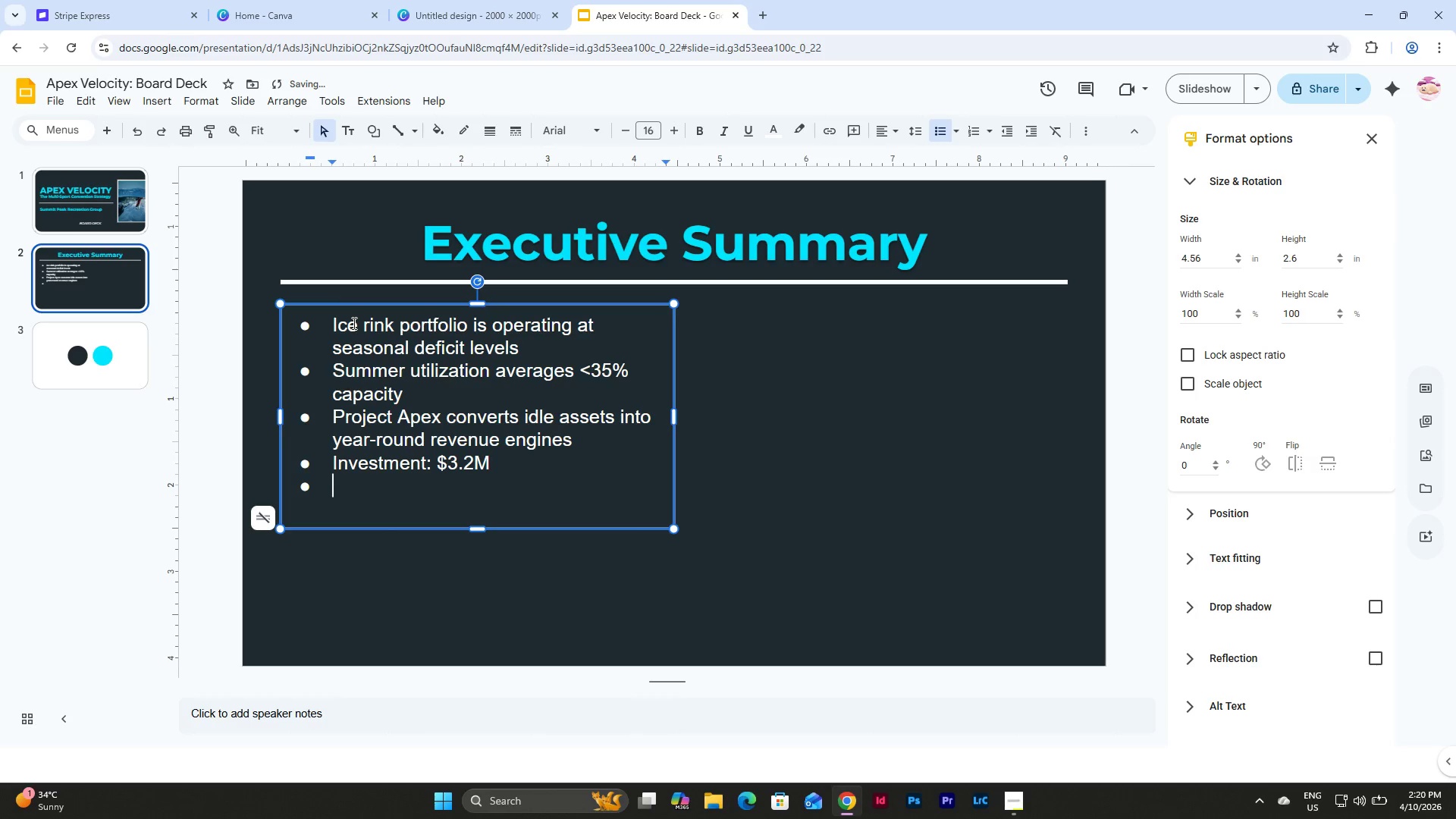 
 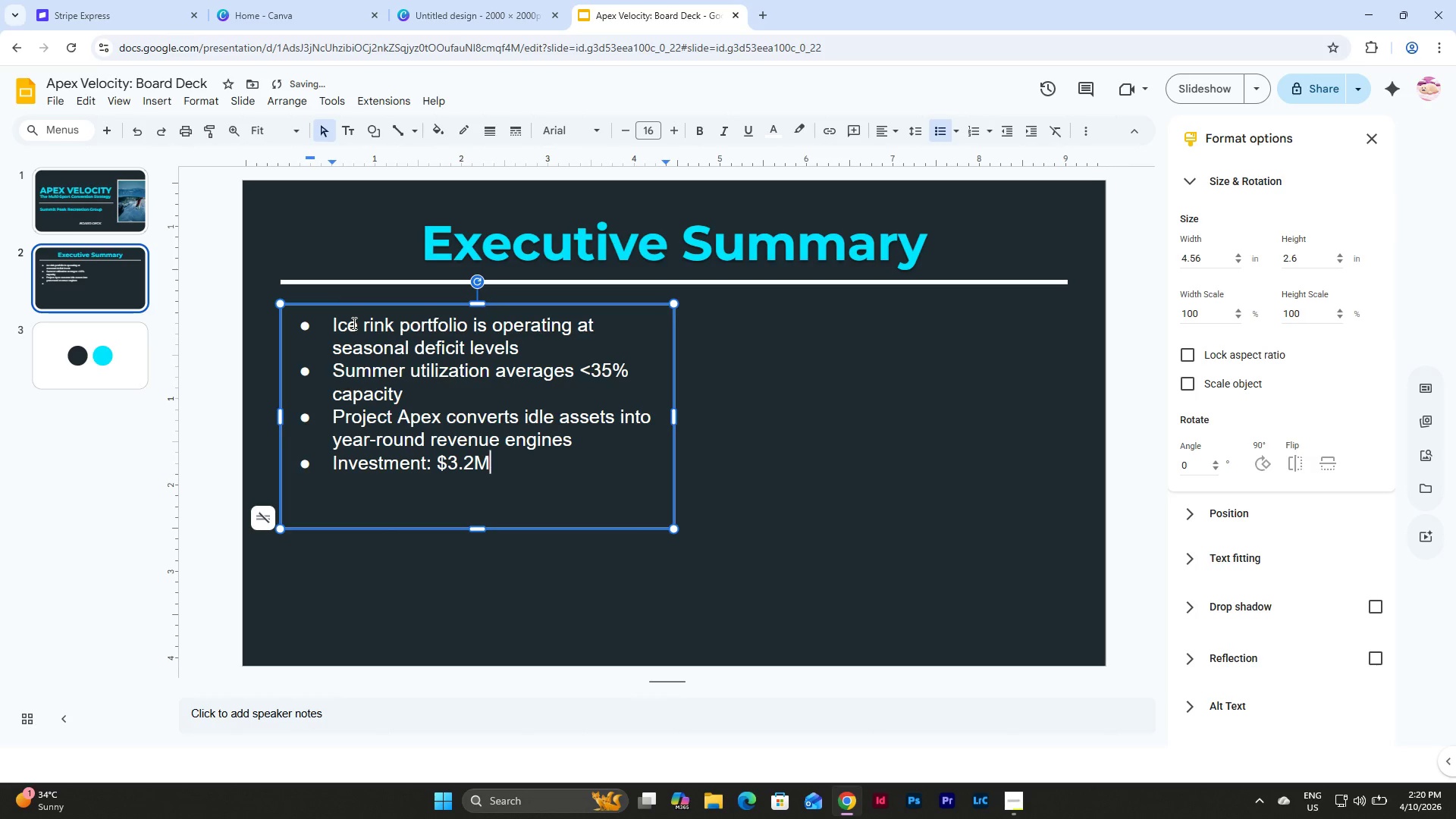 
key(Enter)
 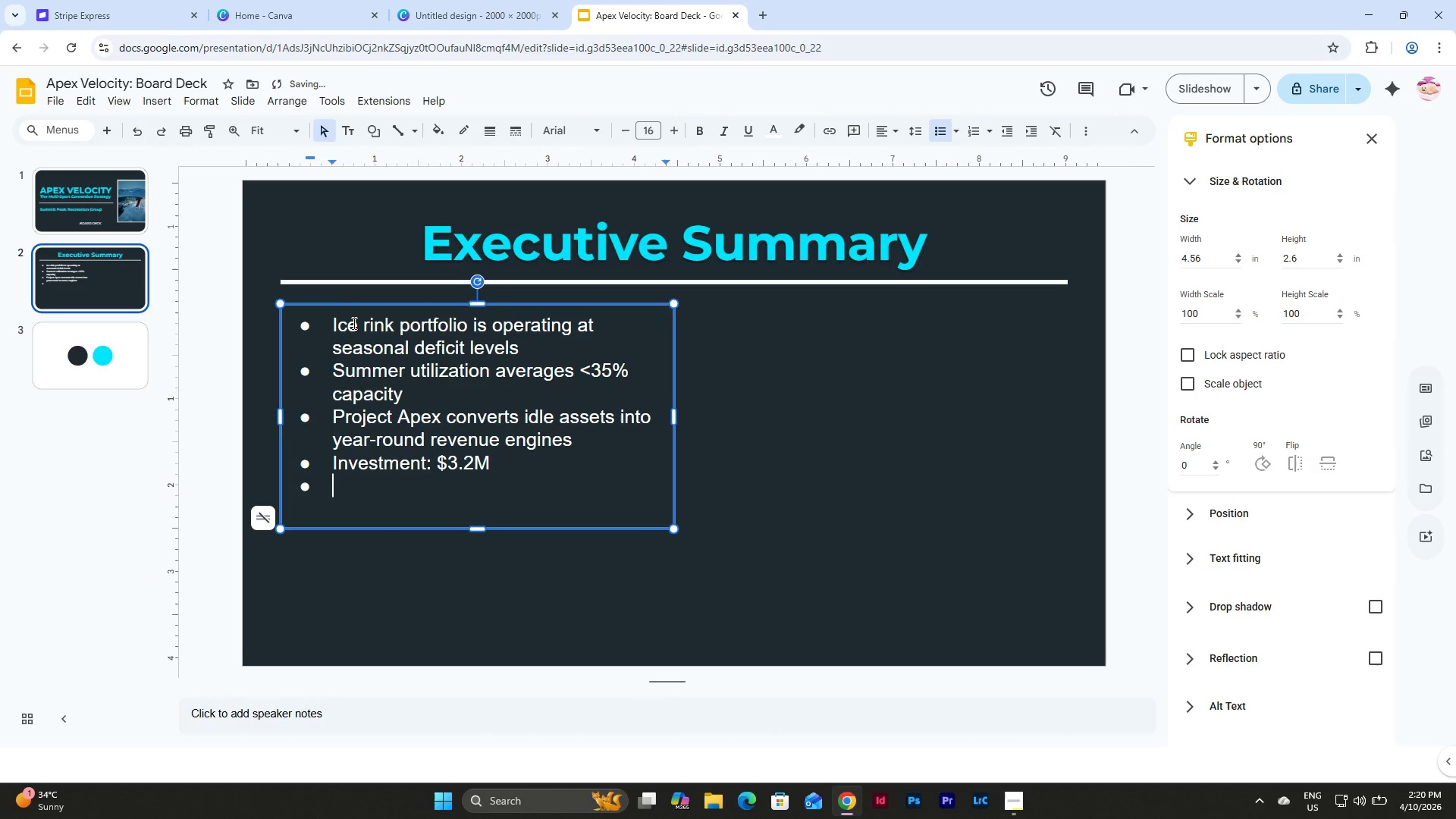 
type(Target: 135% ROI within 3 years)
 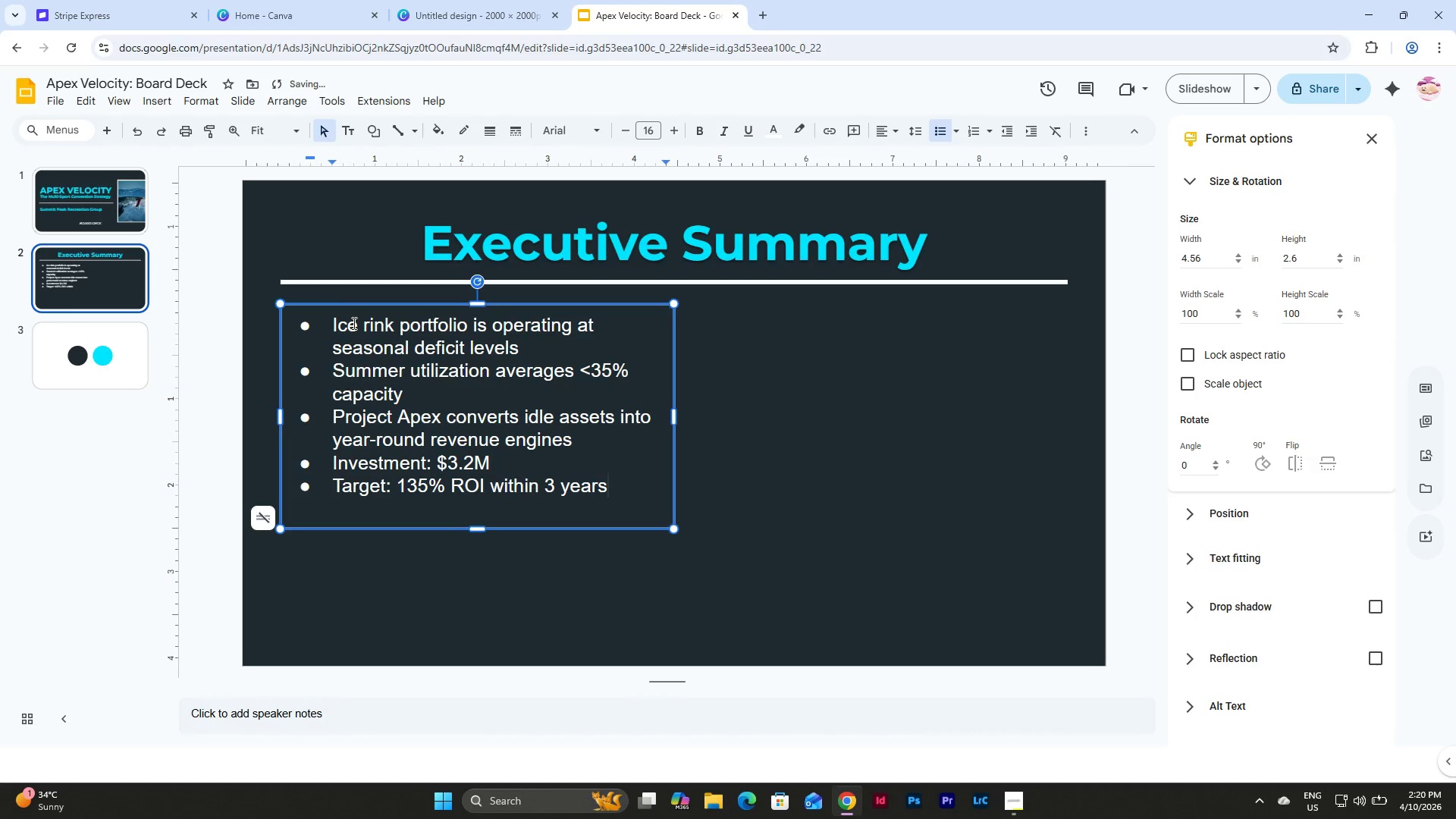 
left_click([551, 352])
 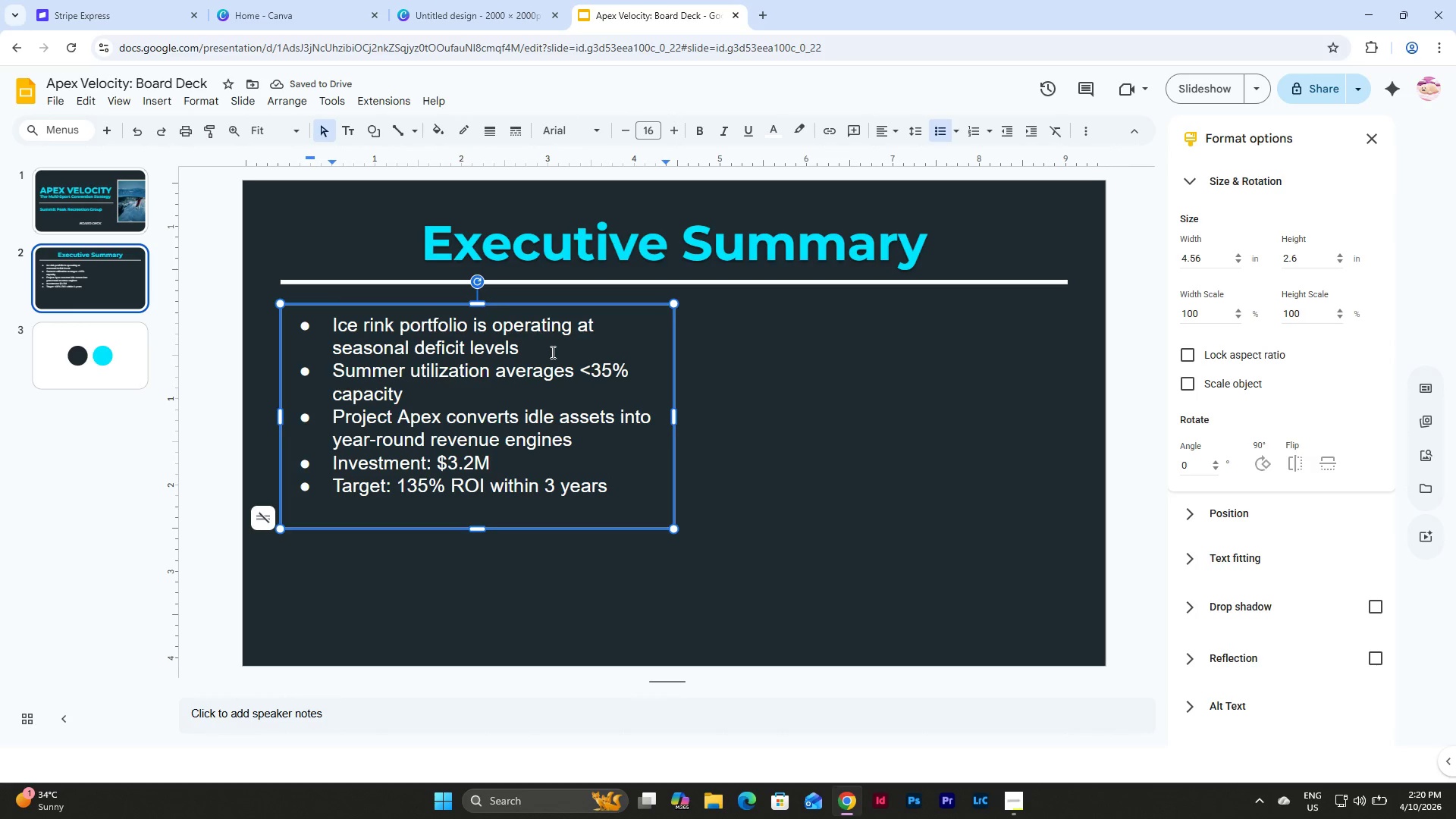 
key(Backspace)
 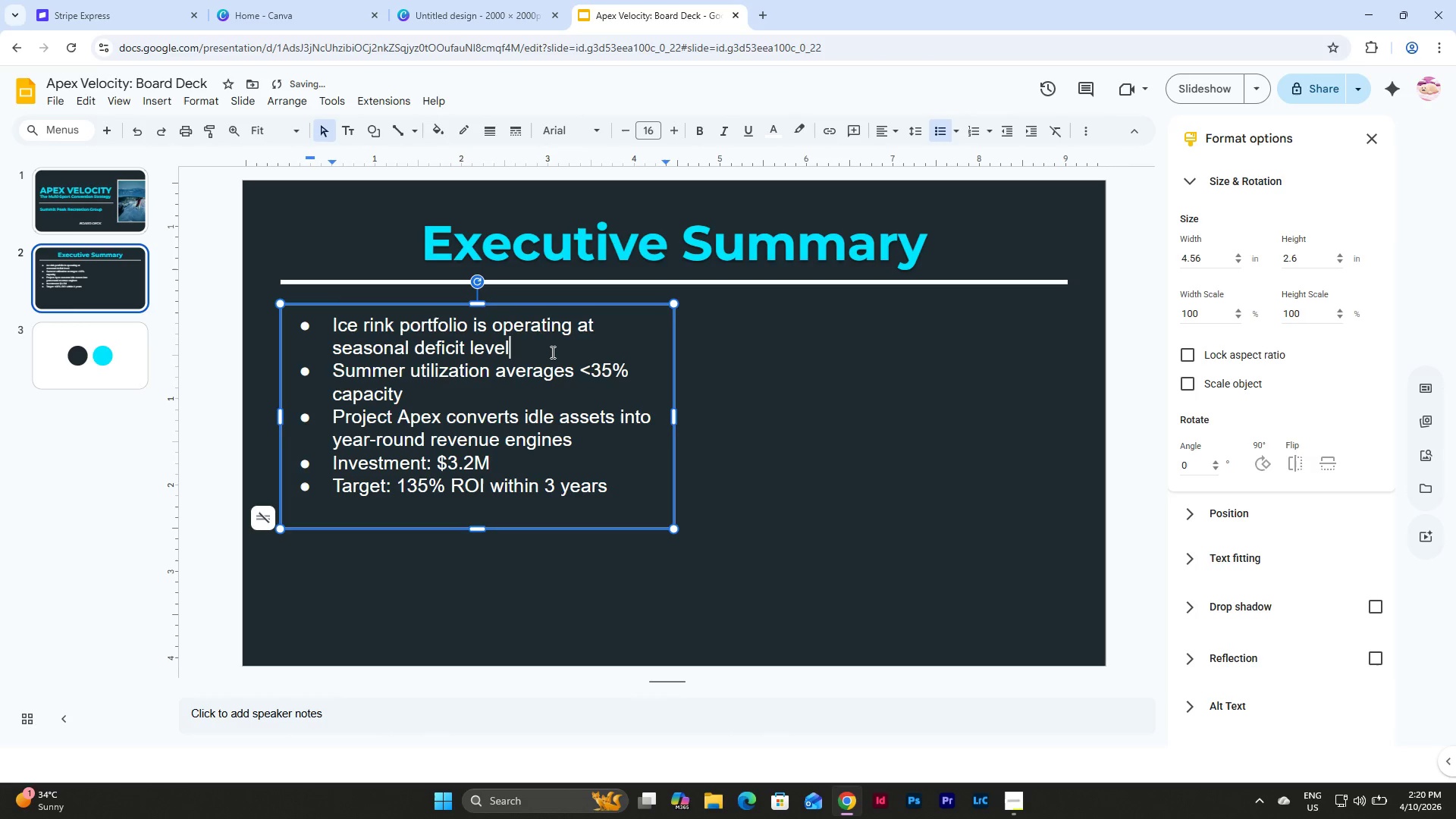 
key(S)
 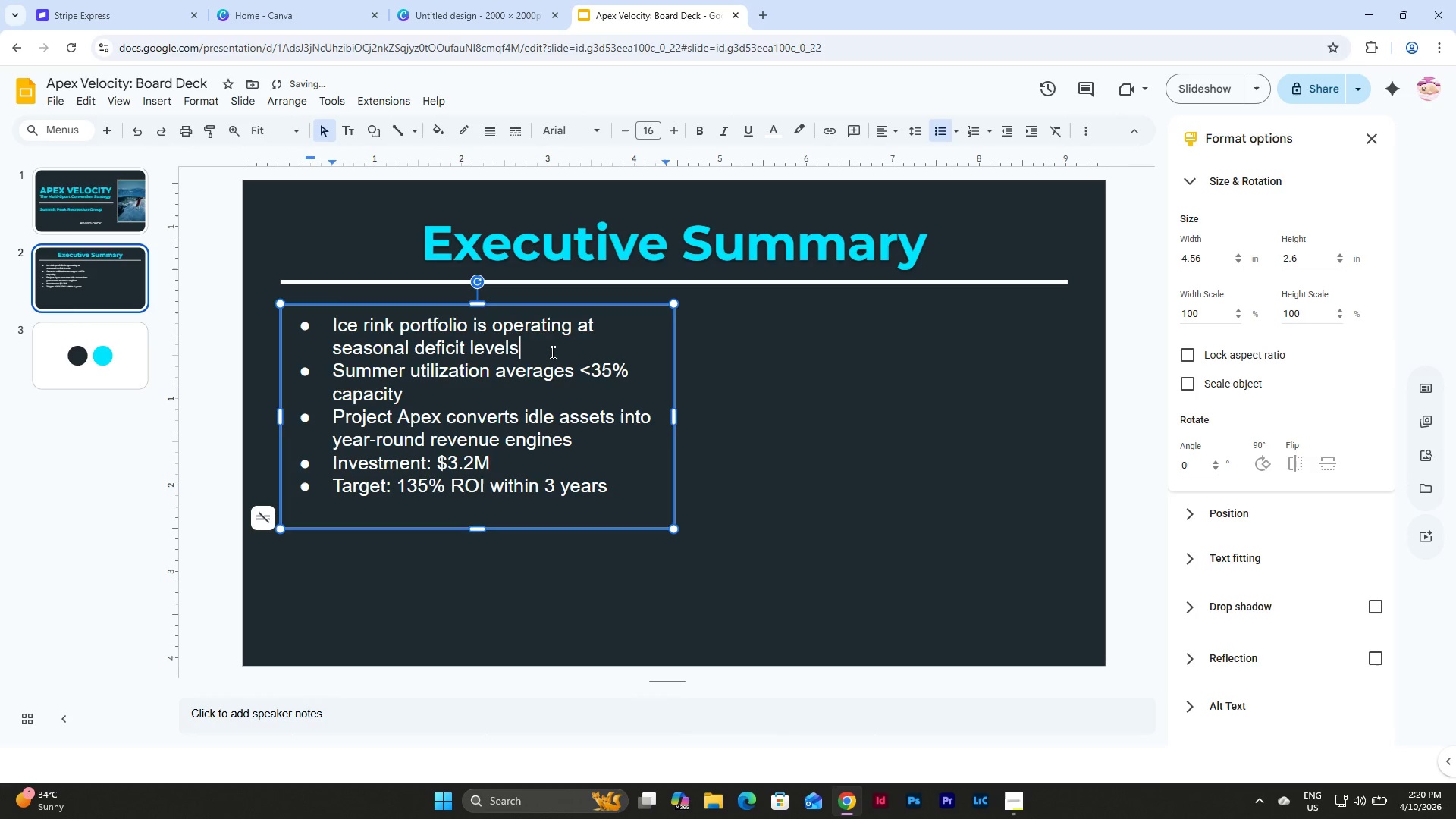 
key(Enter)
 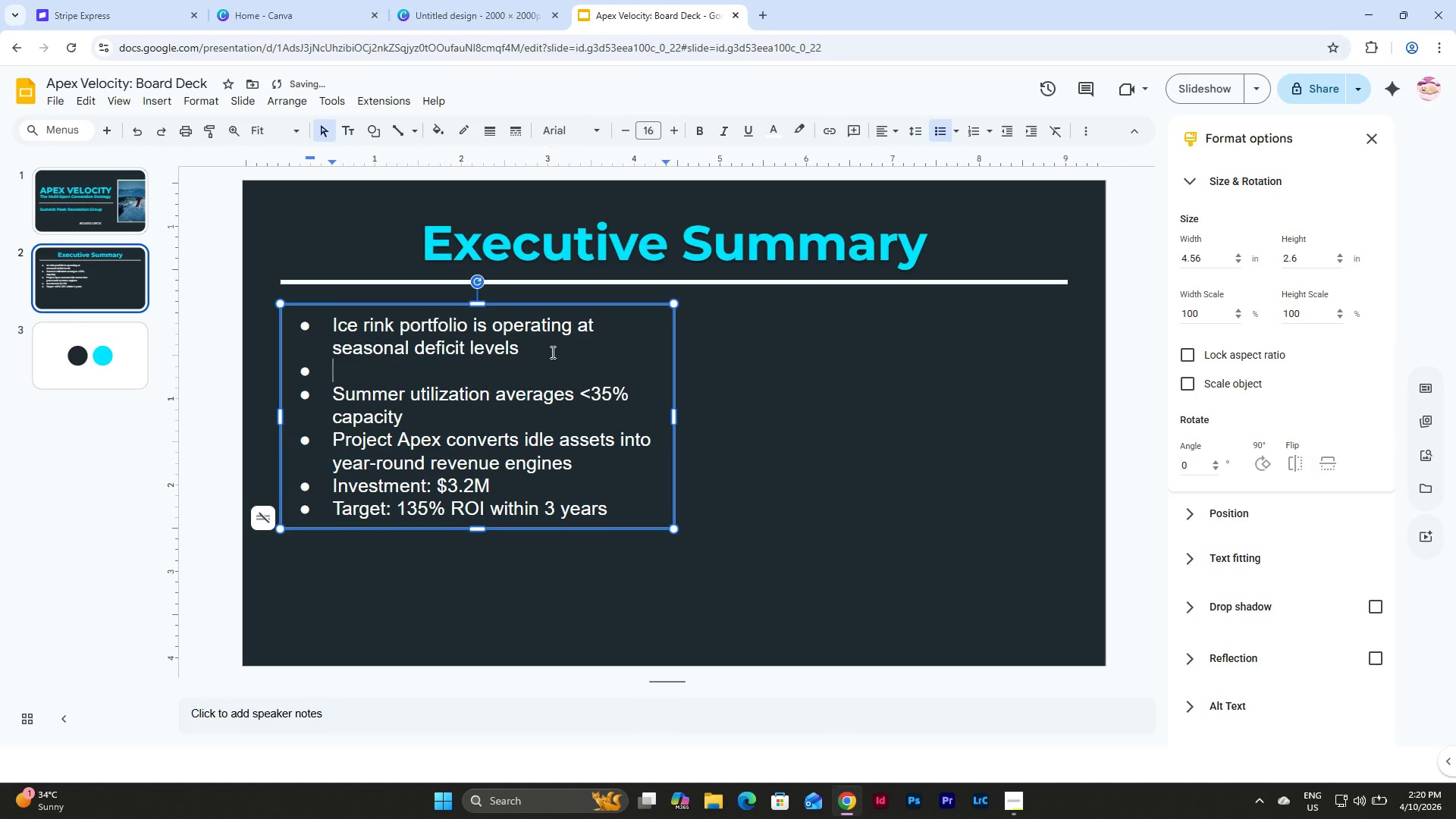 
key(Backspace)
 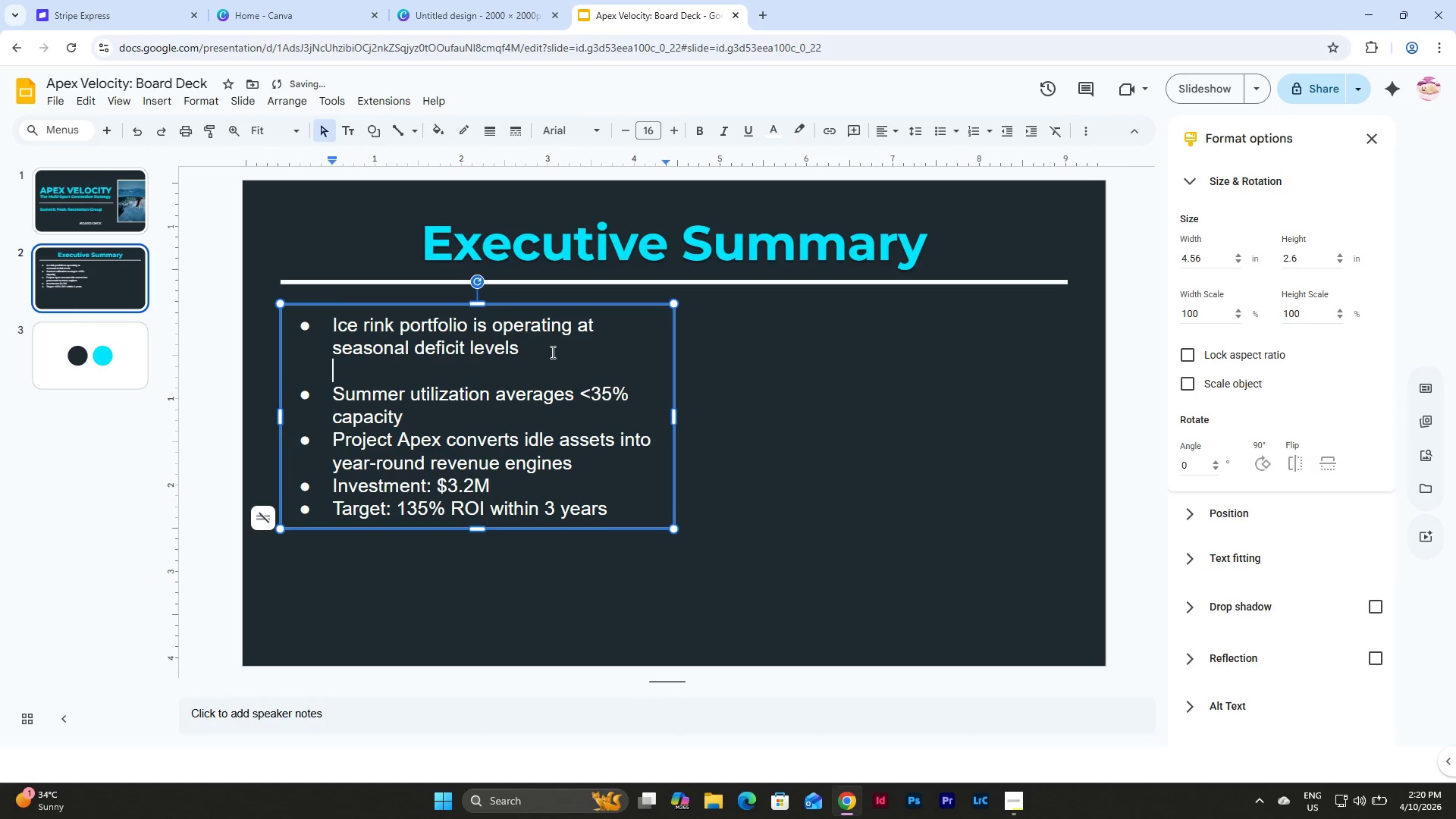 
key(Backspace)
 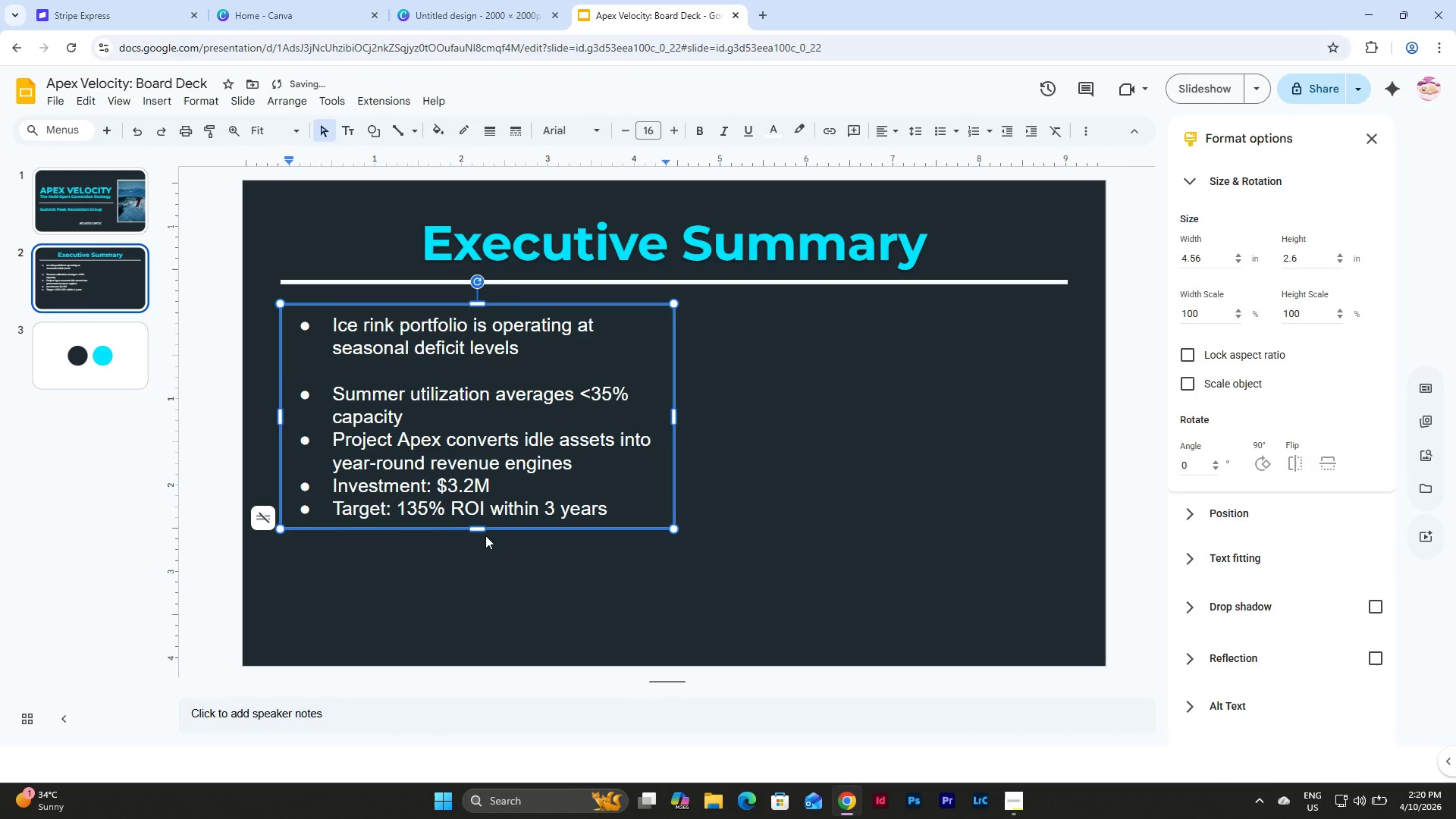 
left_click_drag(start_coordinate=[484, 529], to_coordinate=[491, 632])
 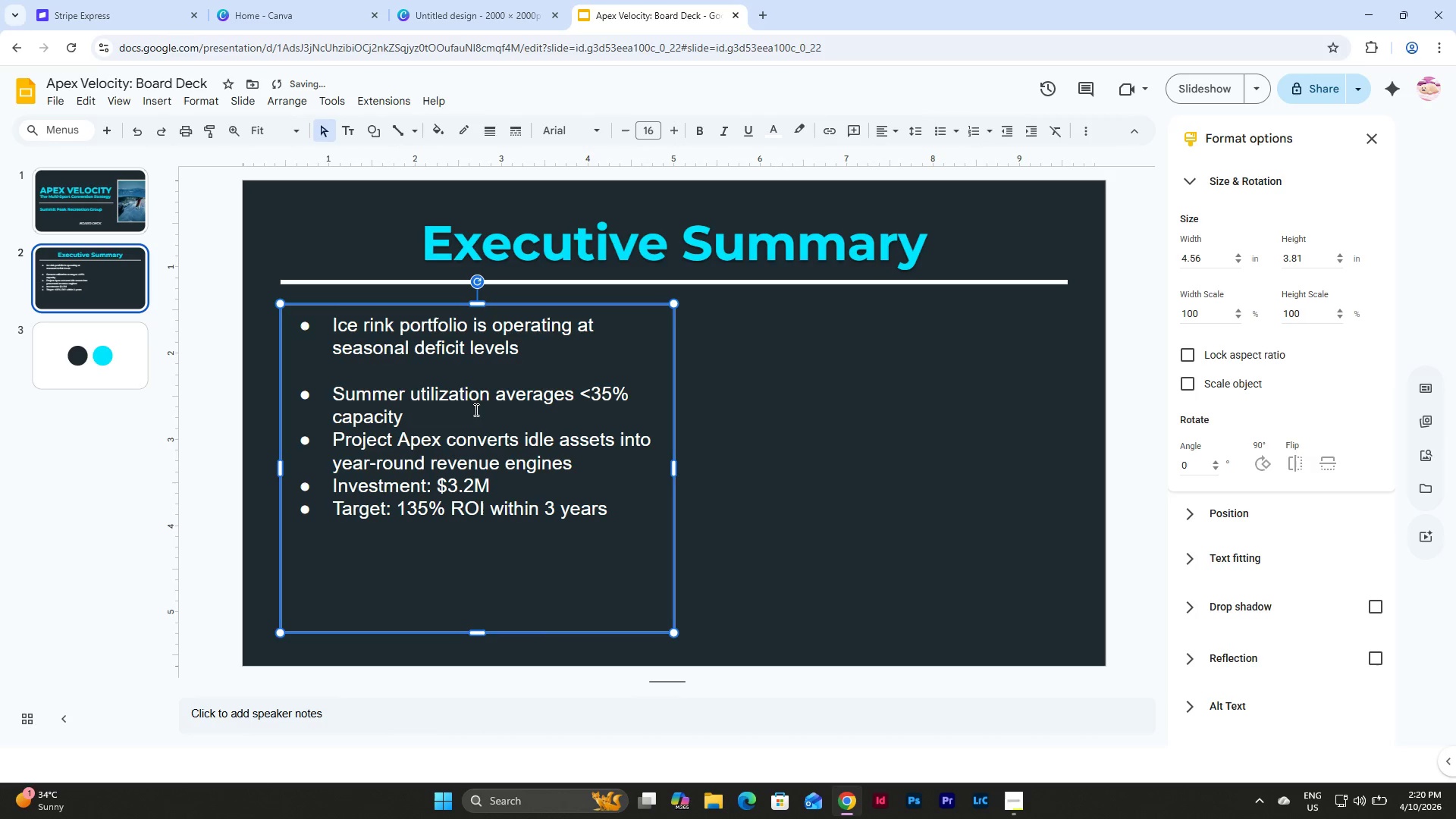 
left_click([475, 414])
 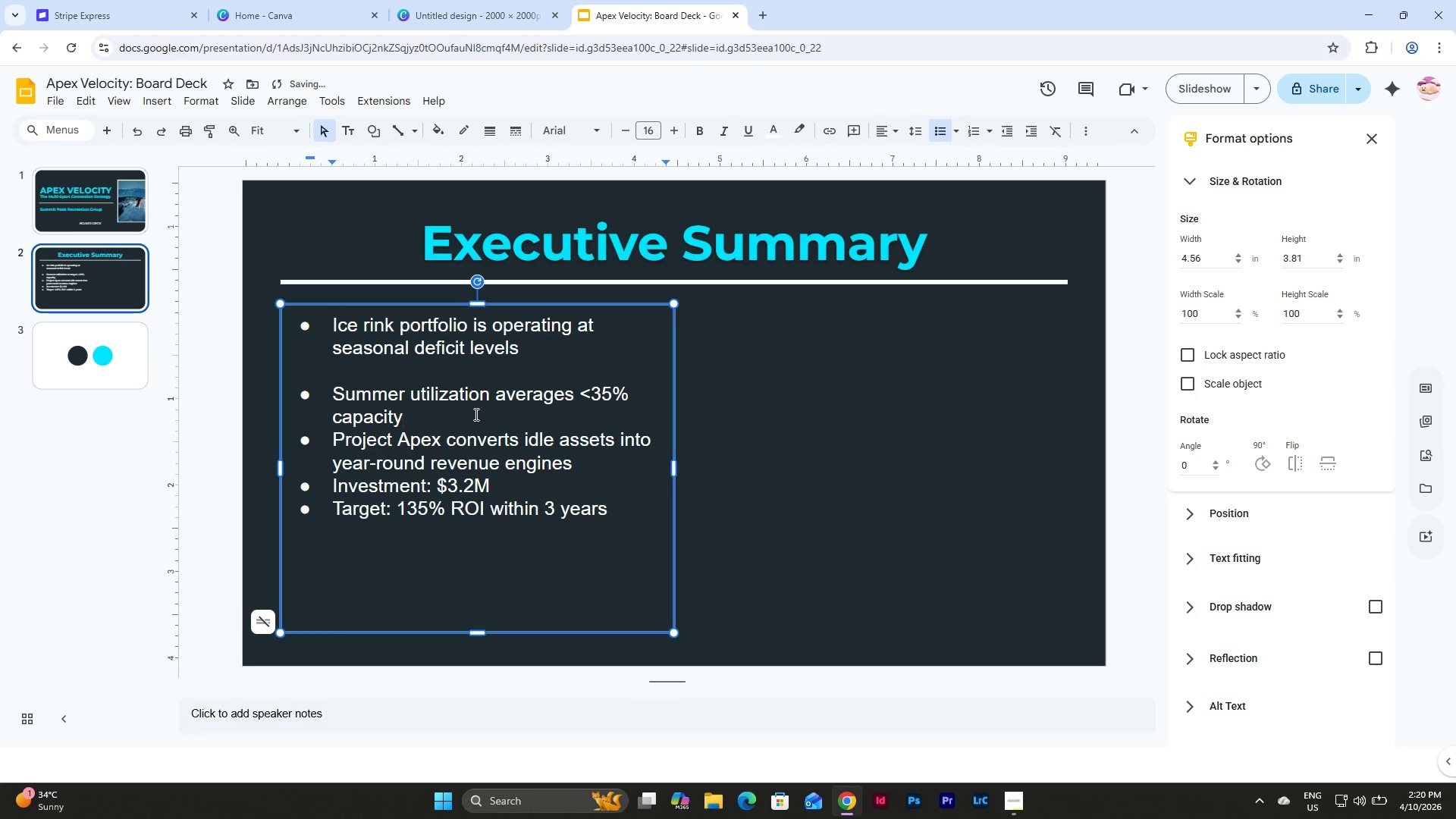 
key(Enter)
 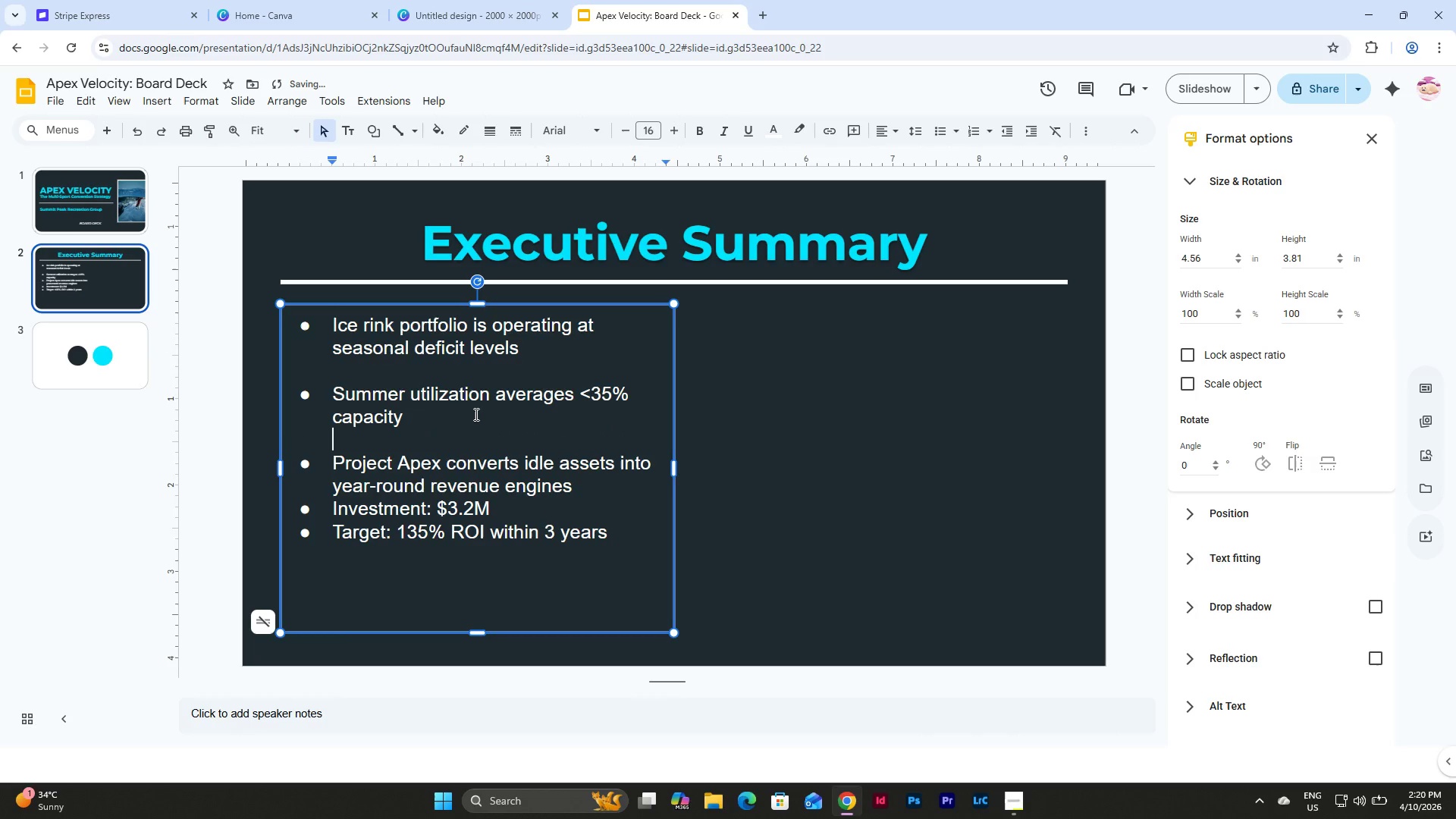 
key(Backspace)
 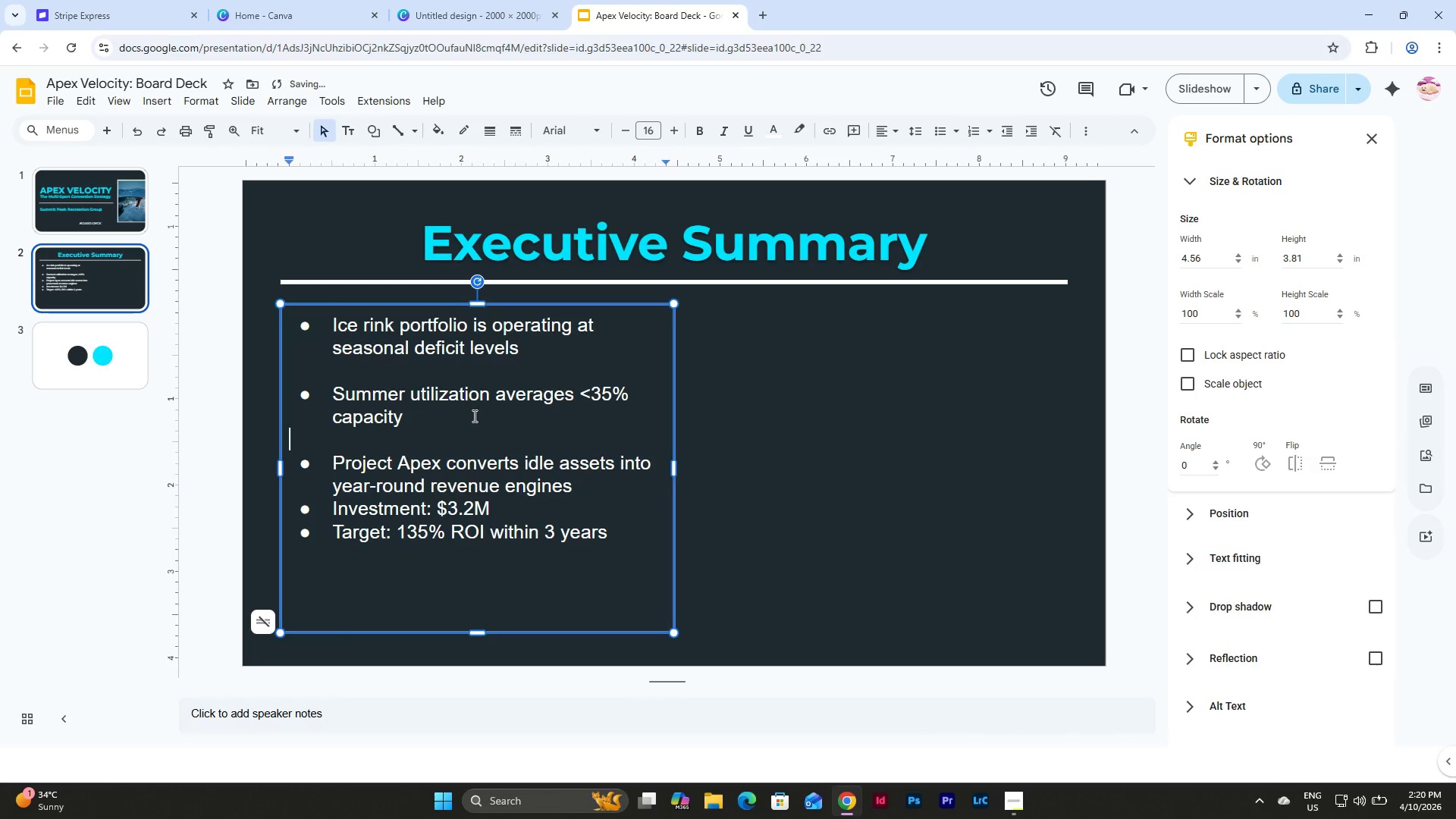 
key(Backspace)
 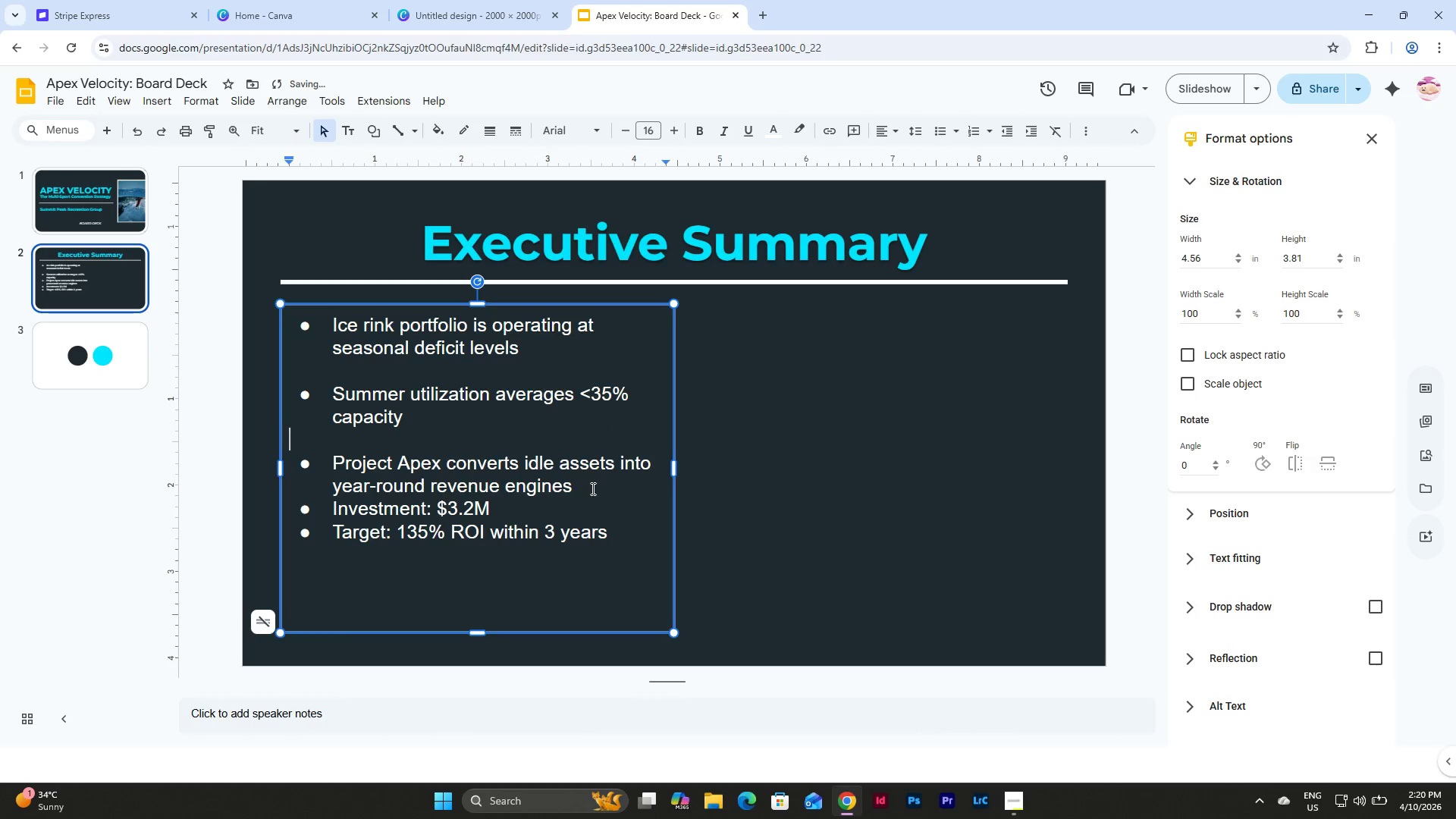 
left_click([592, 488])
 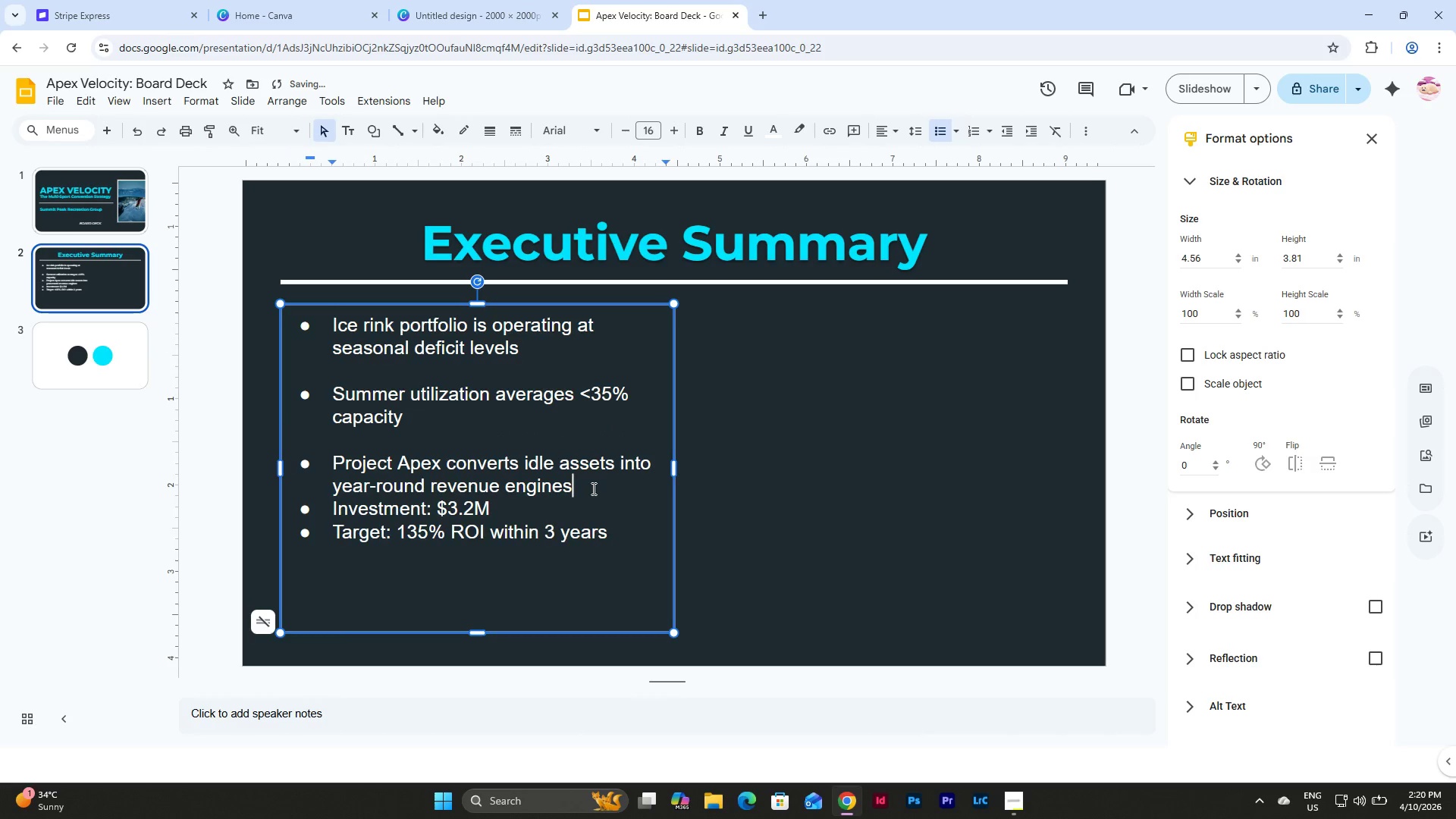 
key(Enter)
 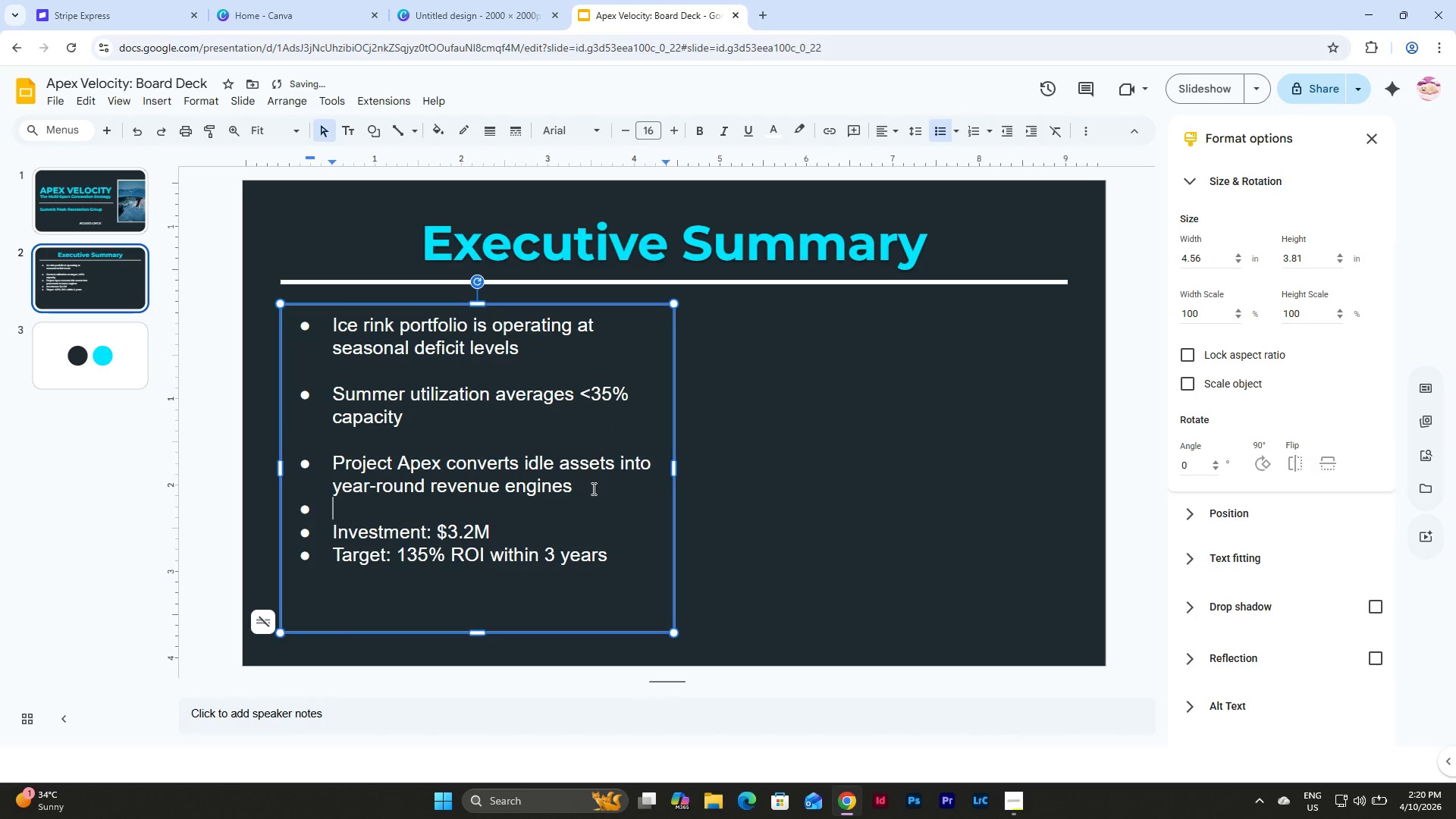 
key(Backspace)
 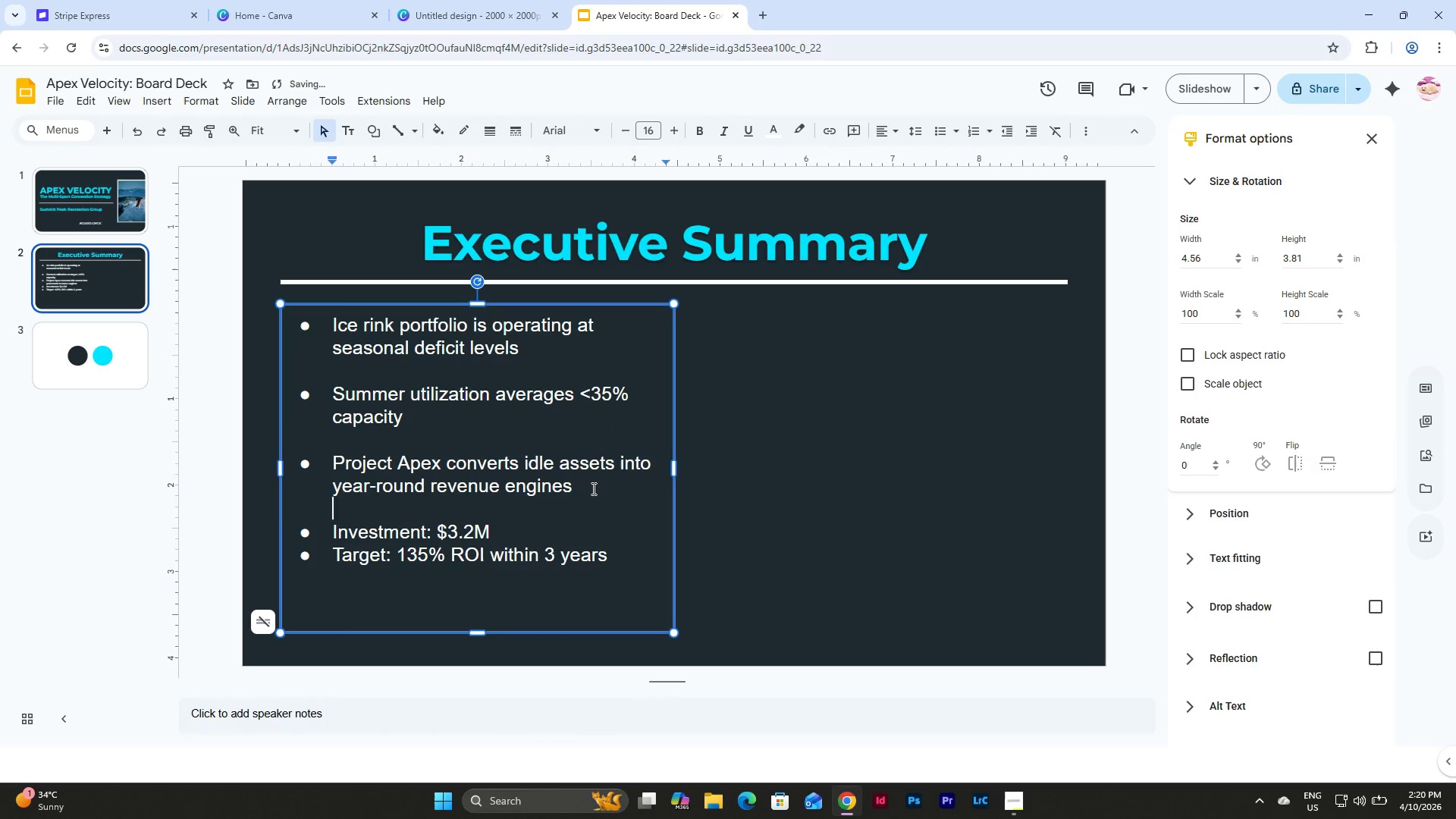 
key(Backspace)
 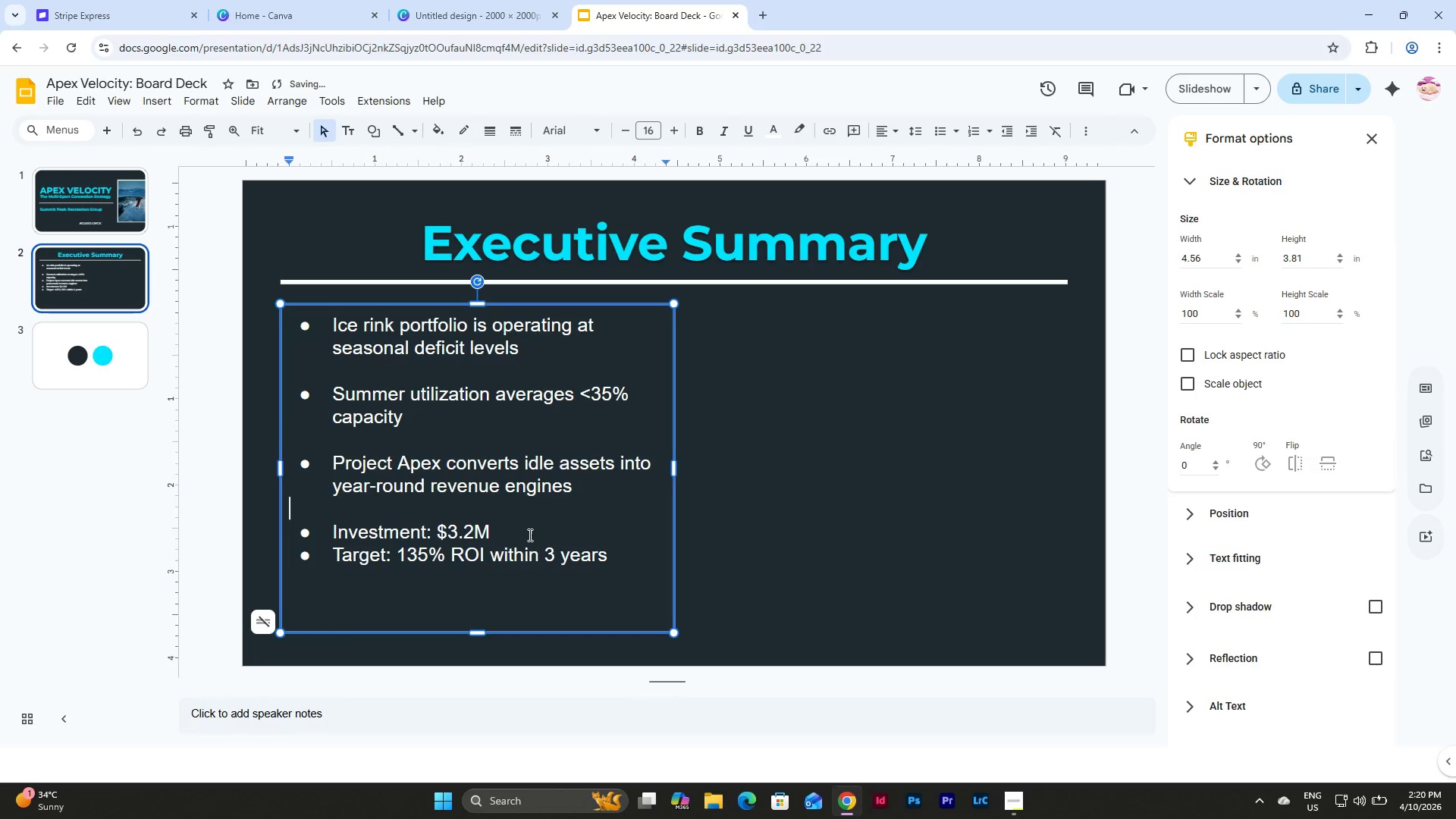 
left_click([529, 535])
 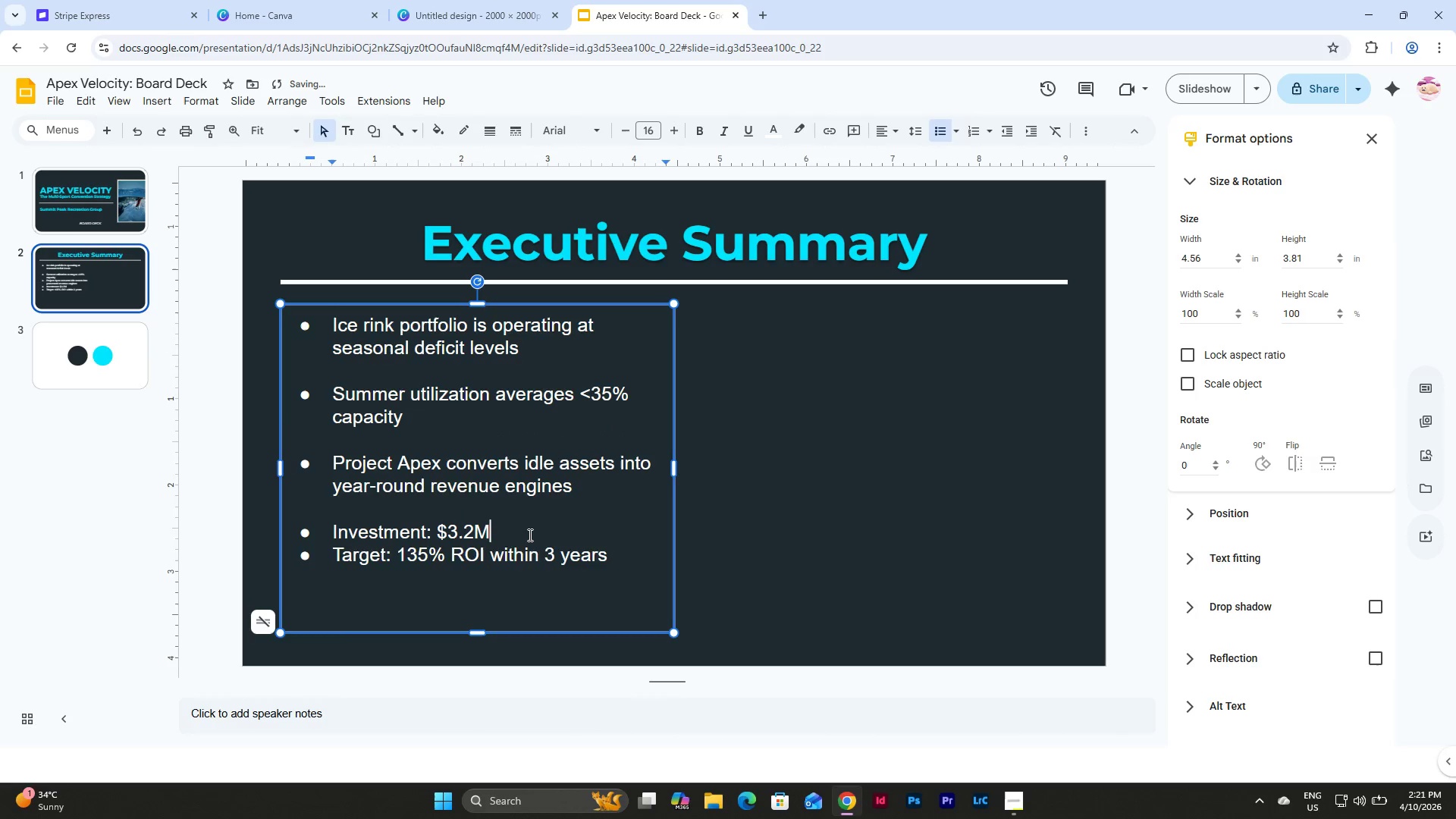 
key(Enter)
 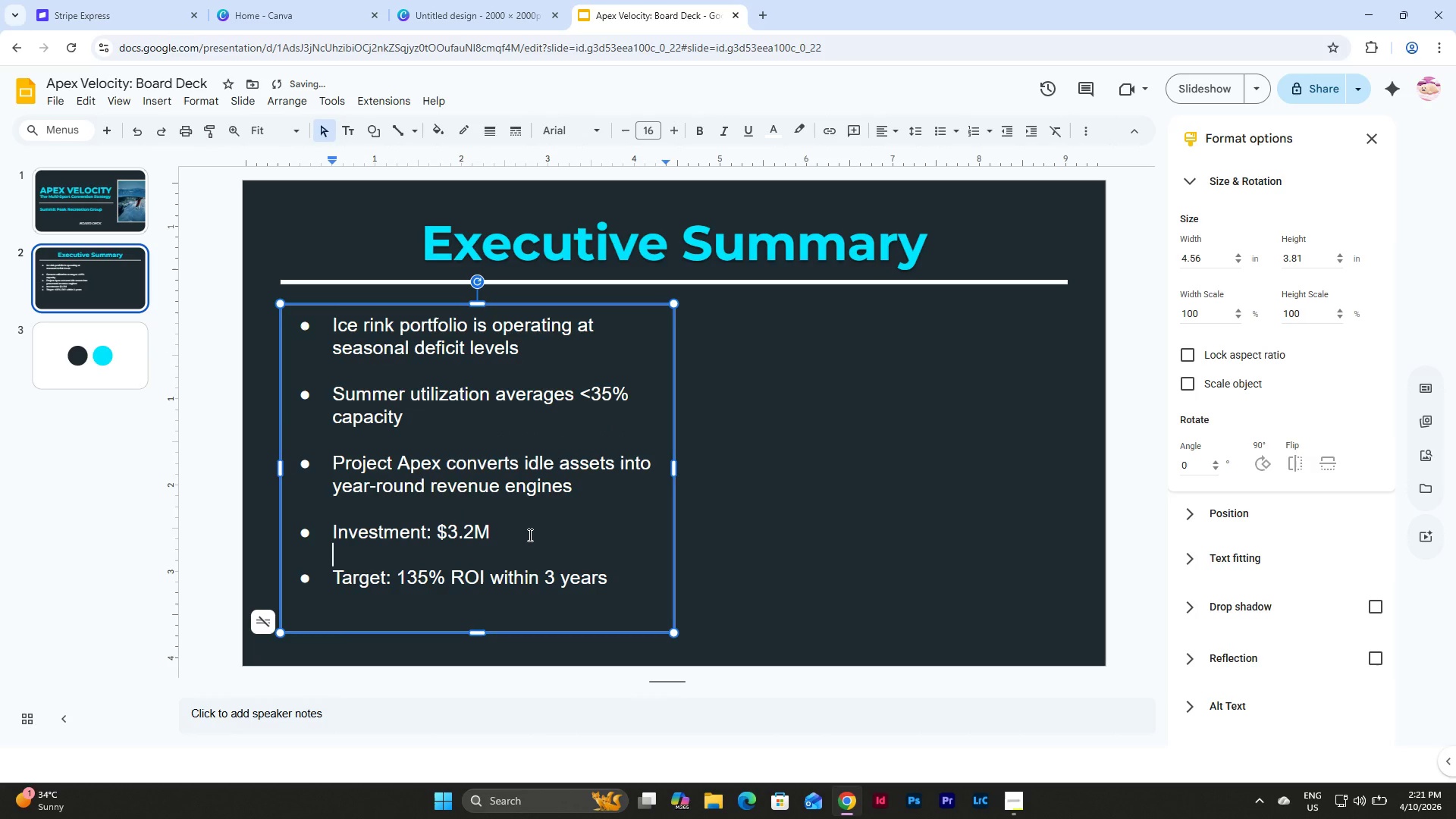 
key(Backspace)
 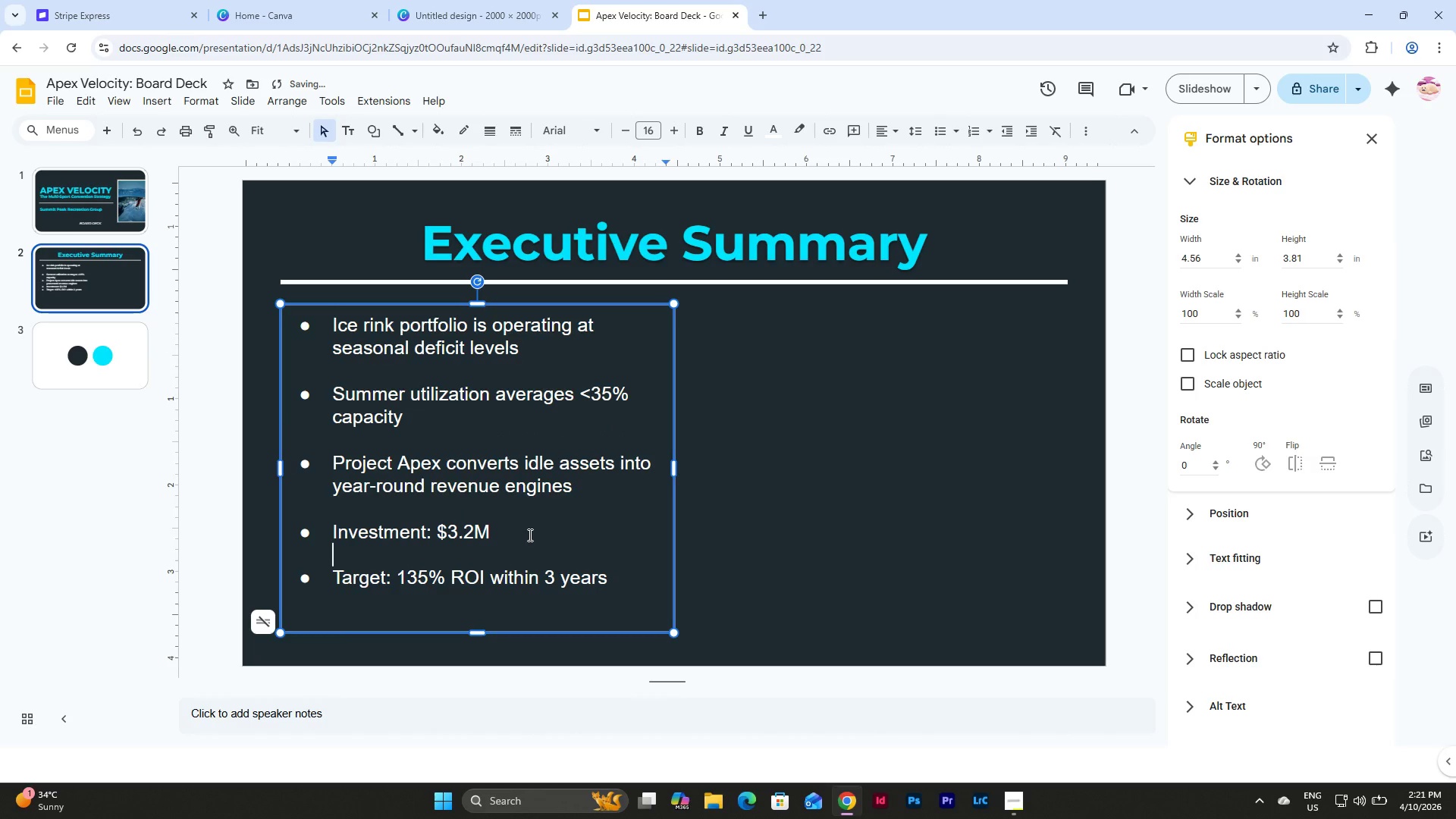 
key(Backspace)
 